 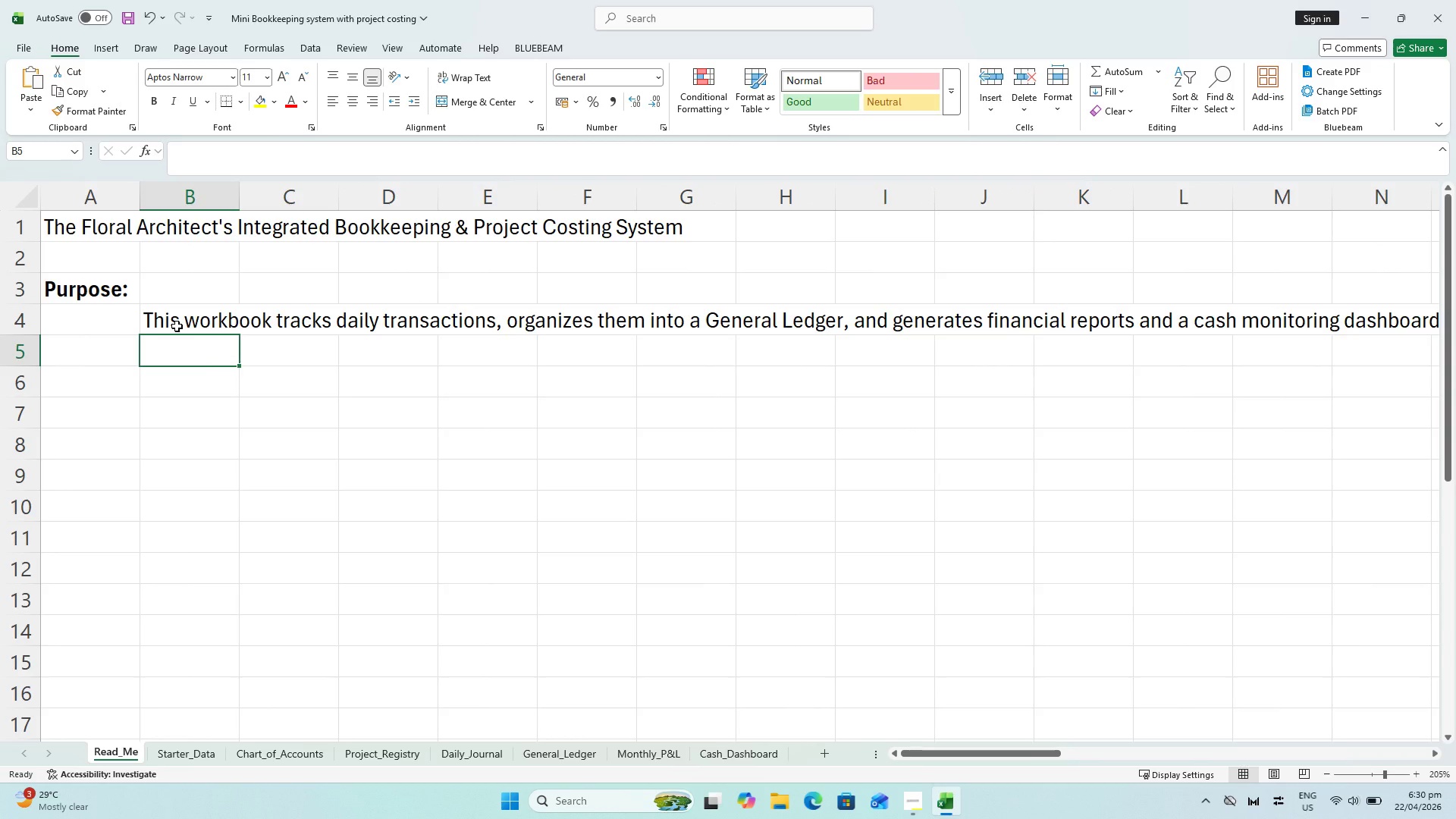 
hold_key(key=ShiftLeft, duration=1.53)
left_click([912, 349])
 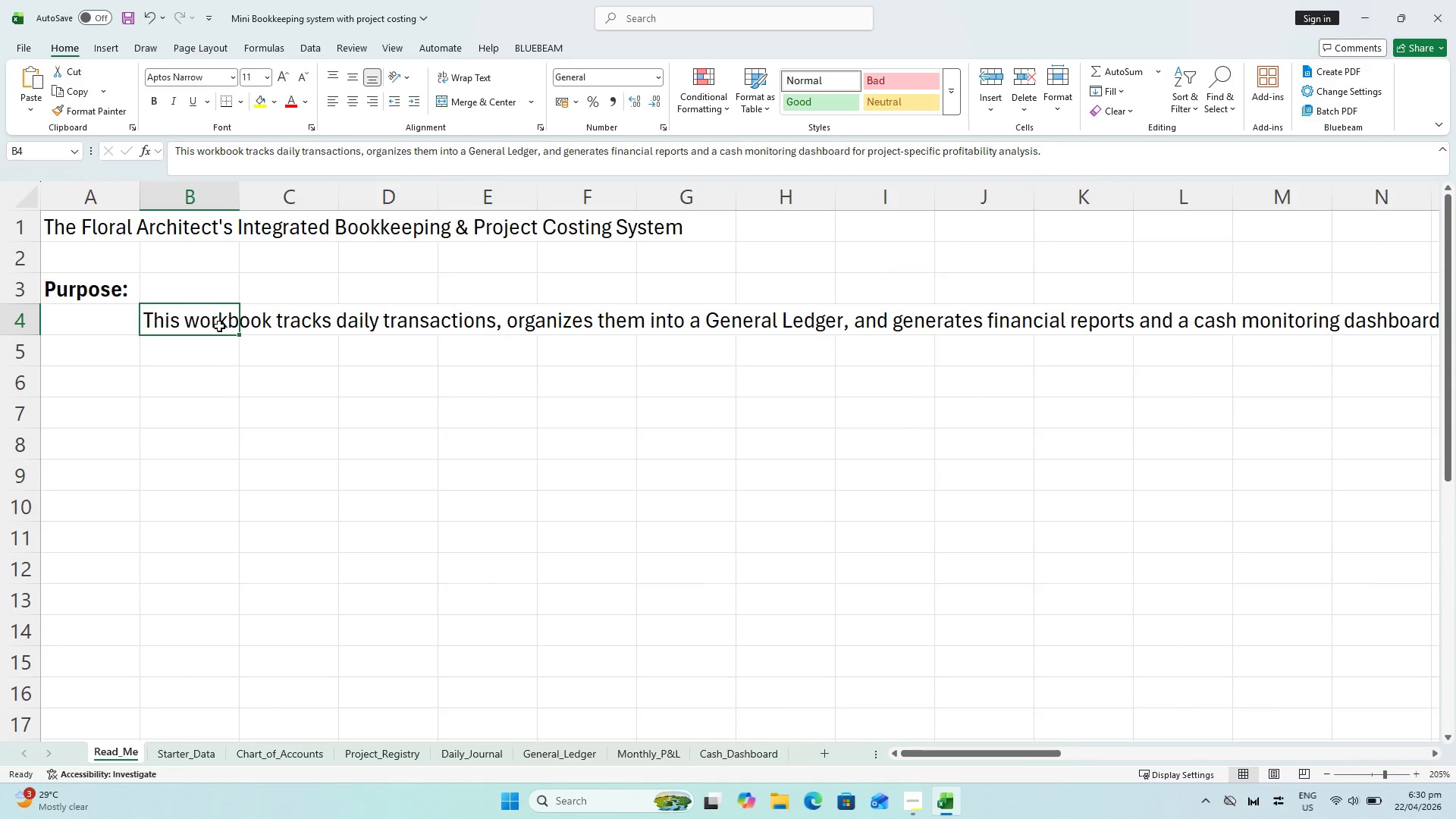 
hold_key(key=ControlLeft, duration=0.33)
 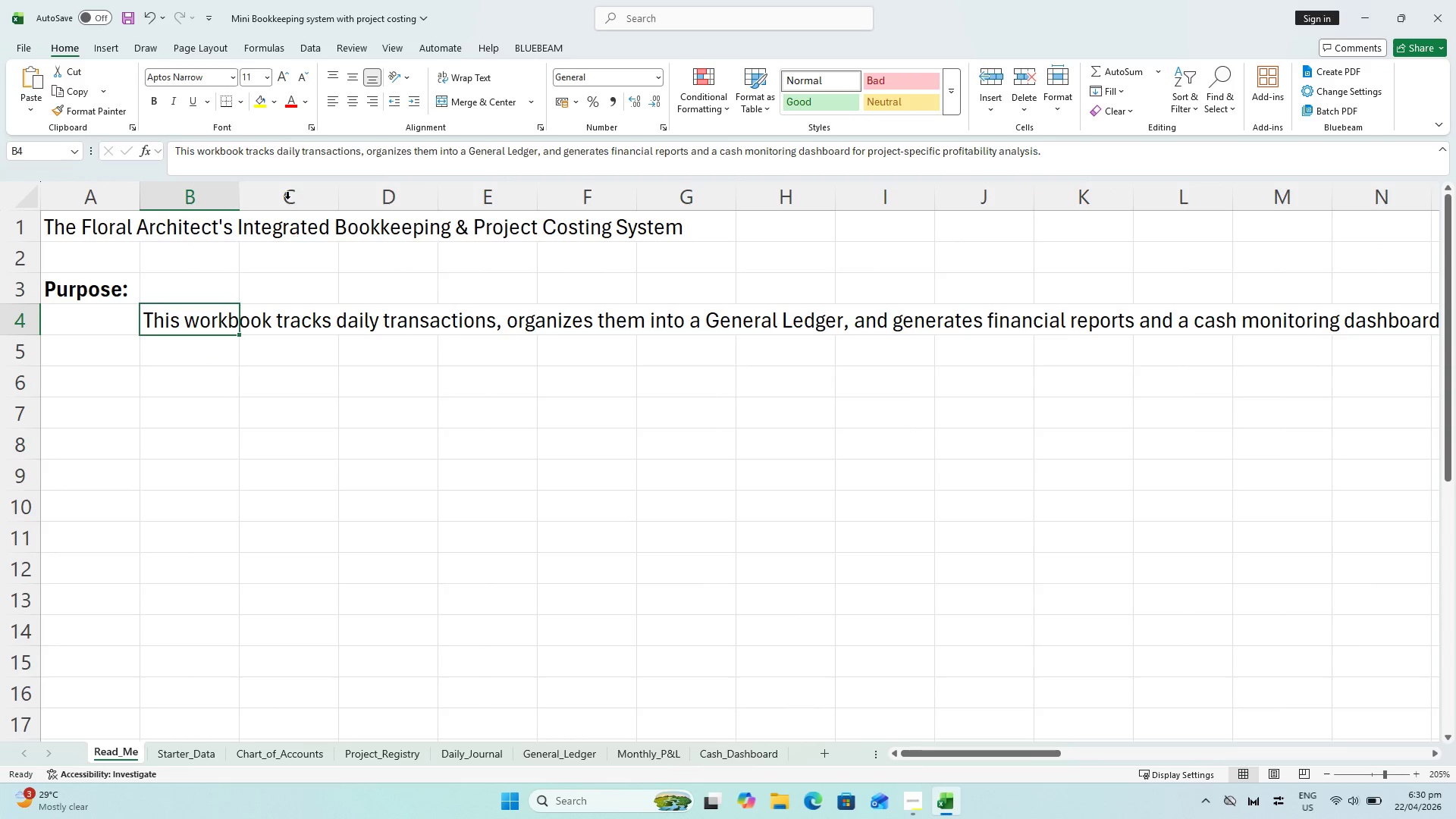 
key(Control+A)
 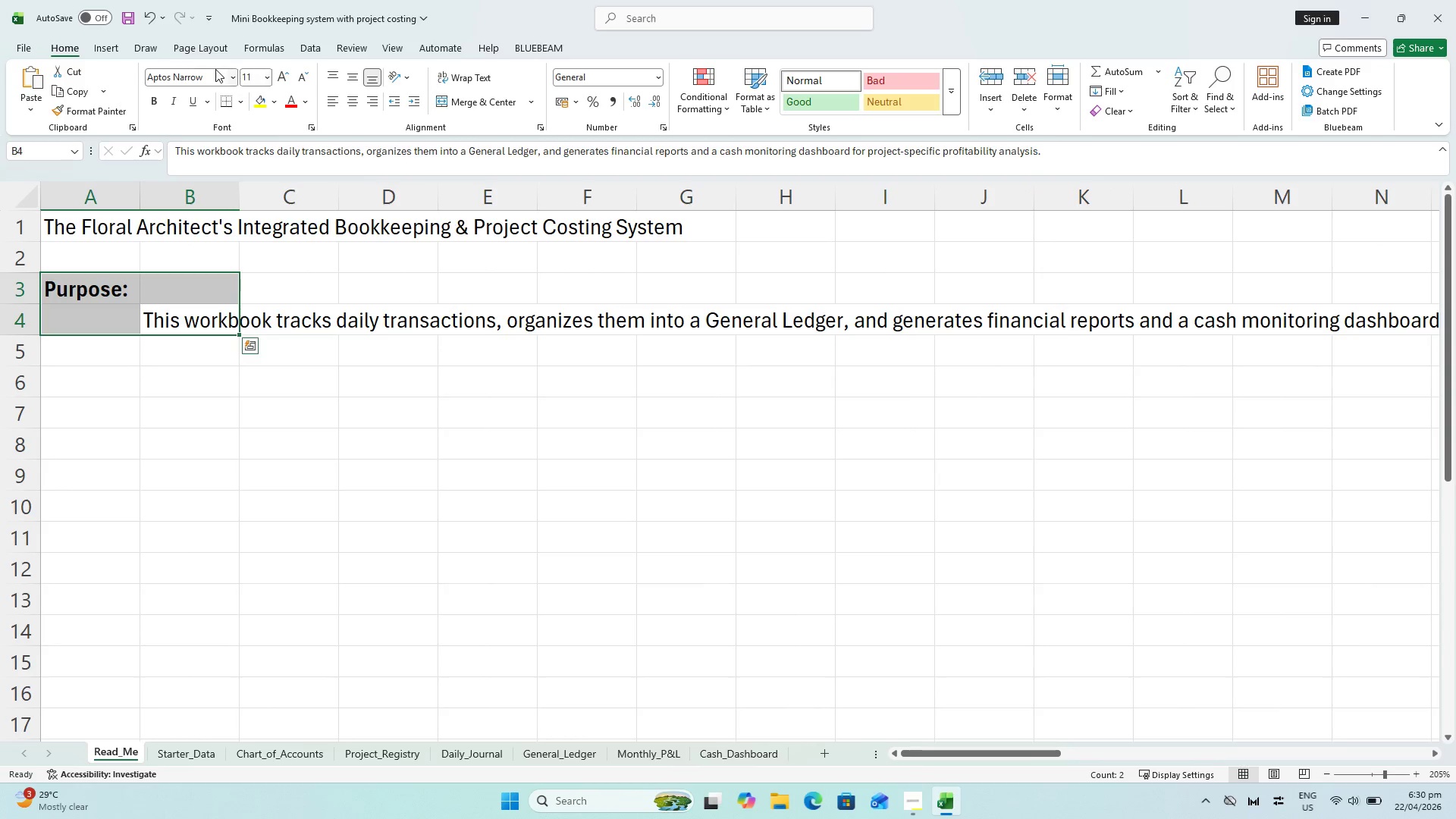 
left_click([205, 66])
 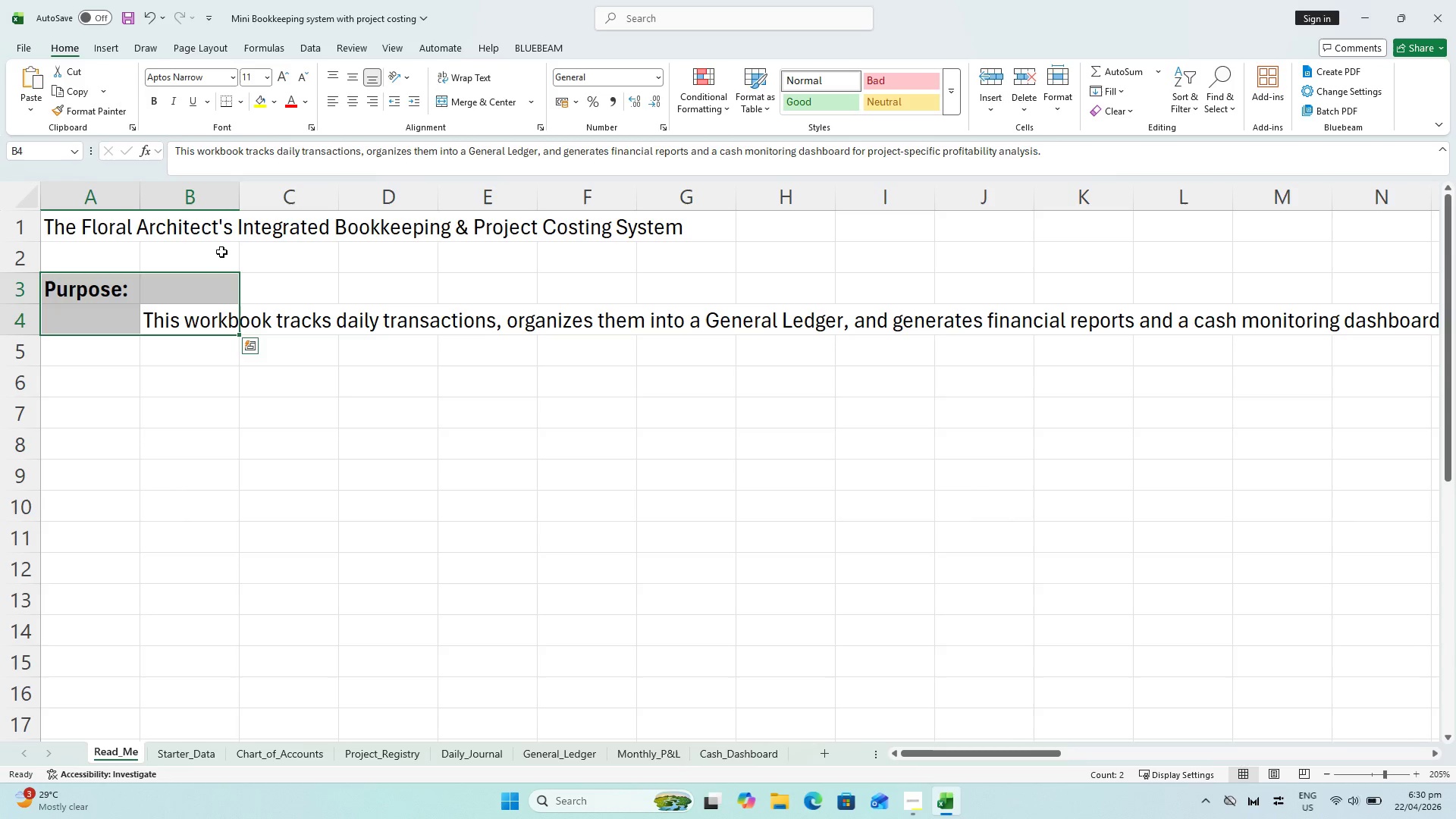 
key(Control+A)
 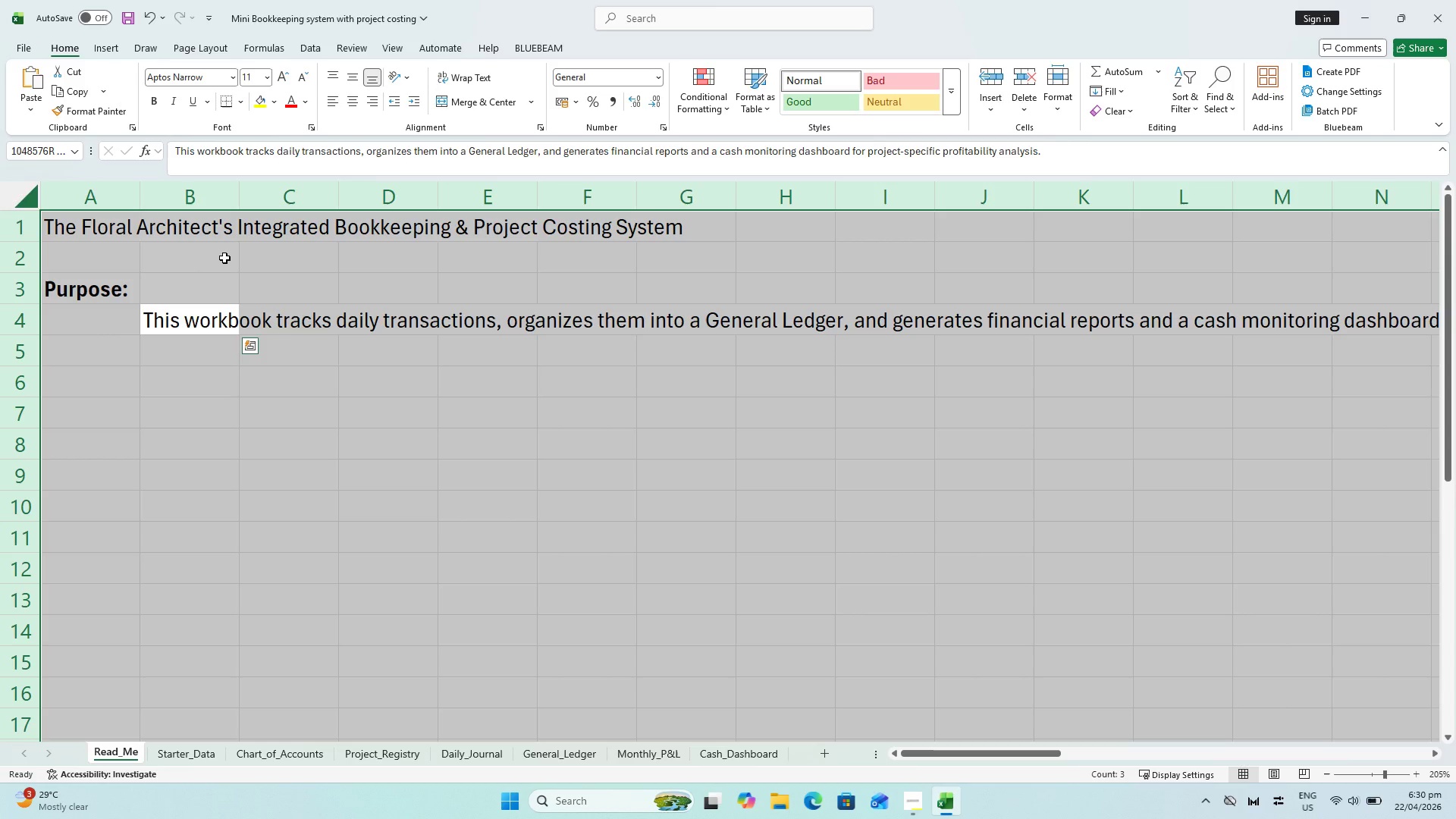 
key(Control+A)
 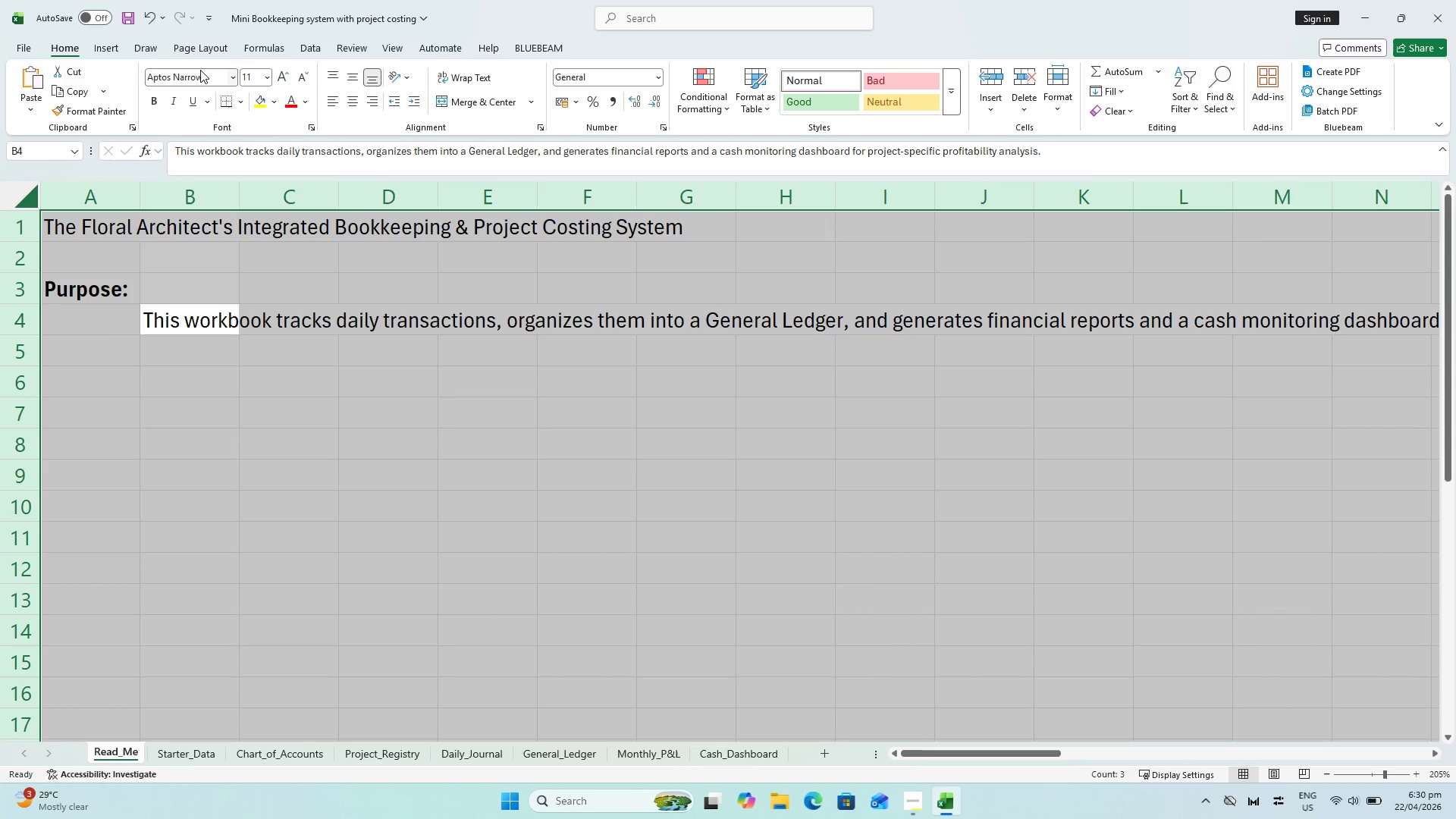 
type(ca)
 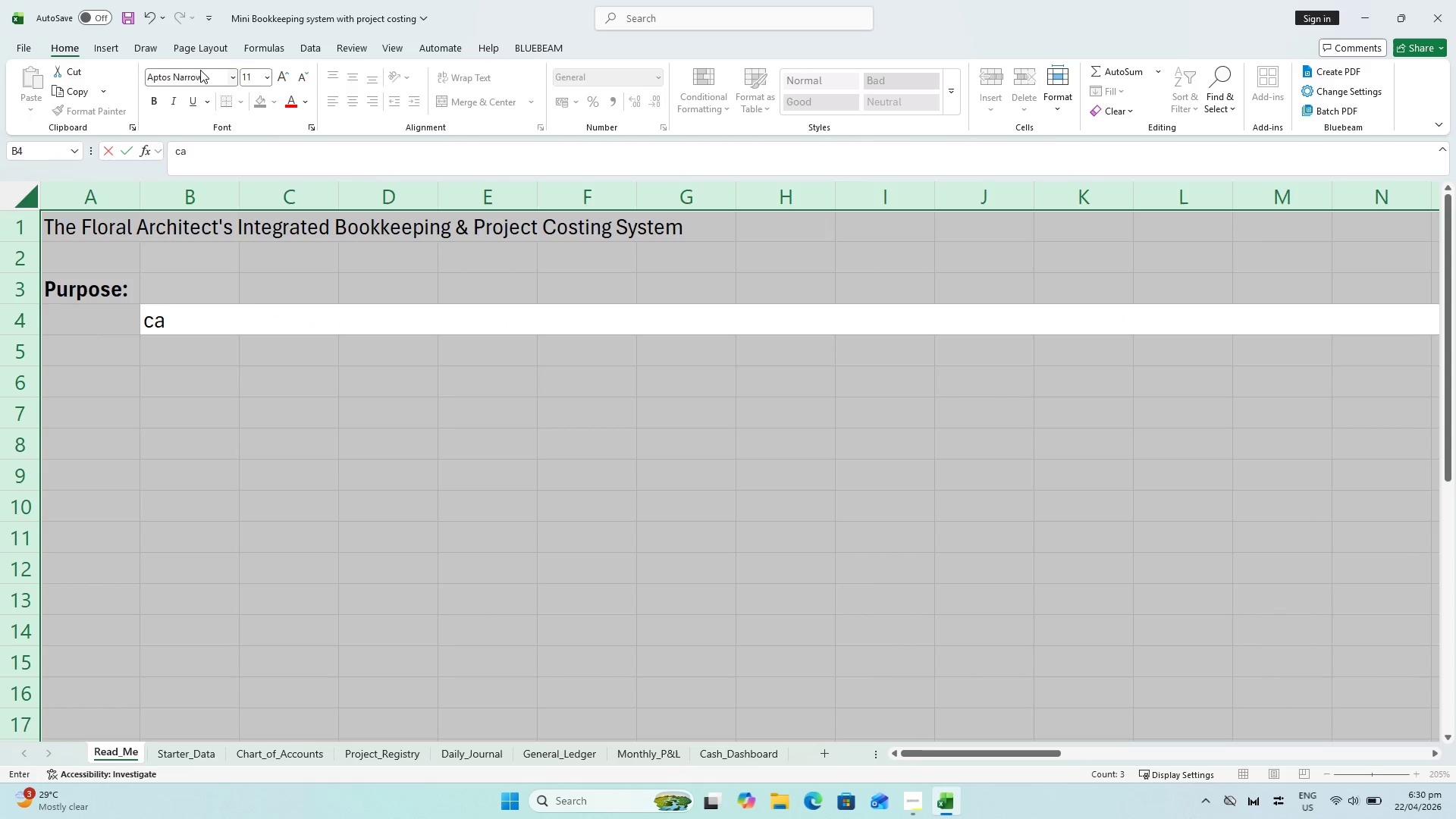 
key(Control+Z)
 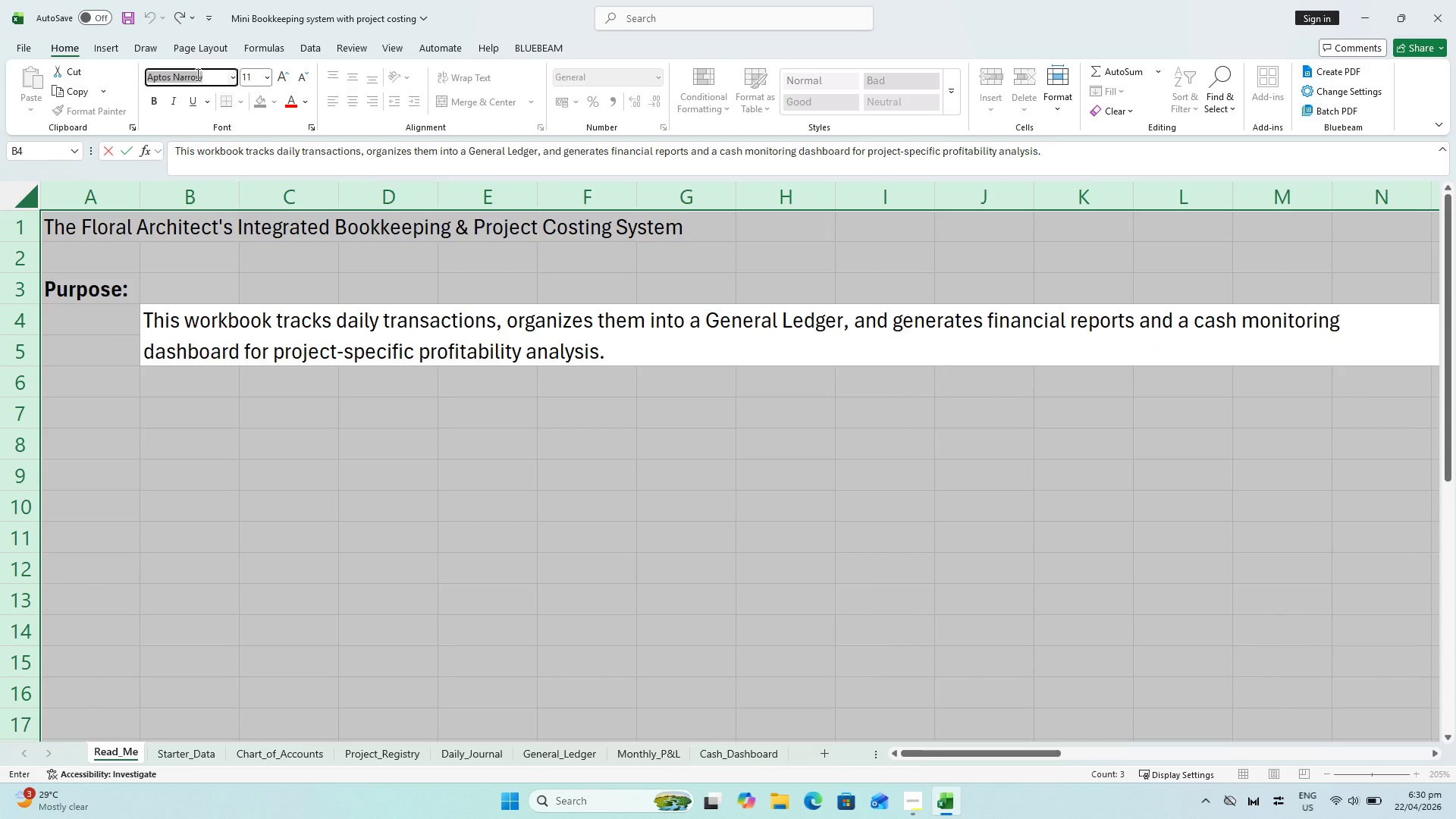 
type(ca)
 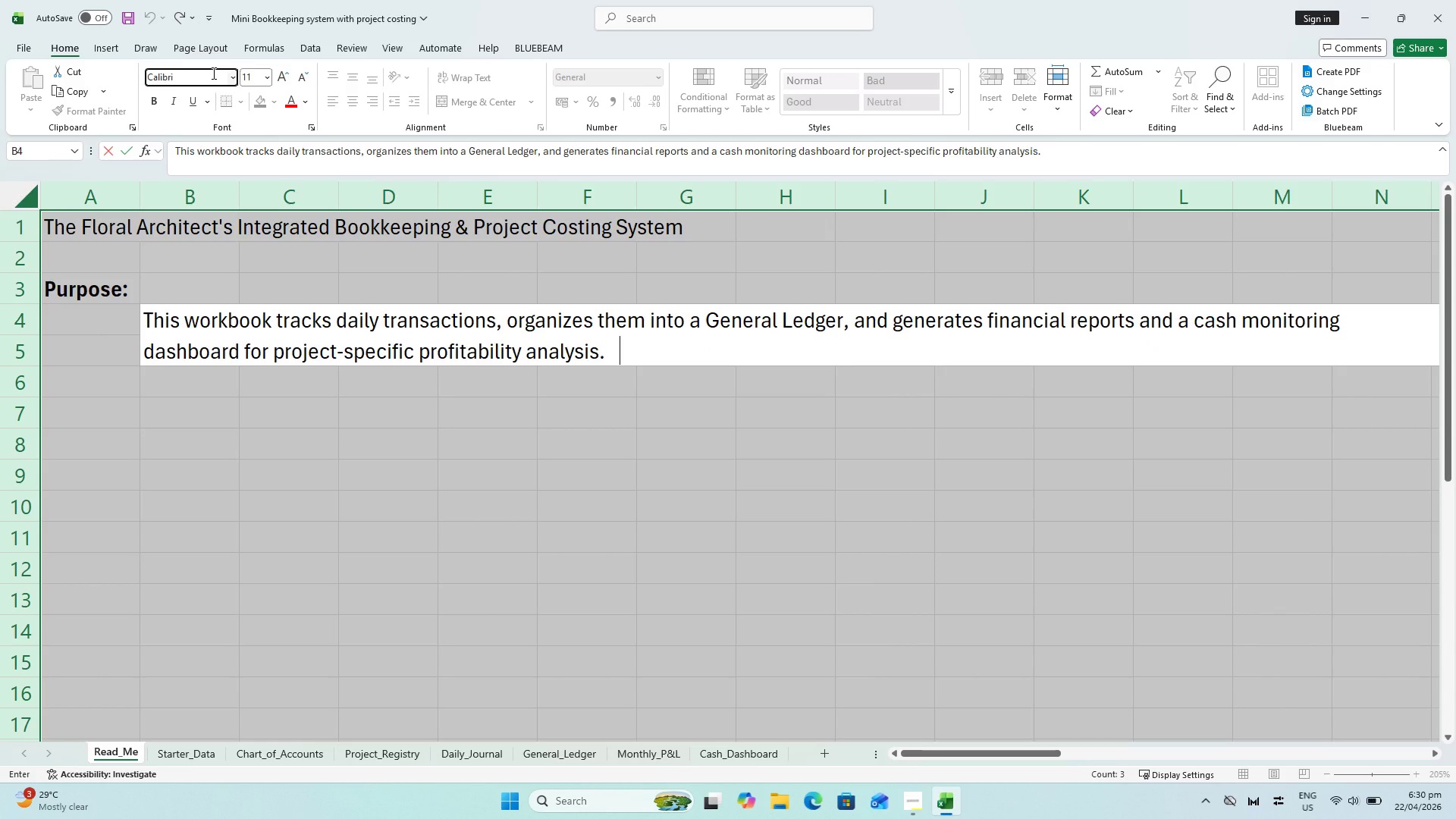 
key(Enter)
 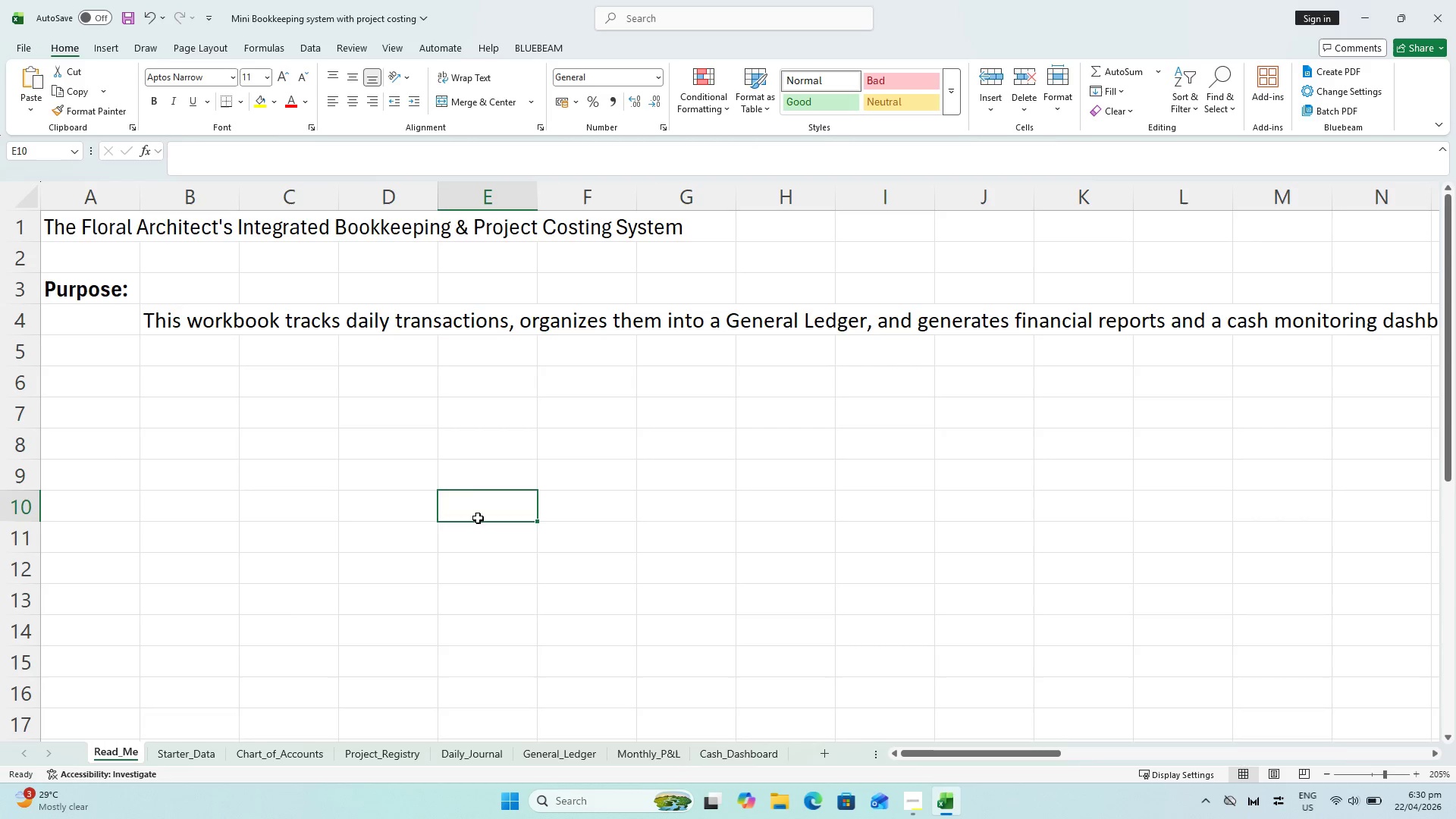 
hold_key(key=ControlLeft, duration=0.33)
 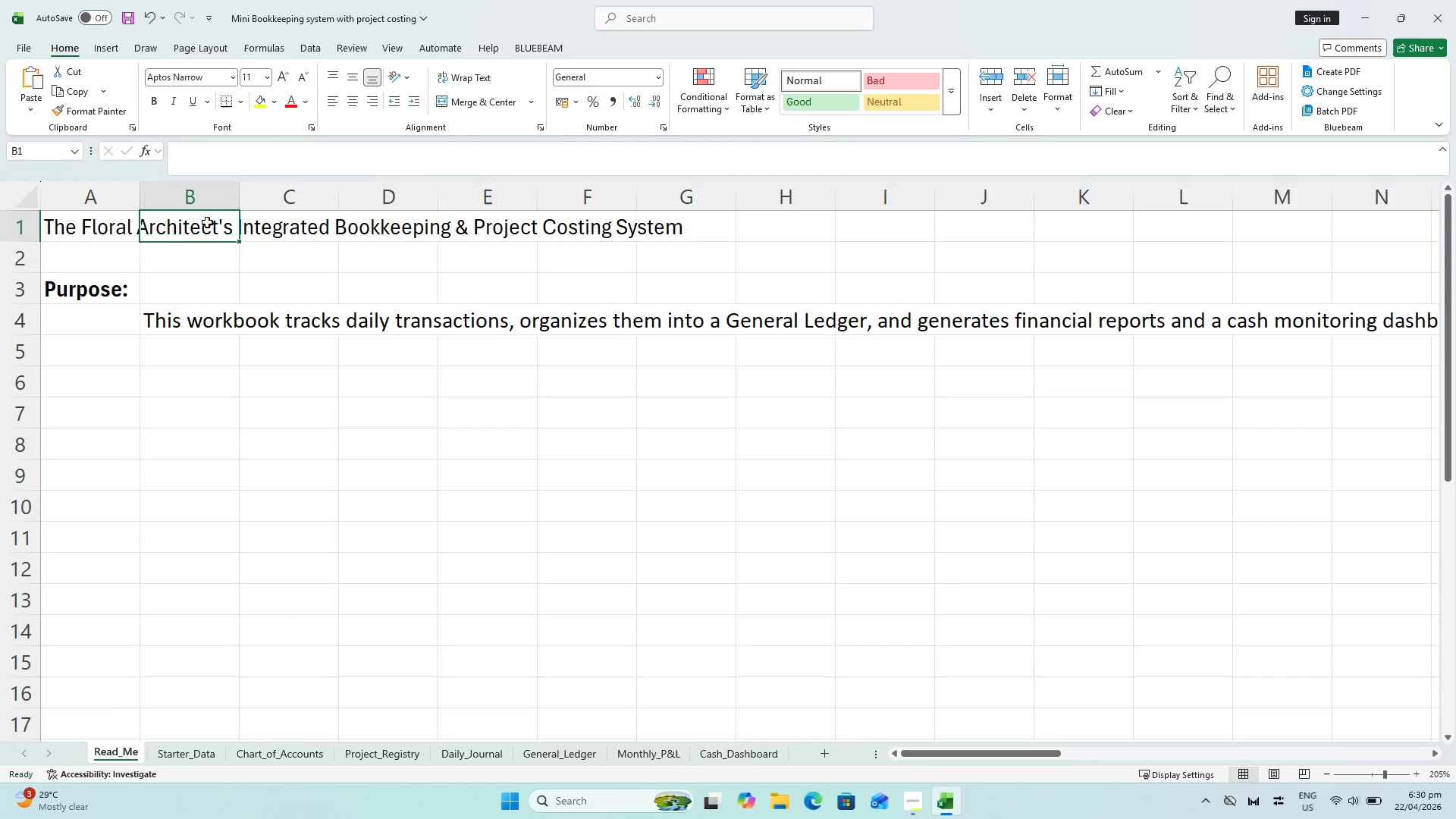 
triple_click([122, 232])
 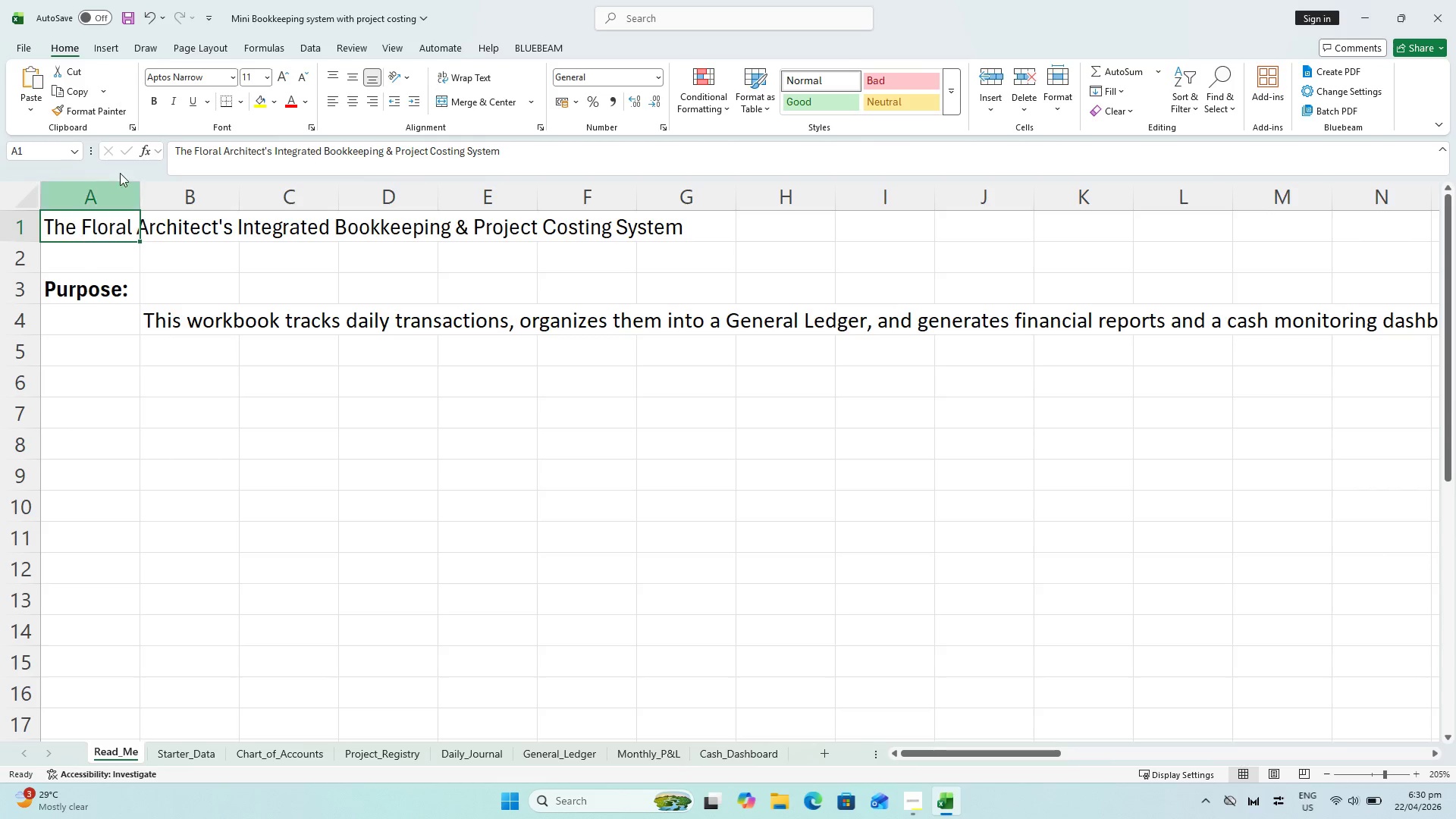 
key(Control+A)
 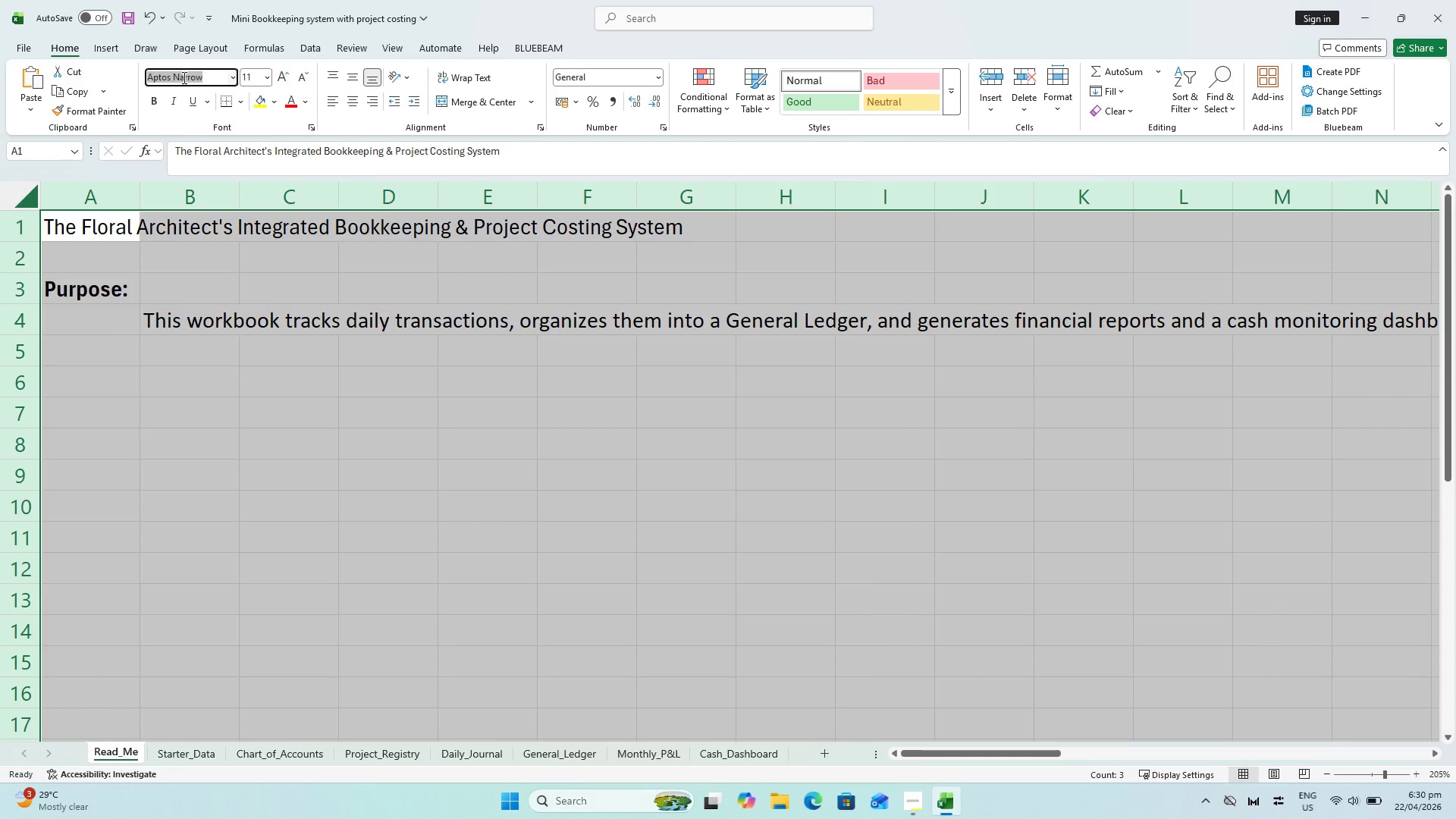 
type(ca)
 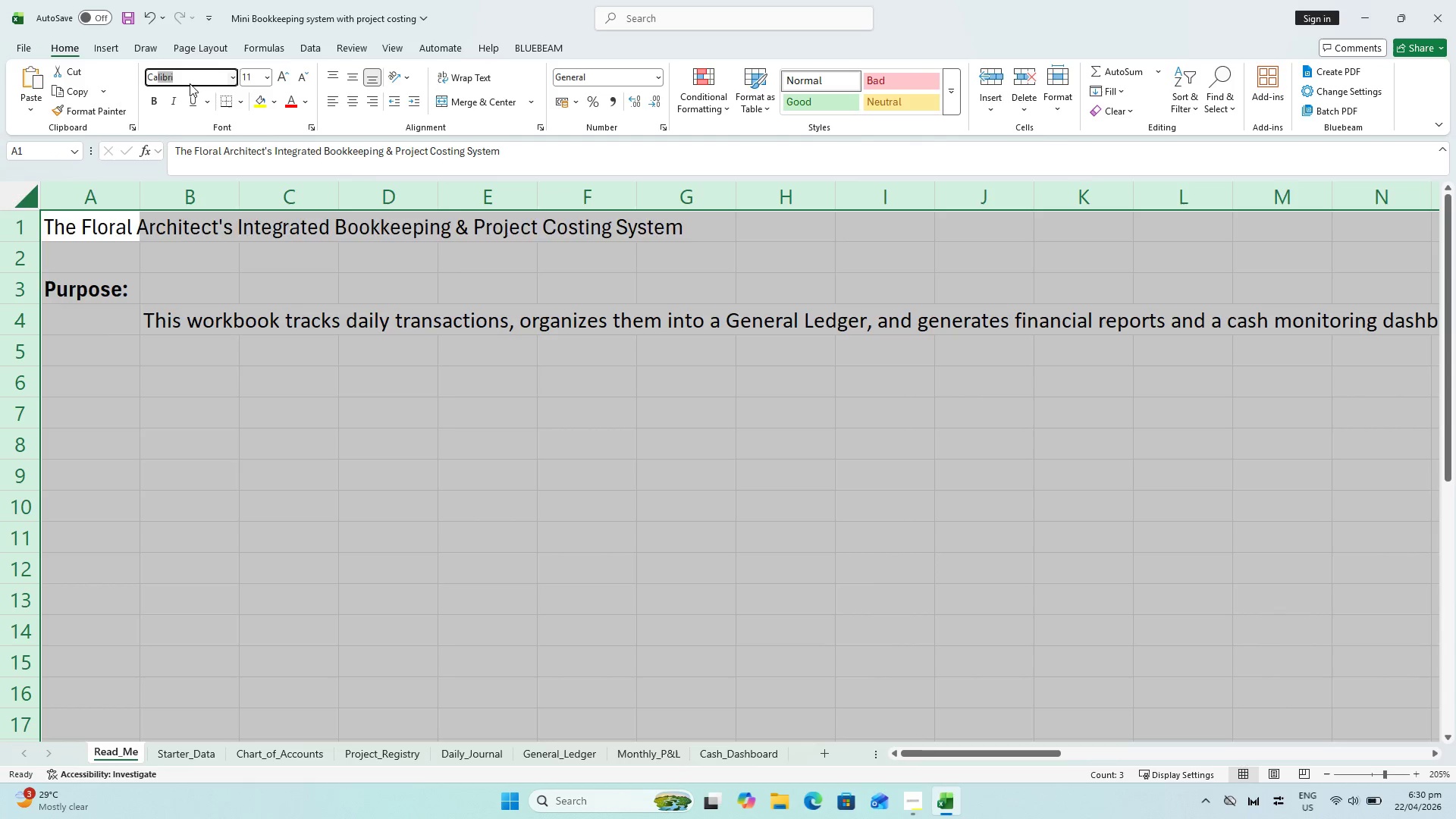 
key(Enter)
 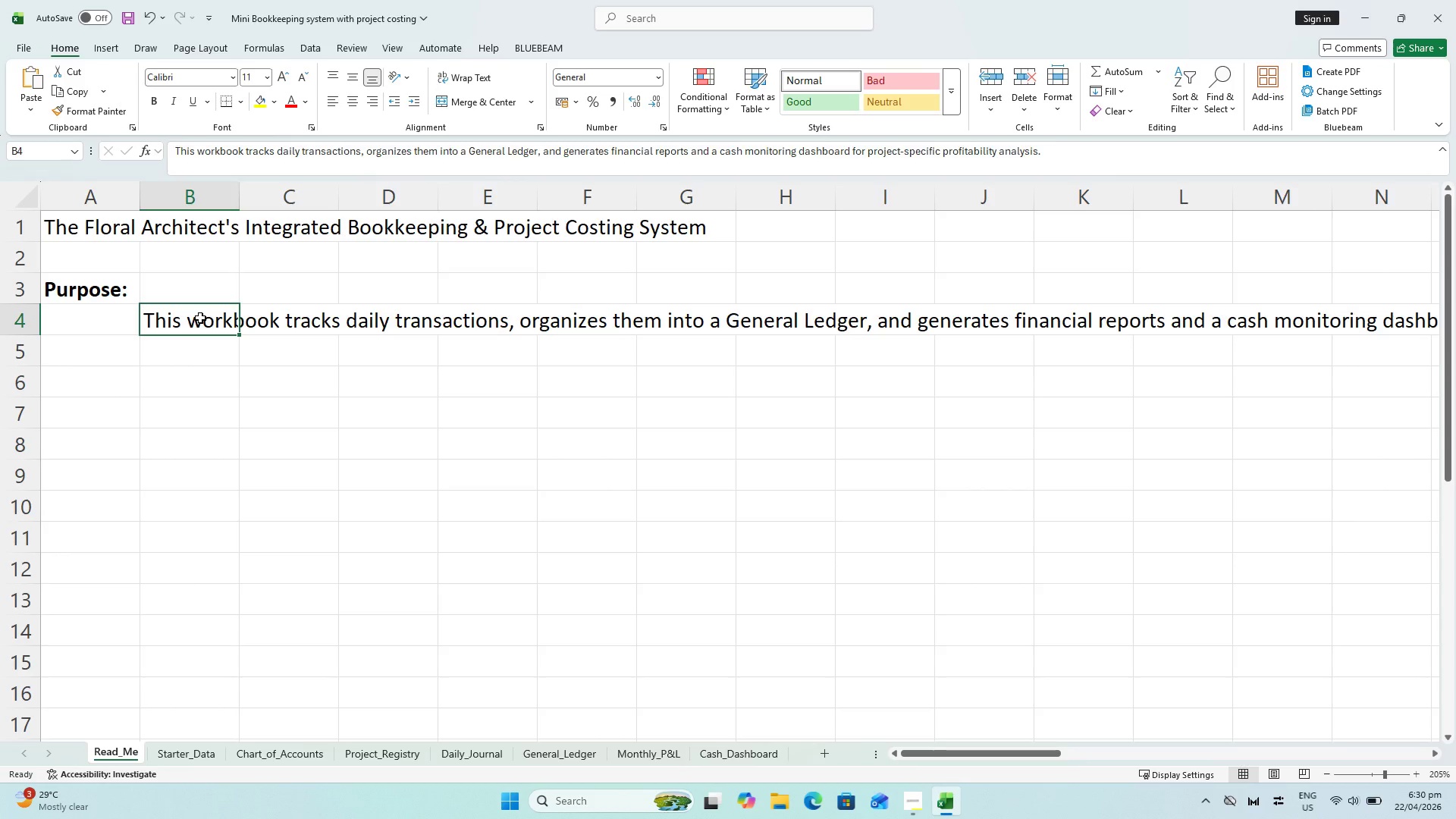 
hold_key(key=ControlLeft, duration=0.38)
scroll: coordinate [283, 346], scroll_direction: down, amount: 1.0
 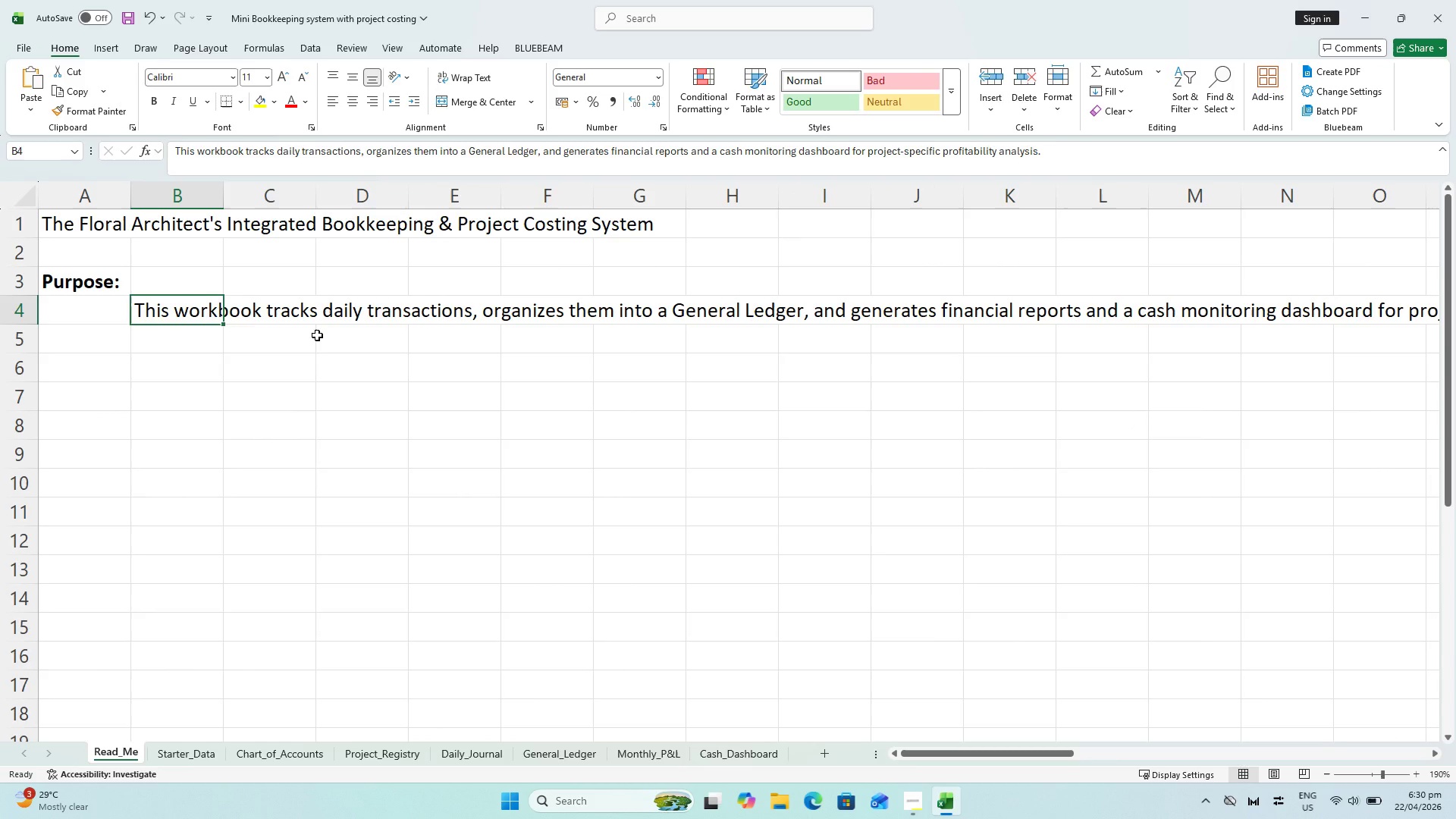 
hold_key(key=ControlLeft, duration=0.33)
scroll: coordinate [317, 335], scroll_direction: down, amount: 1.0
 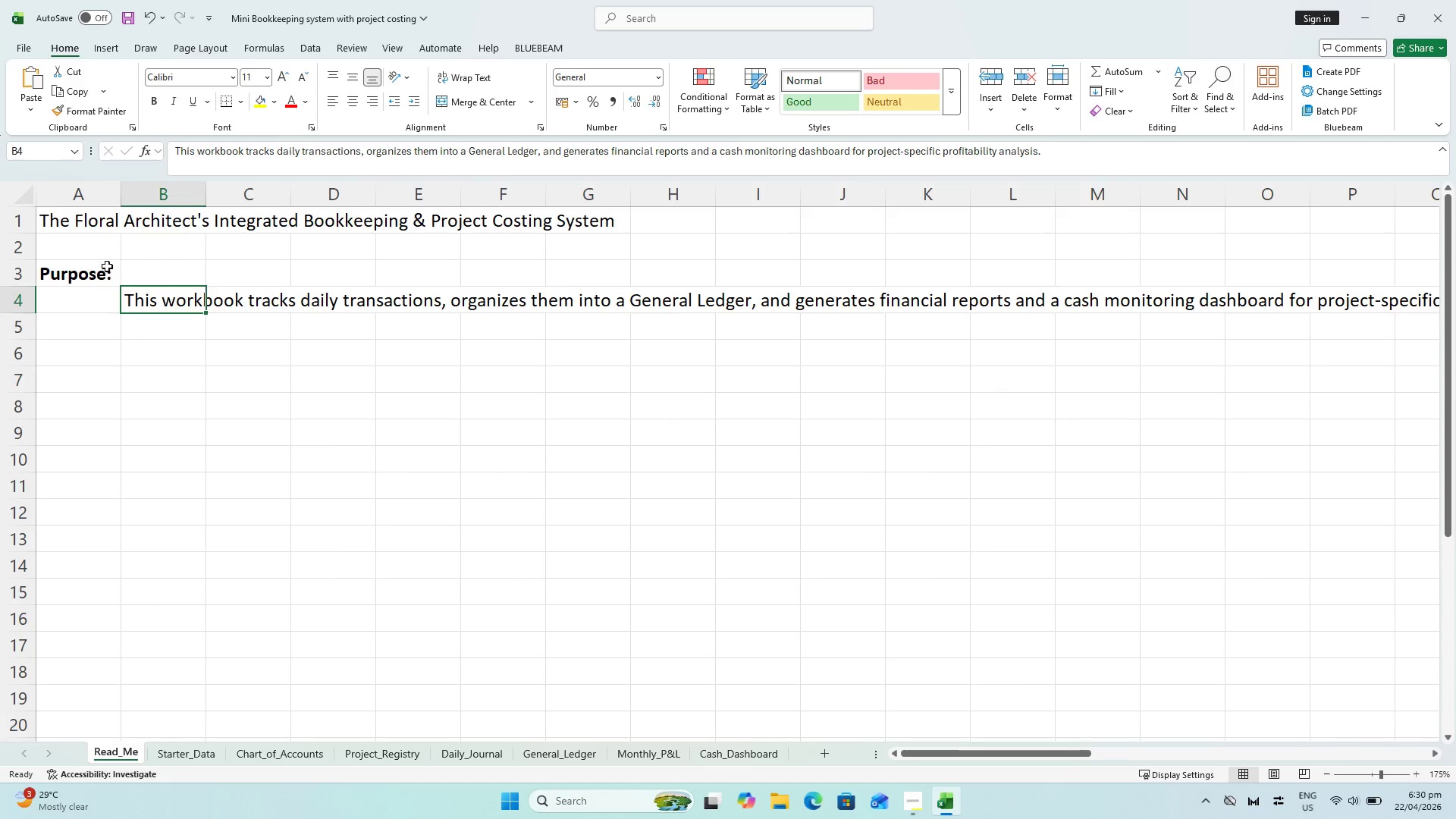 
scroll: coordinate [100, 255], scroll_direction: up, amount: 1.0
 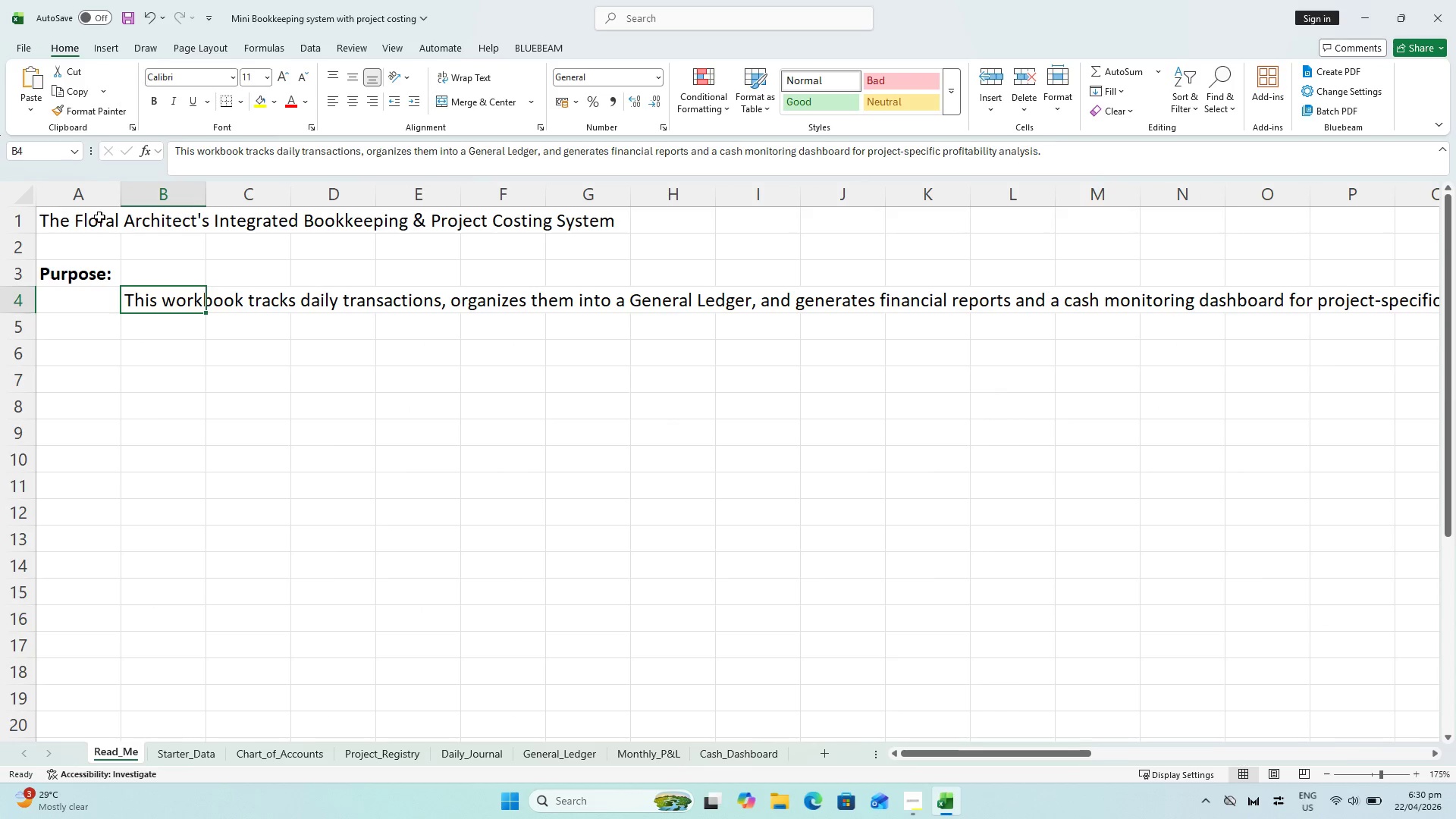 
left_click([96, 215])
 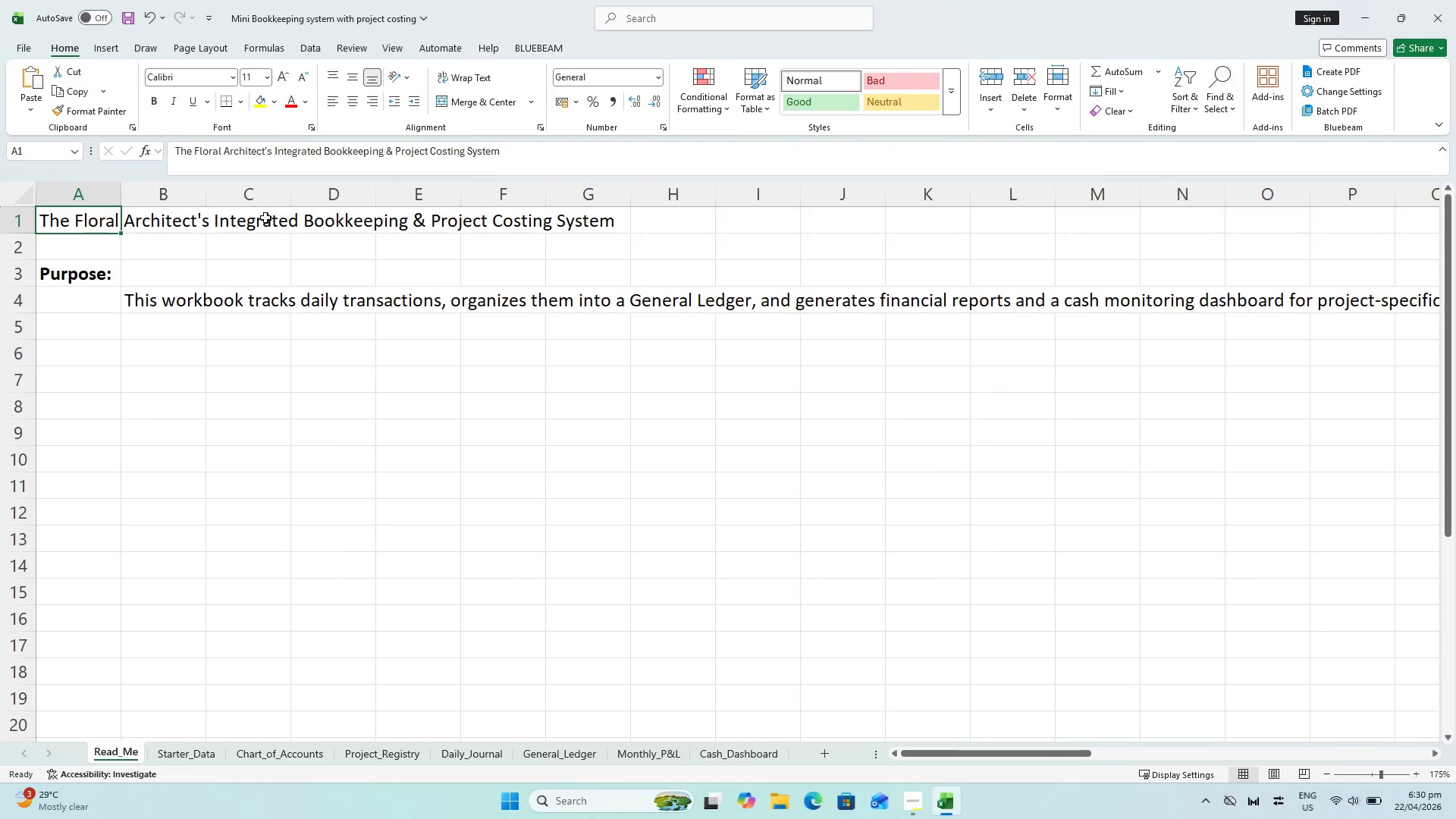 
hold_key(key=ShiftLeft, duration=1.95)
left_click([933, 214])
 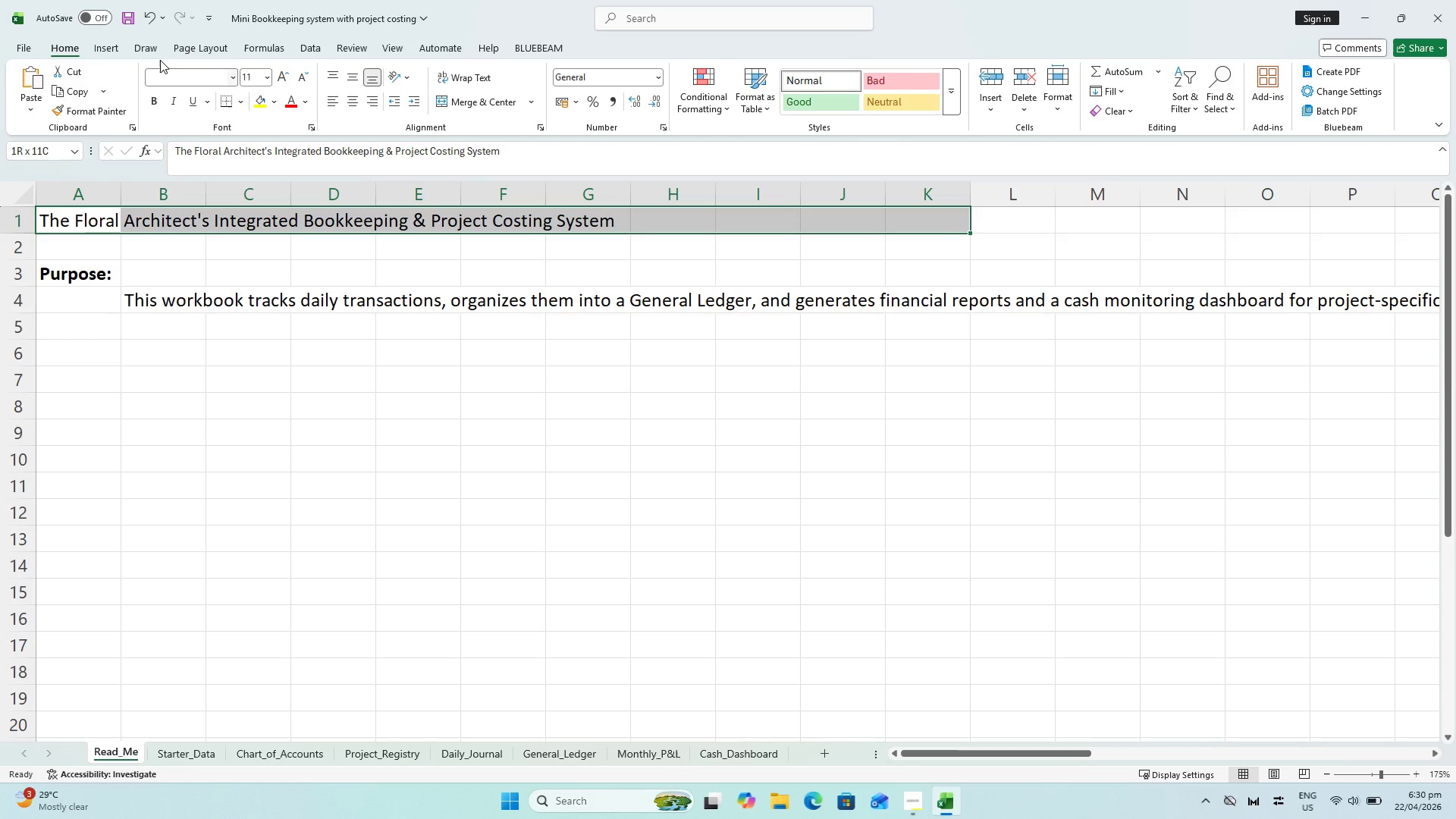 
left_click([225, 51])
 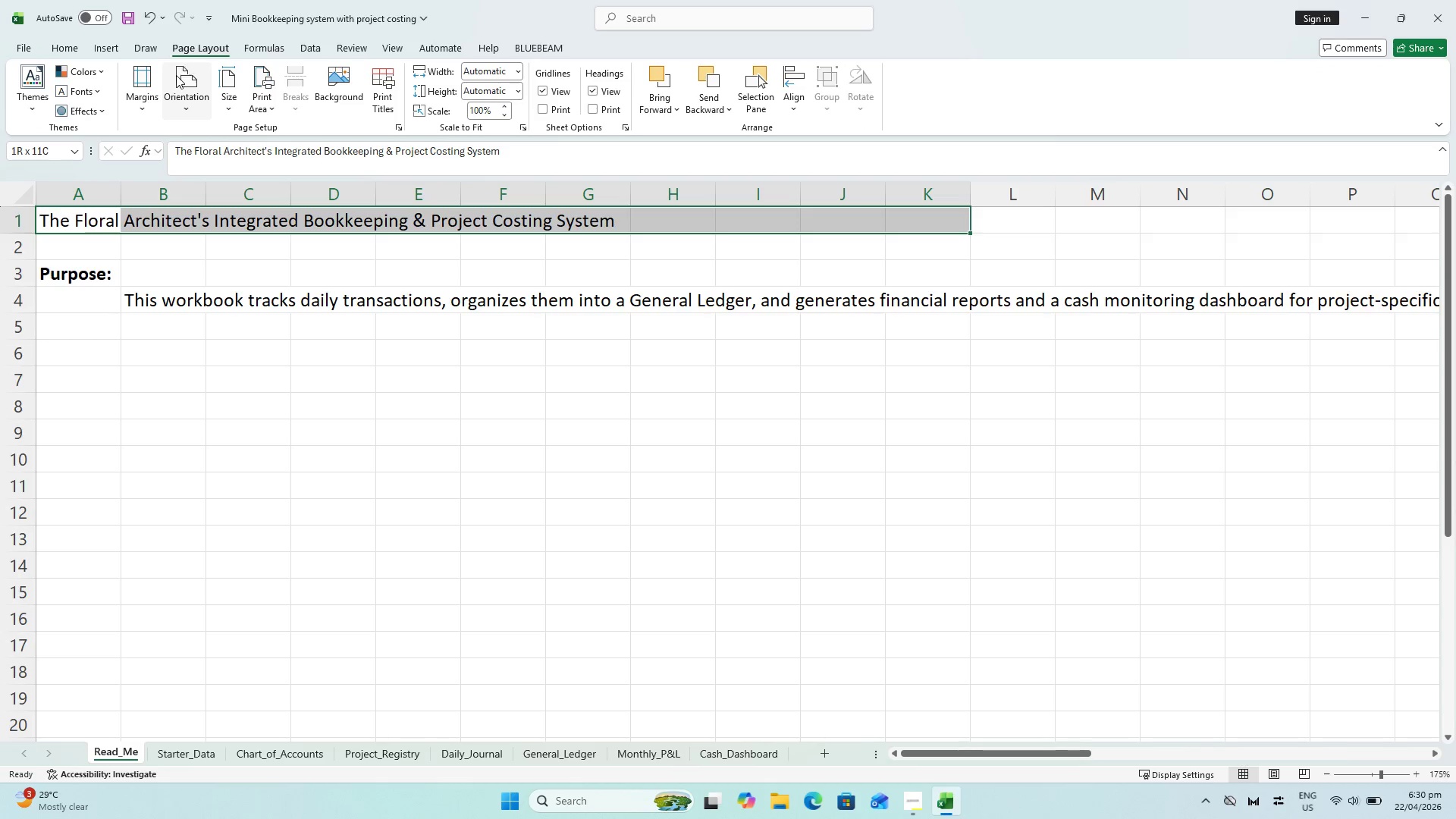 
left_click([179, 95])
 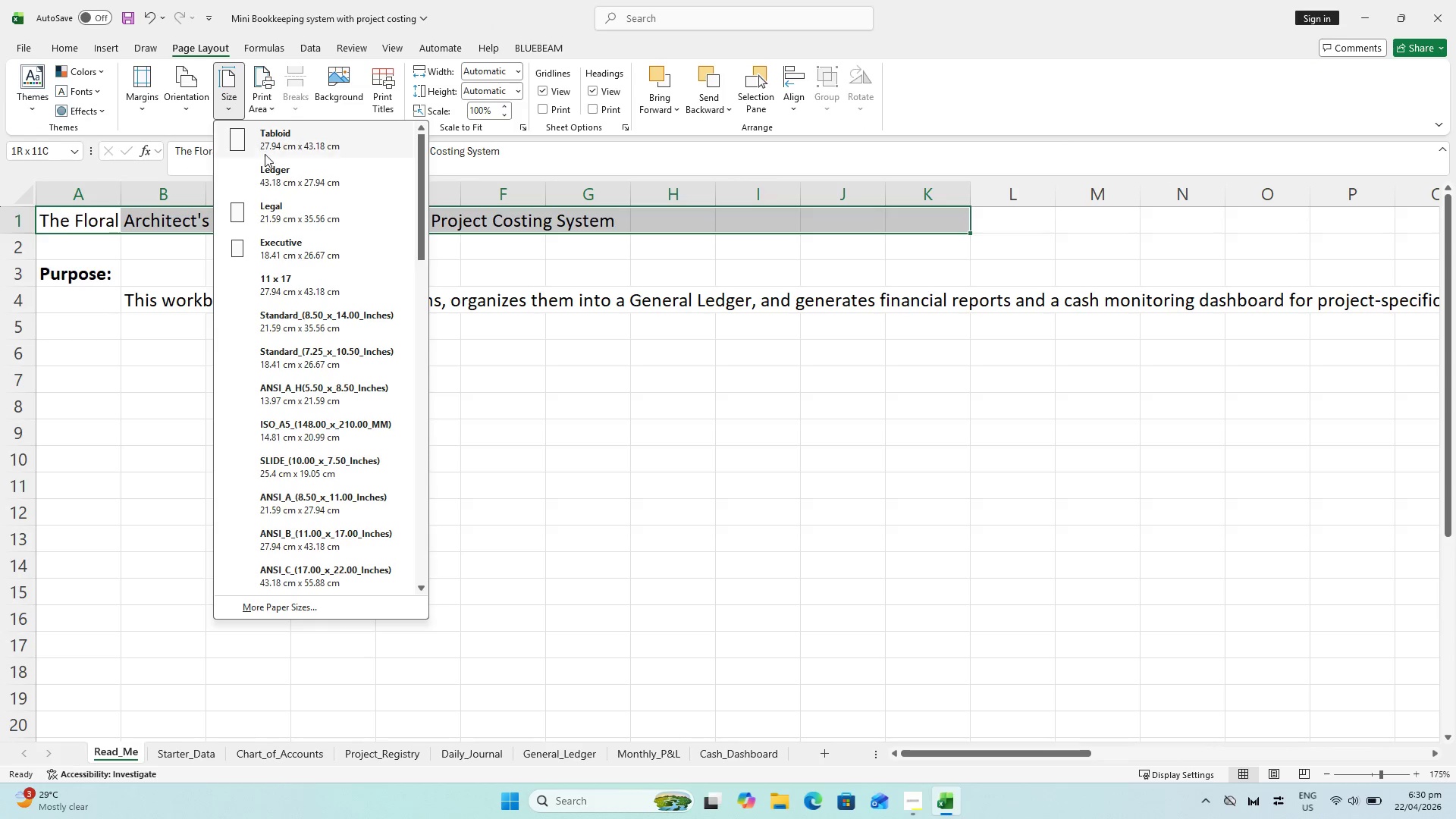 
left_click_drag(start_coordinate=[312, 270], to_coordinate=[645, 373])
 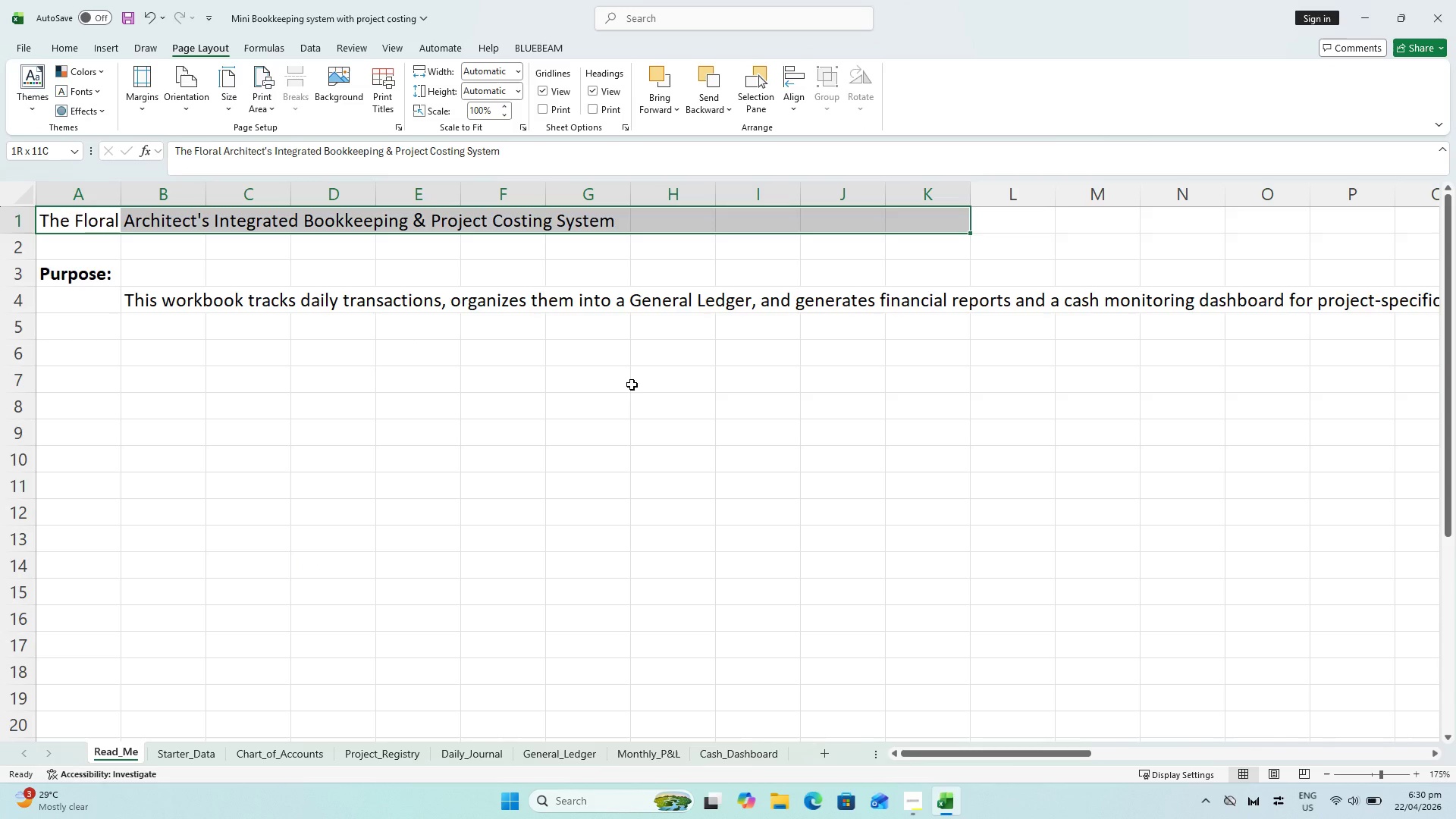 
key(Escape)
 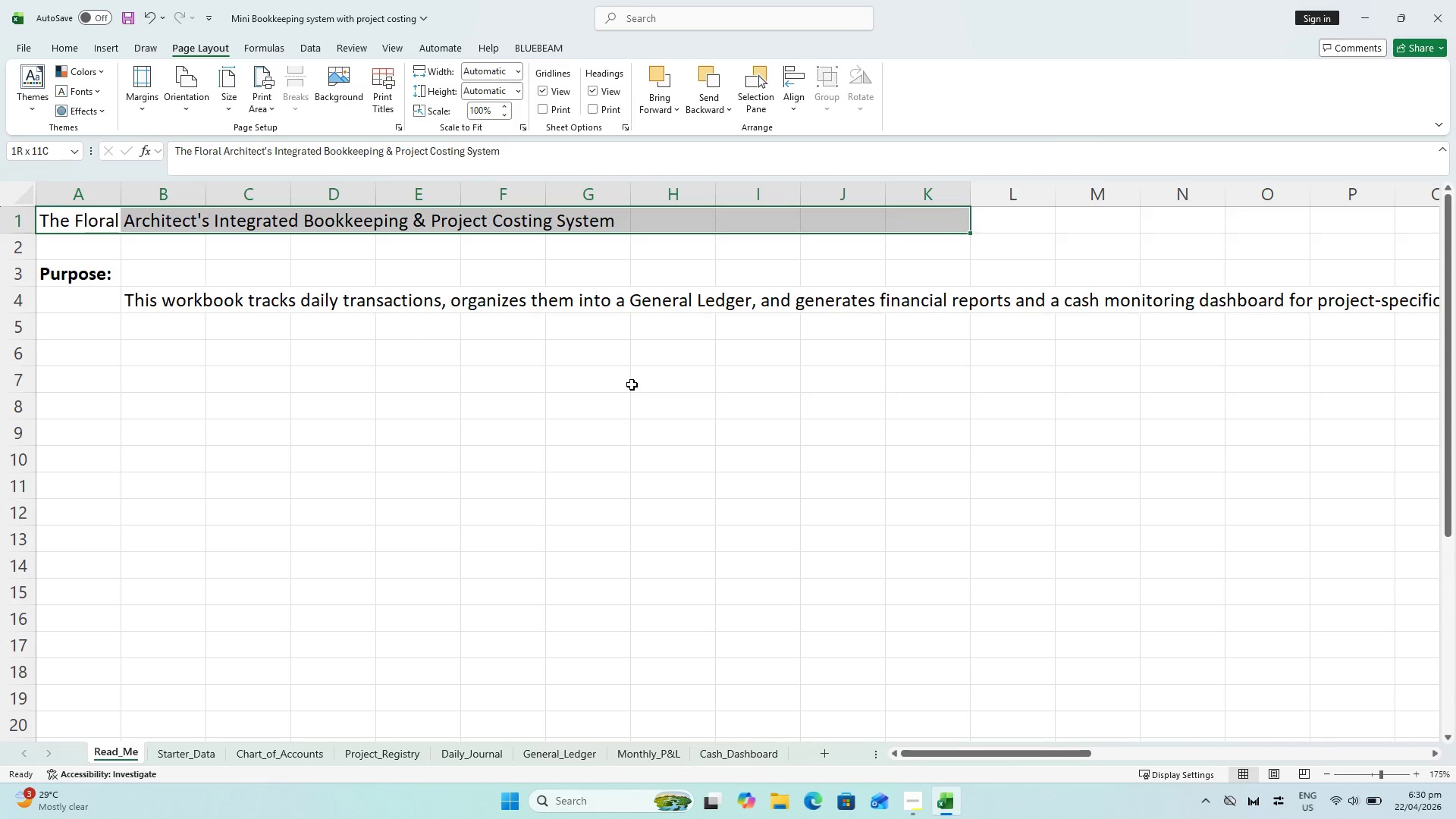 
key(Control+P)
 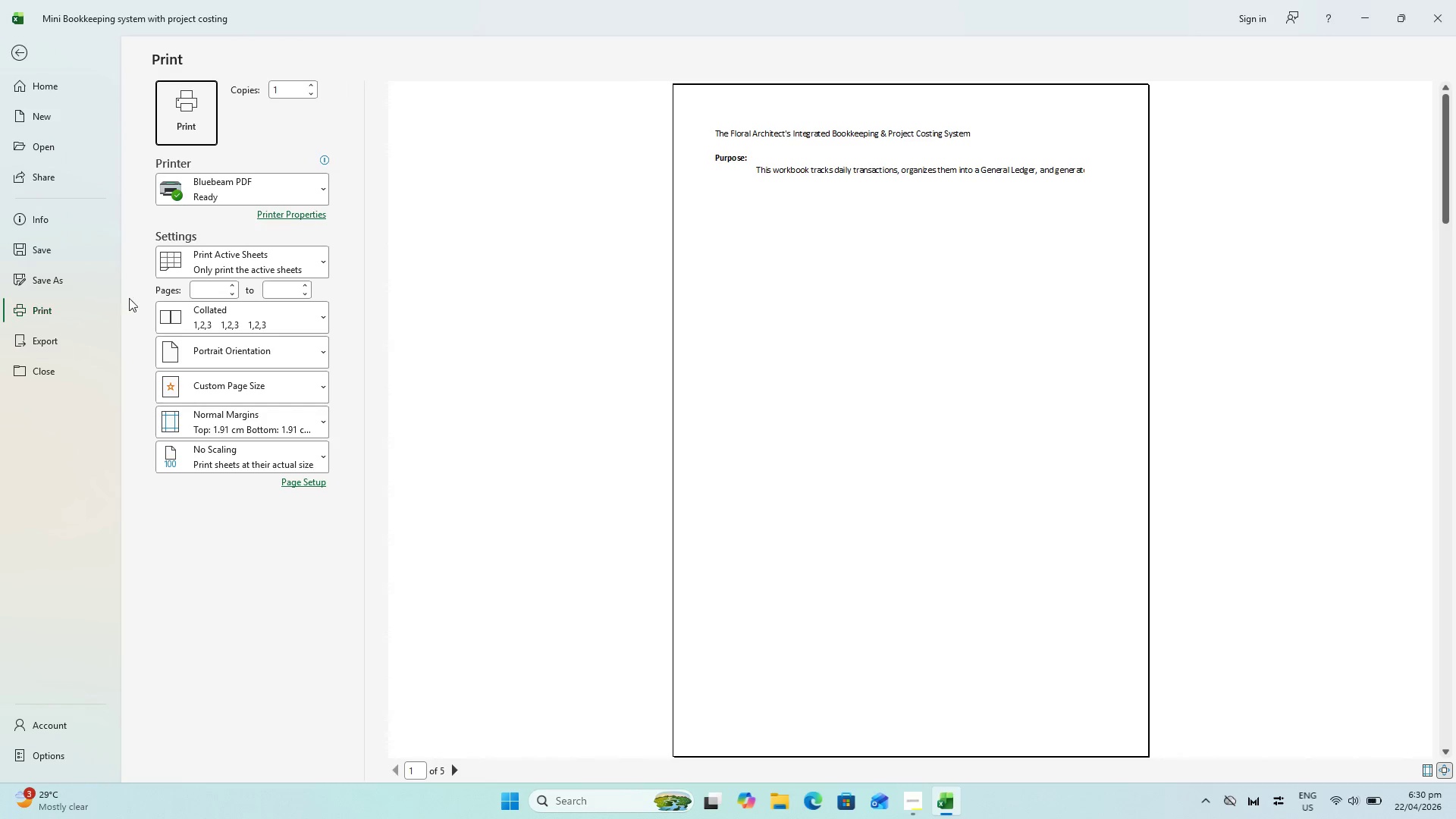 
left_click([244, 199])
 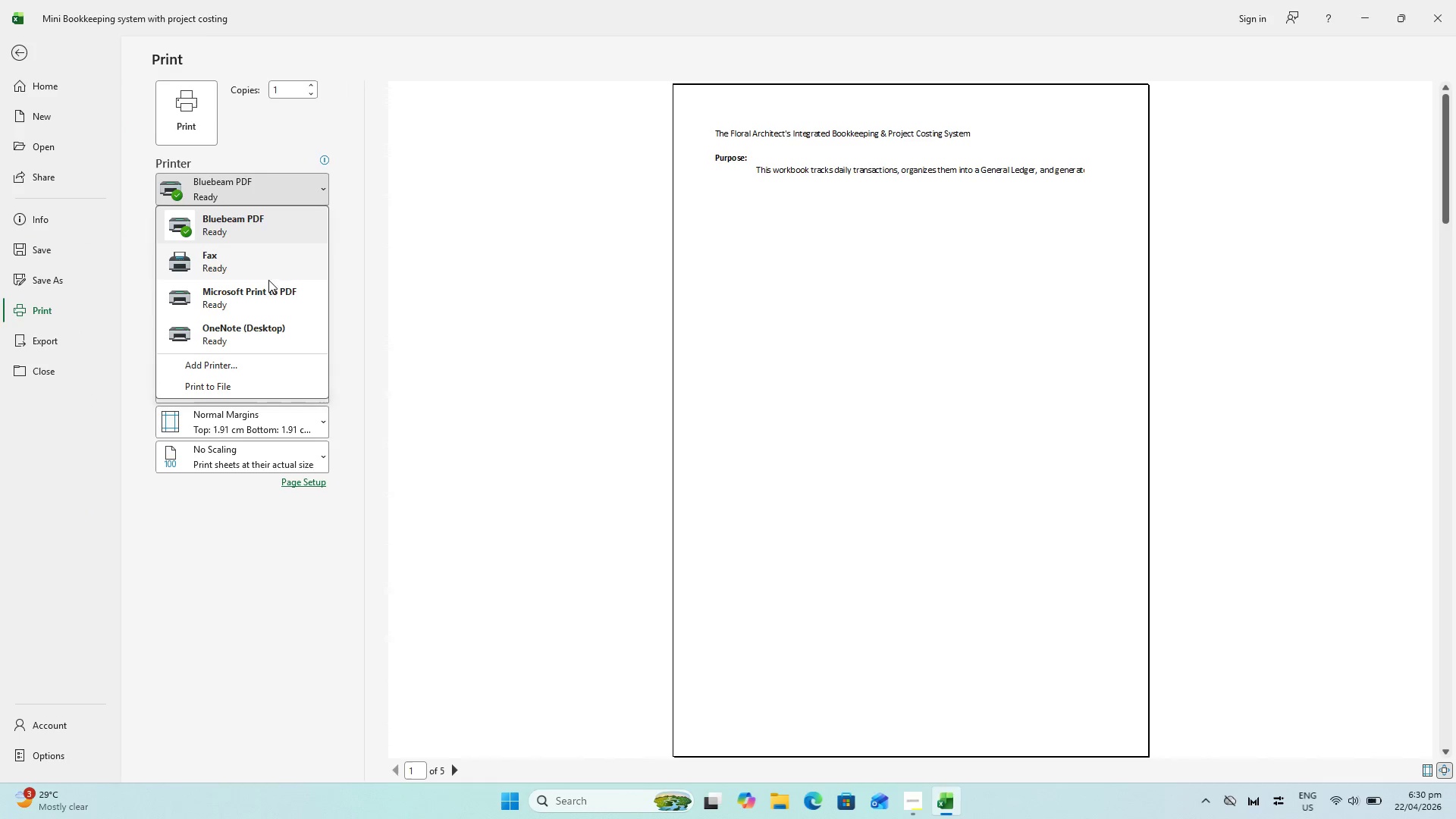 
left_click([271, 288])
 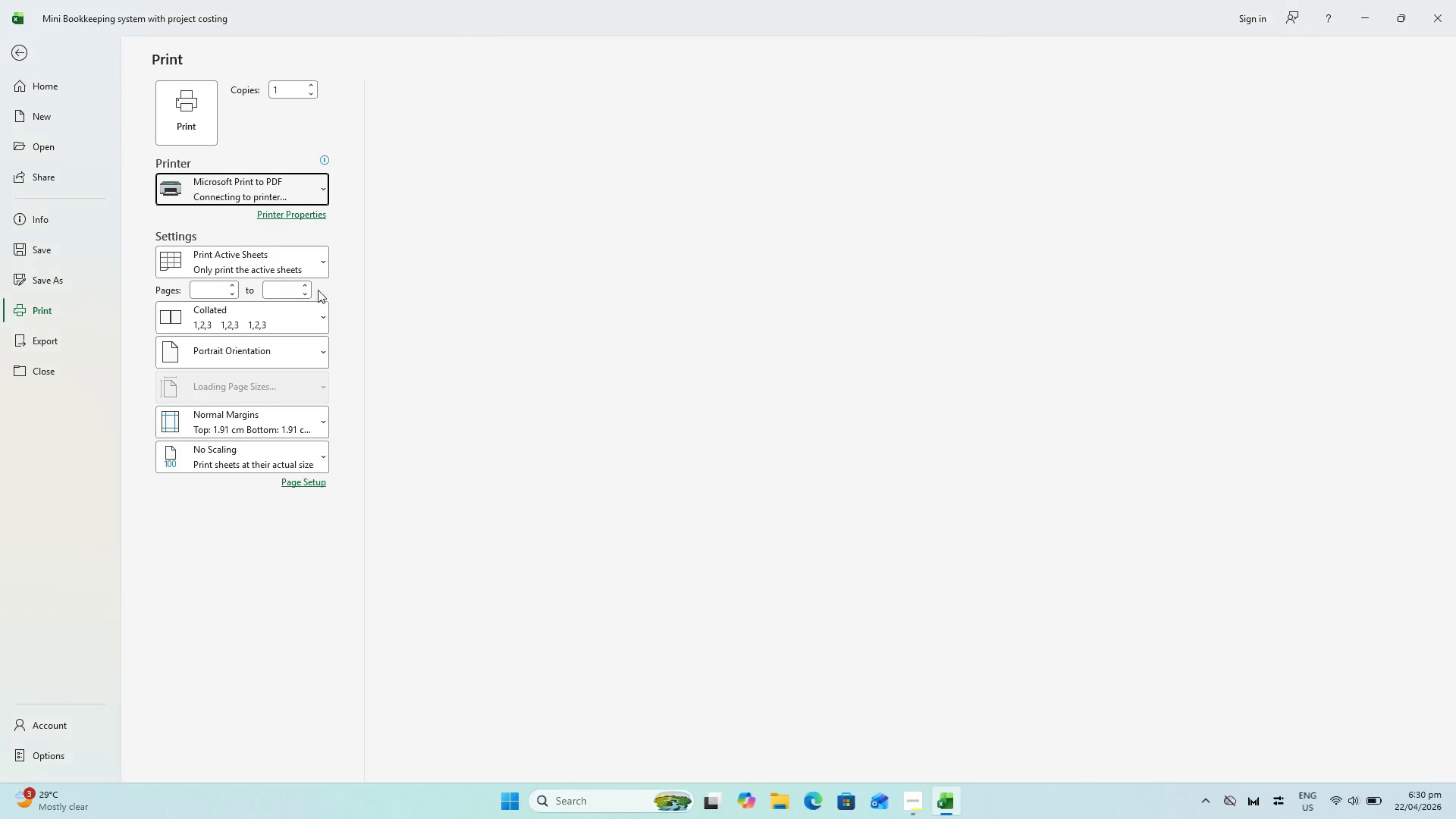 
key(Escape)
 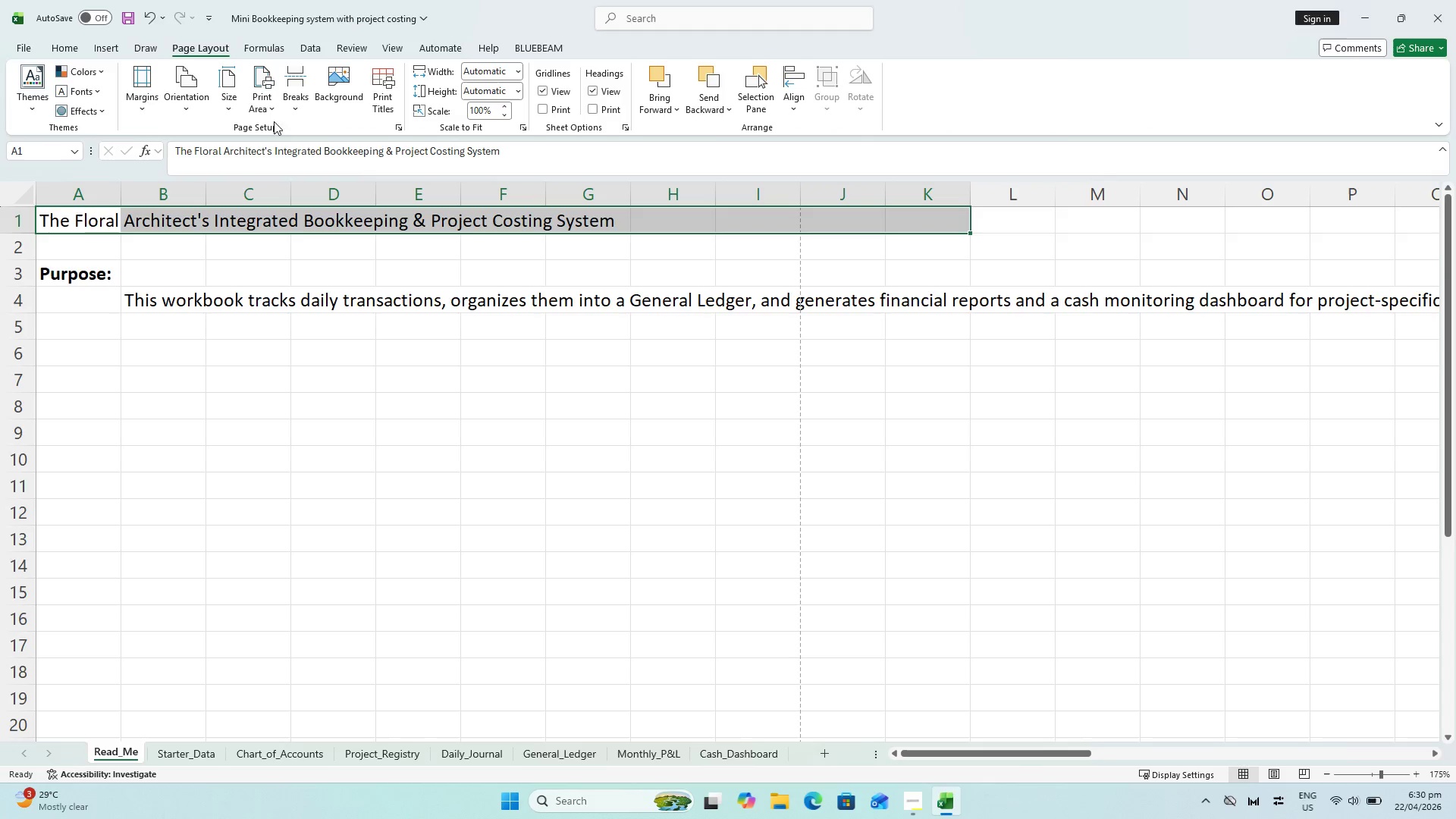 
left_click([228, 82])
 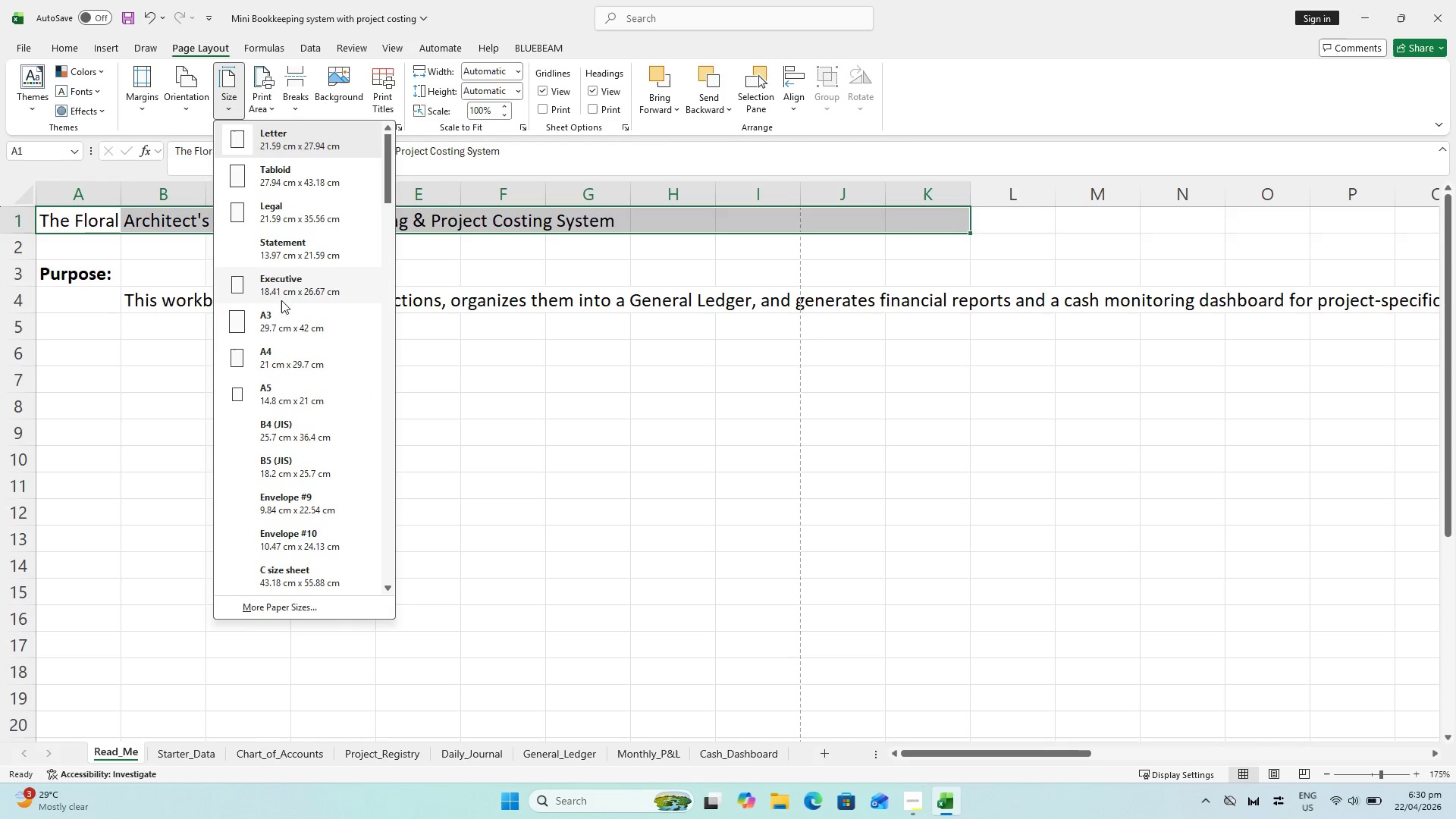 
left_click([300, 346])
 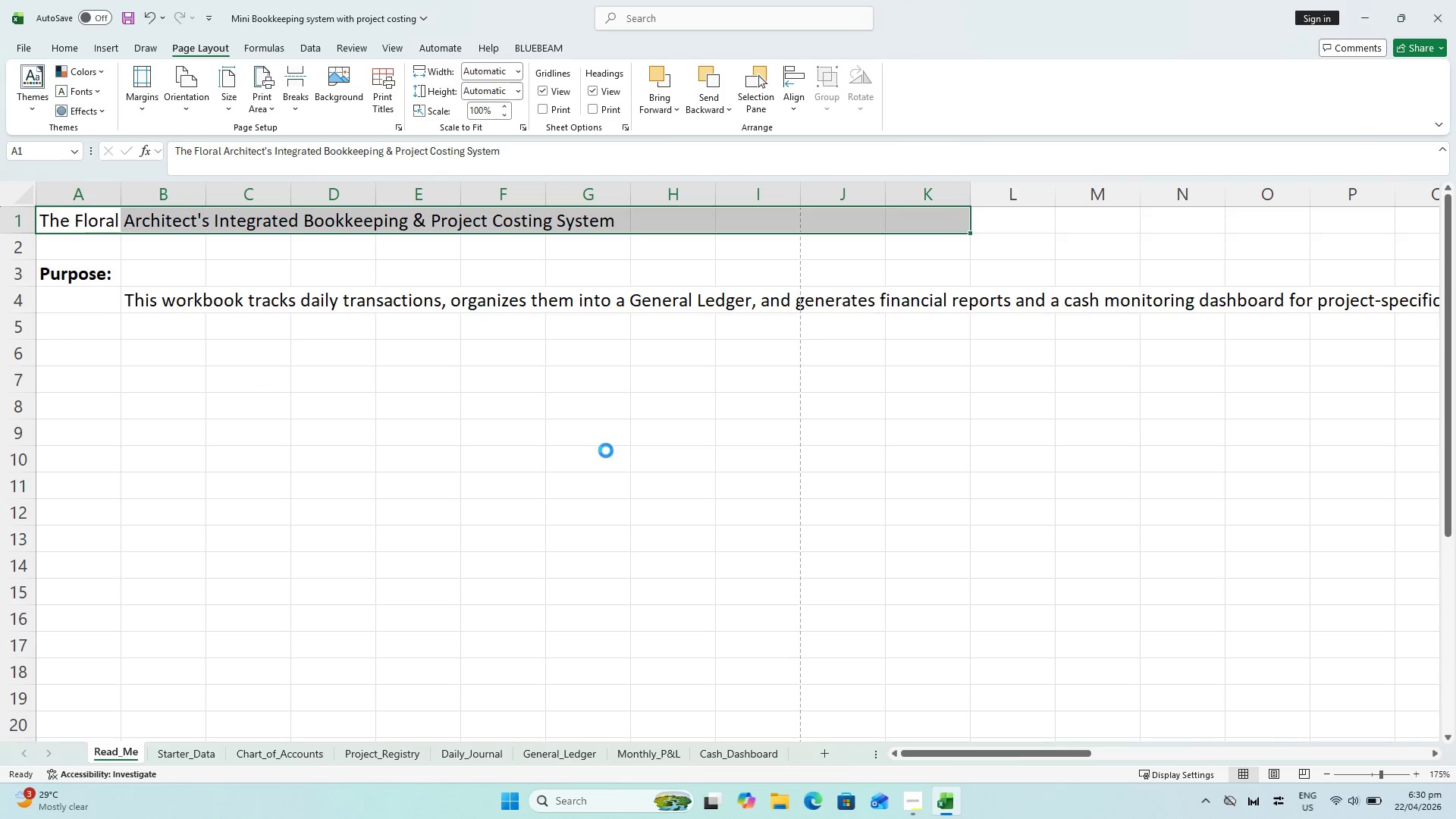 
left_click([676, 463])
 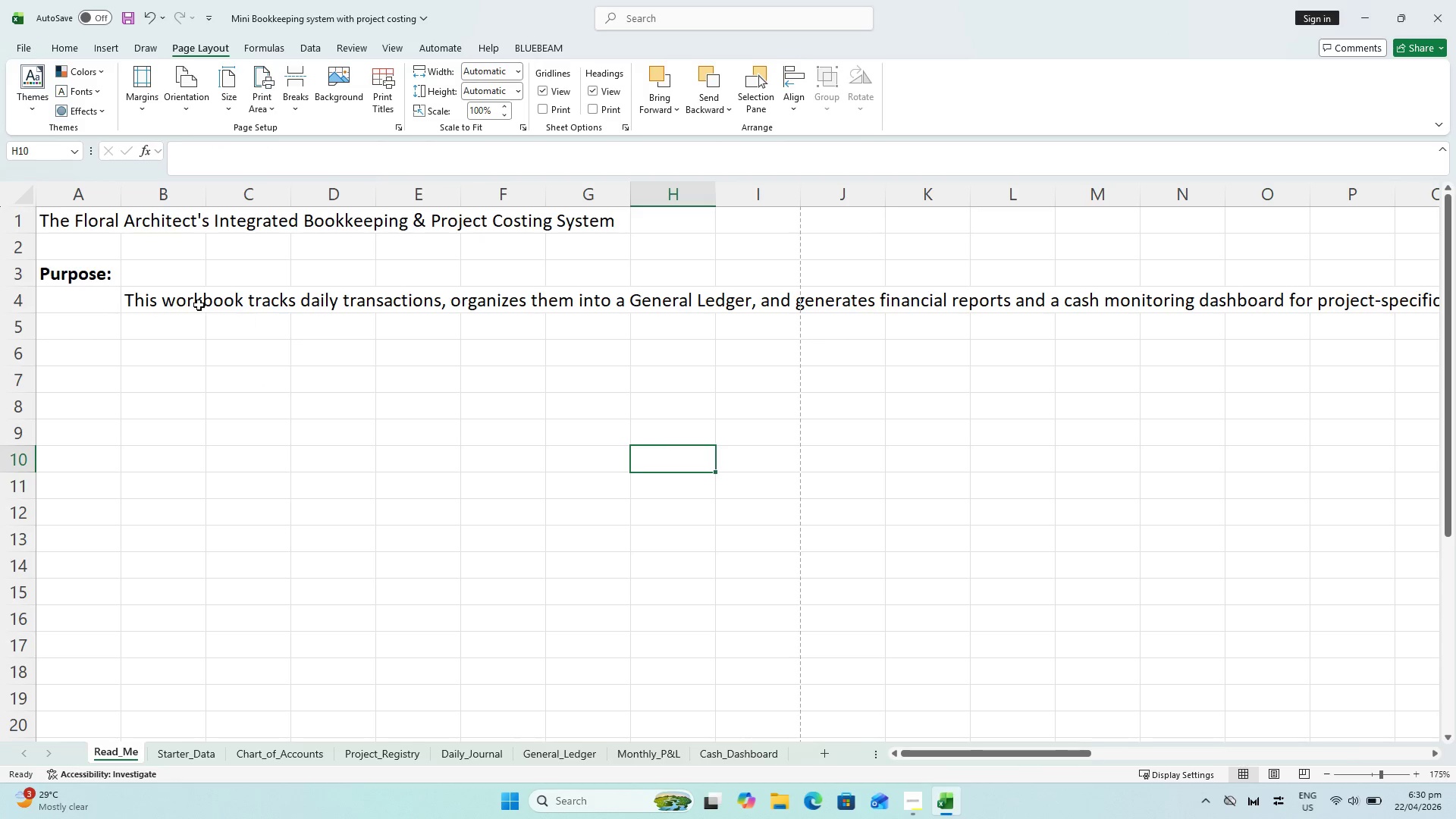 
left_click([174, 299])
 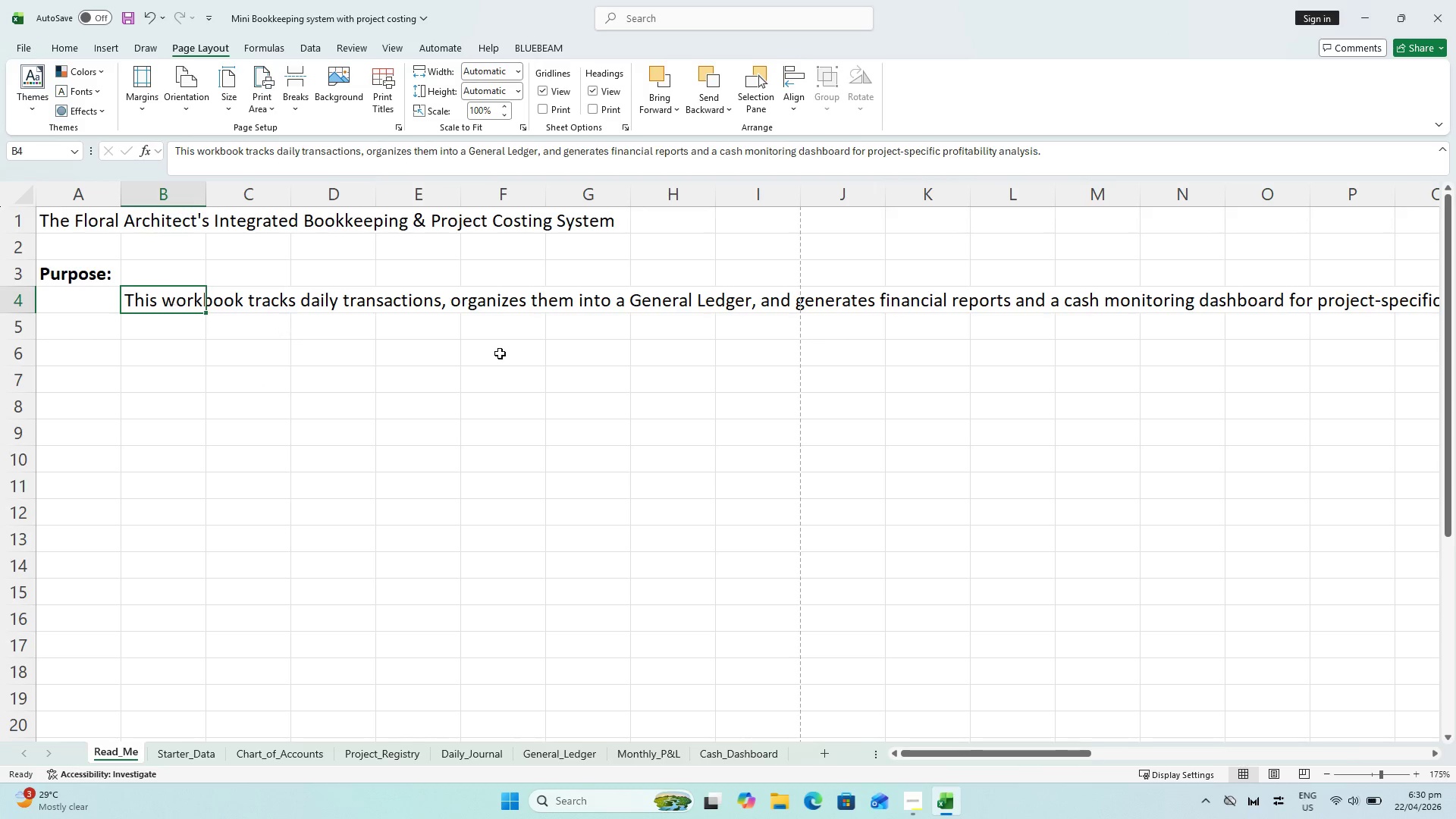 
hold_key(key=ShiftLeft, duration=0.7)
left_click([747, 359])
 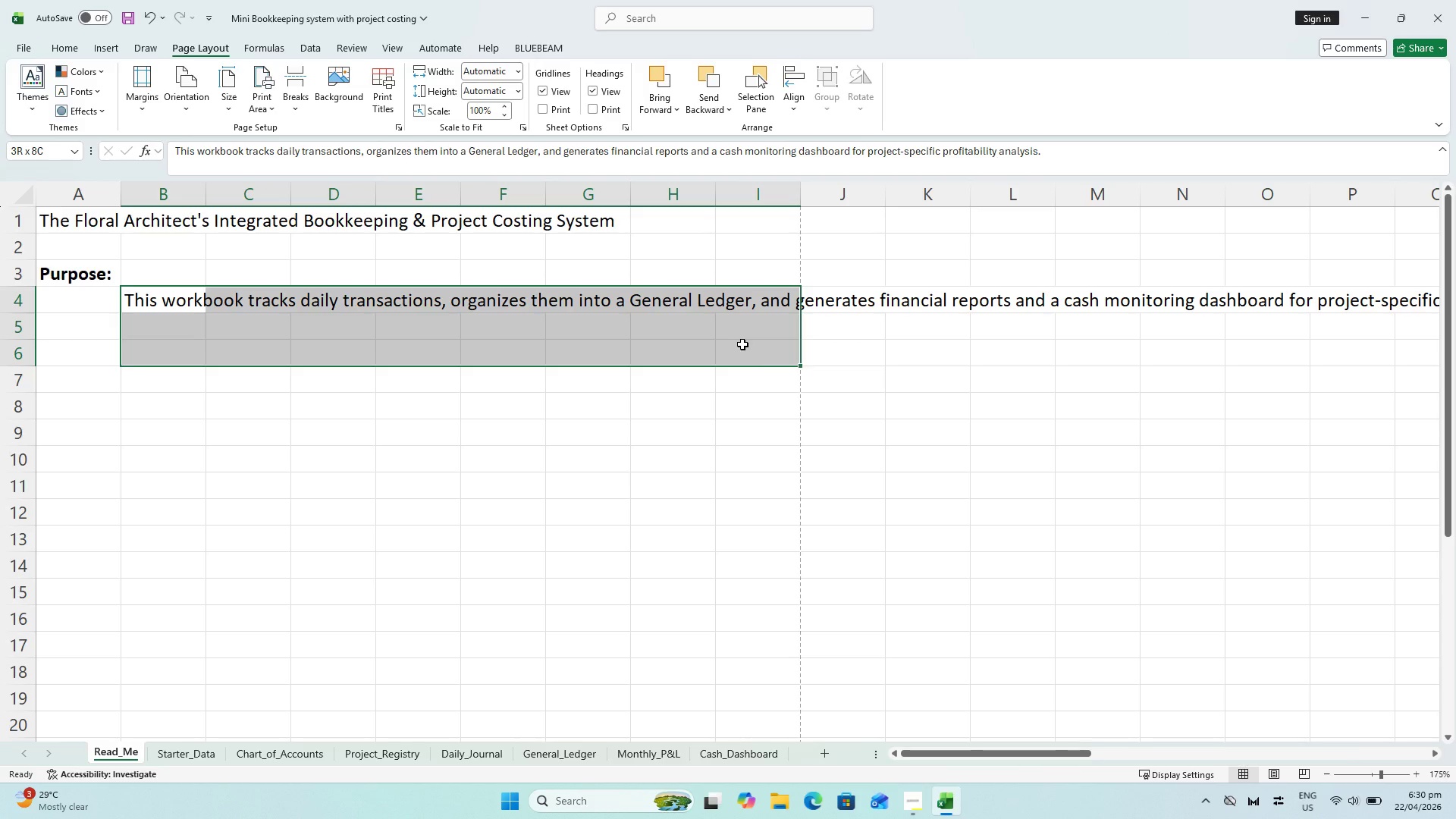 
hold_key(key=ShiftLeft, duration=0.33)
 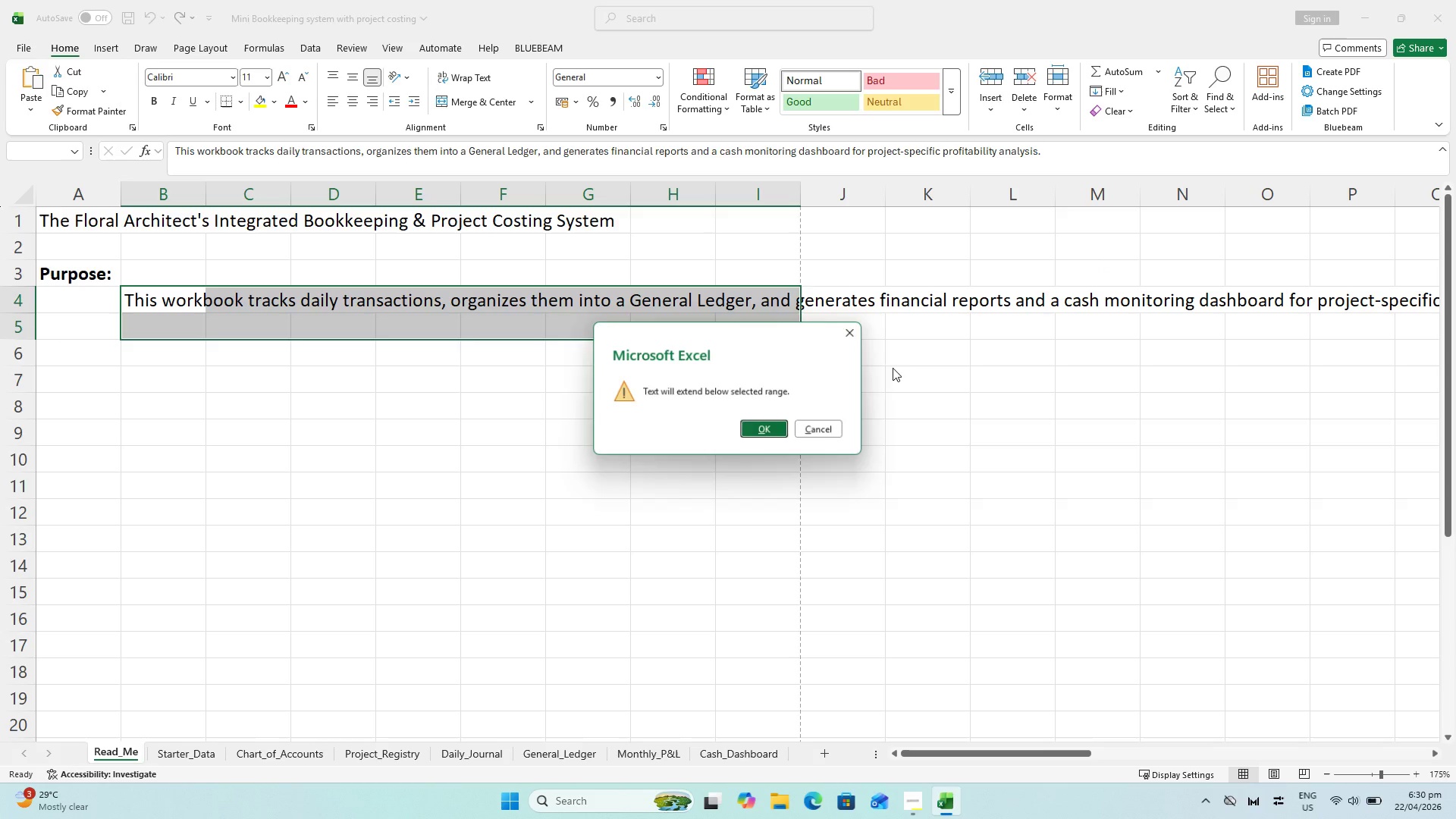 
wait(6.3)
 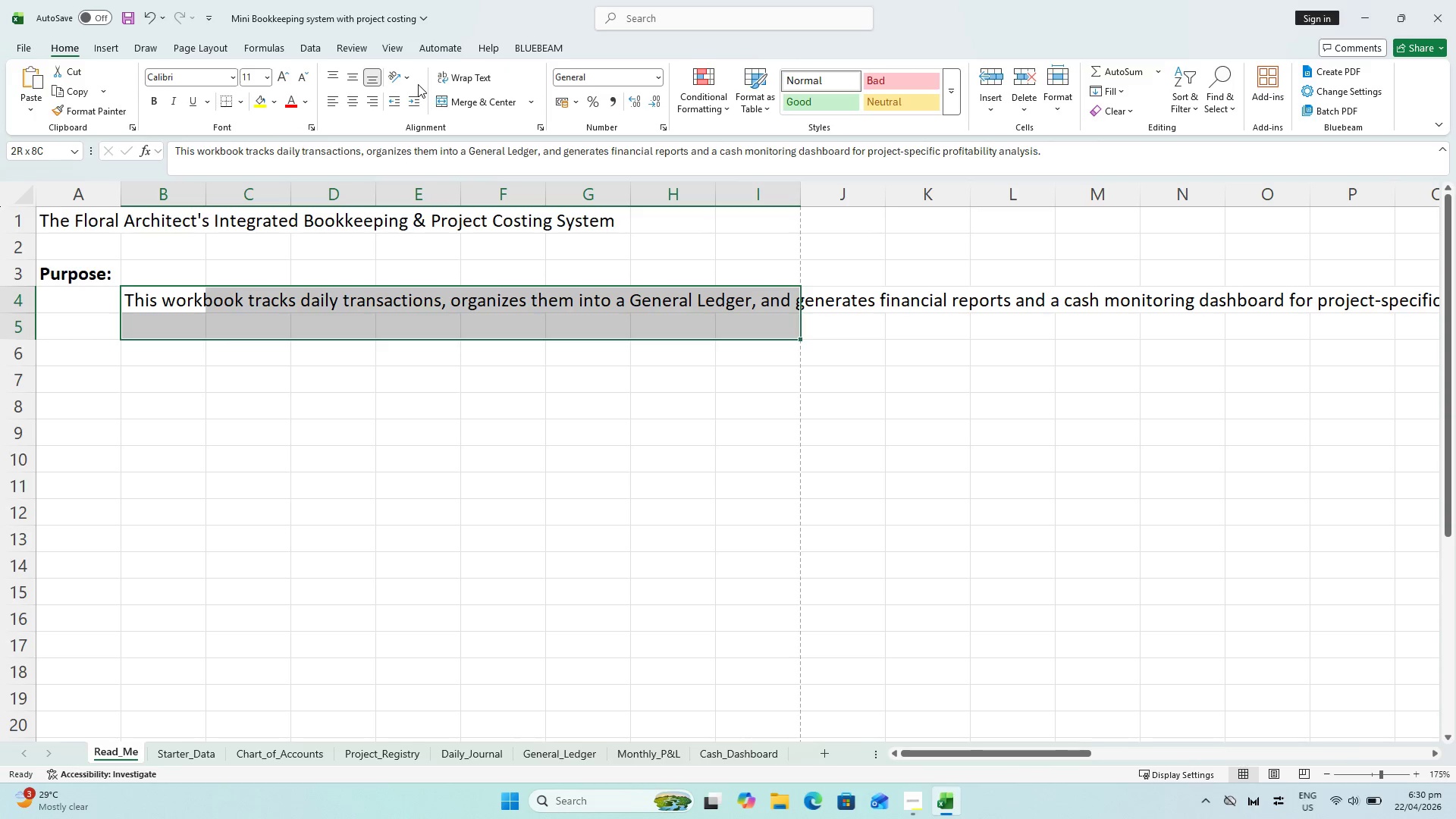 
left_click([316, 450])
 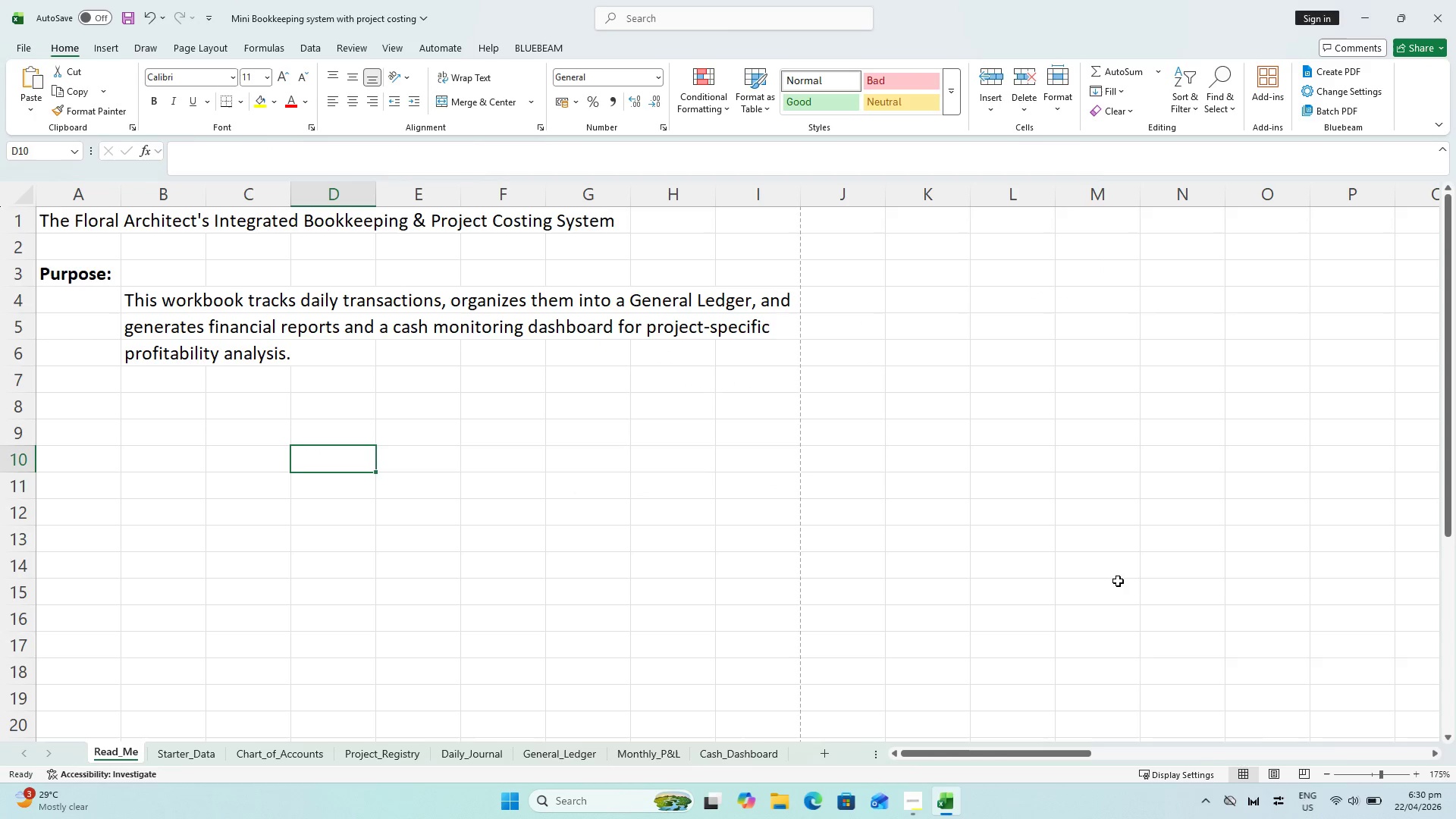 
left_click_drag(start_coordinate=[1053, 743], to_coordinate=[1138, 739])
 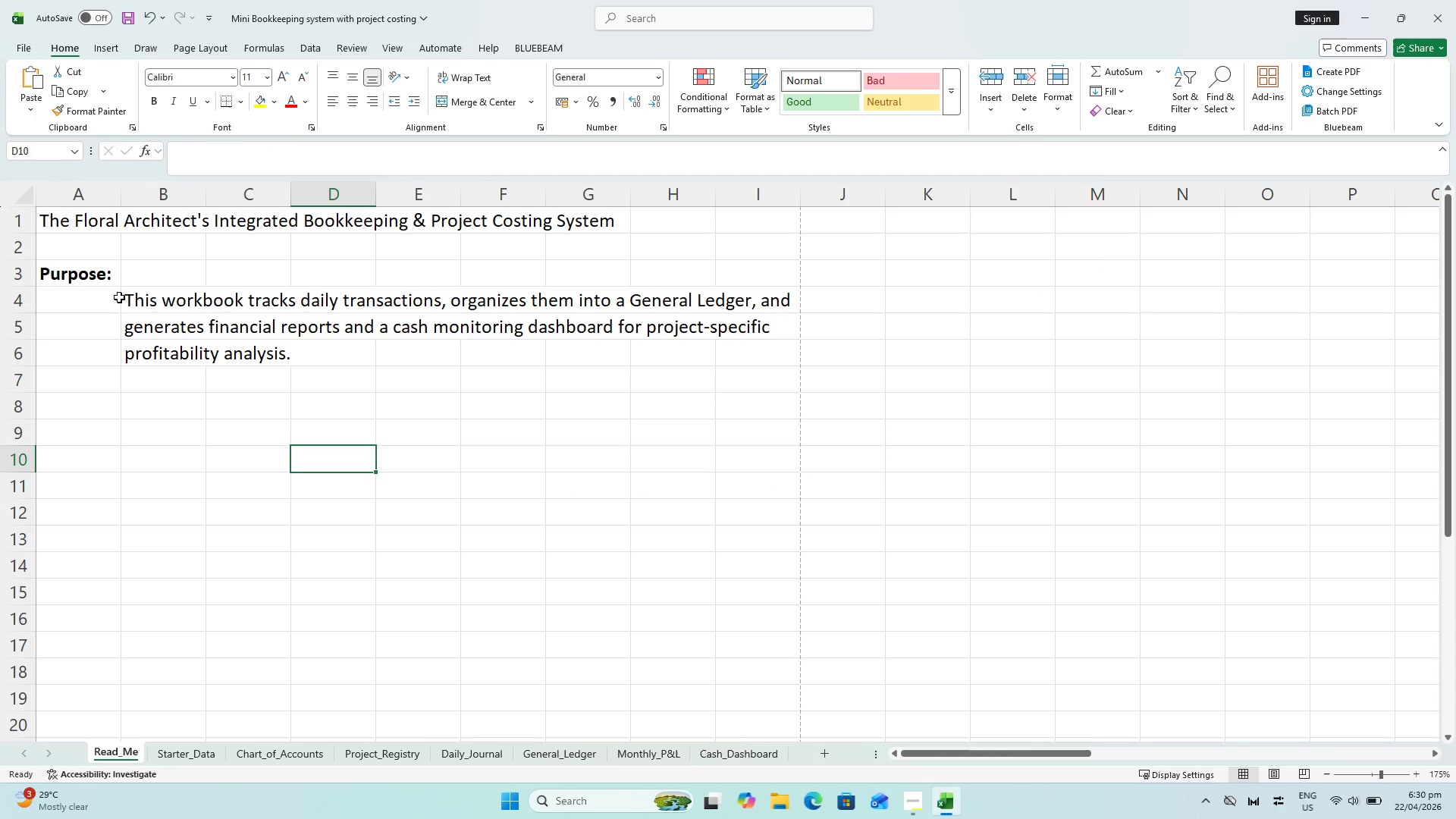 
left_click_drag(start_coordinate=[121, 199], to_coordinate=[89, 190])
 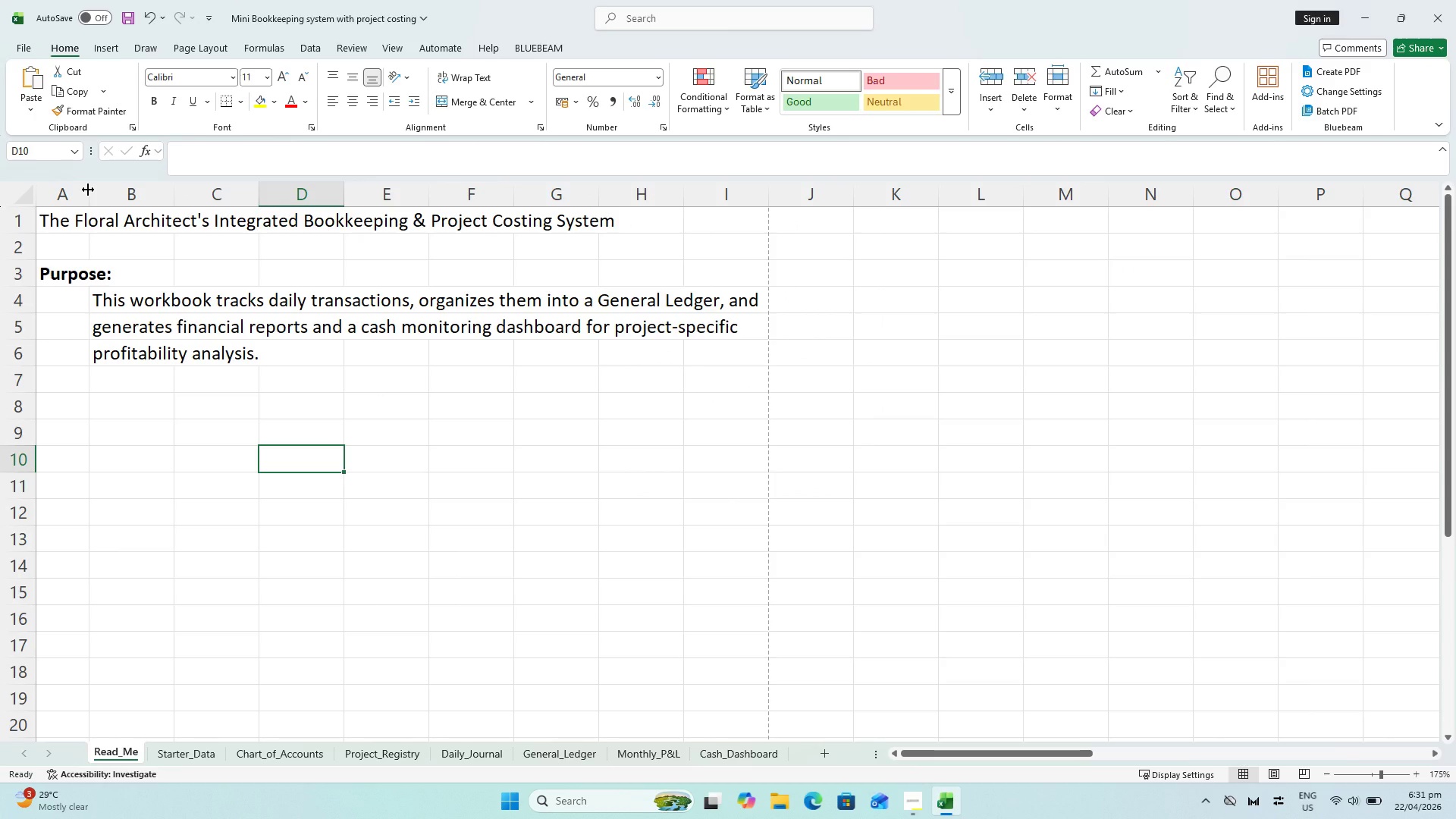 
left_click_drag(start_coordinate=[88, 190], to_coordinate=[67, 185])
 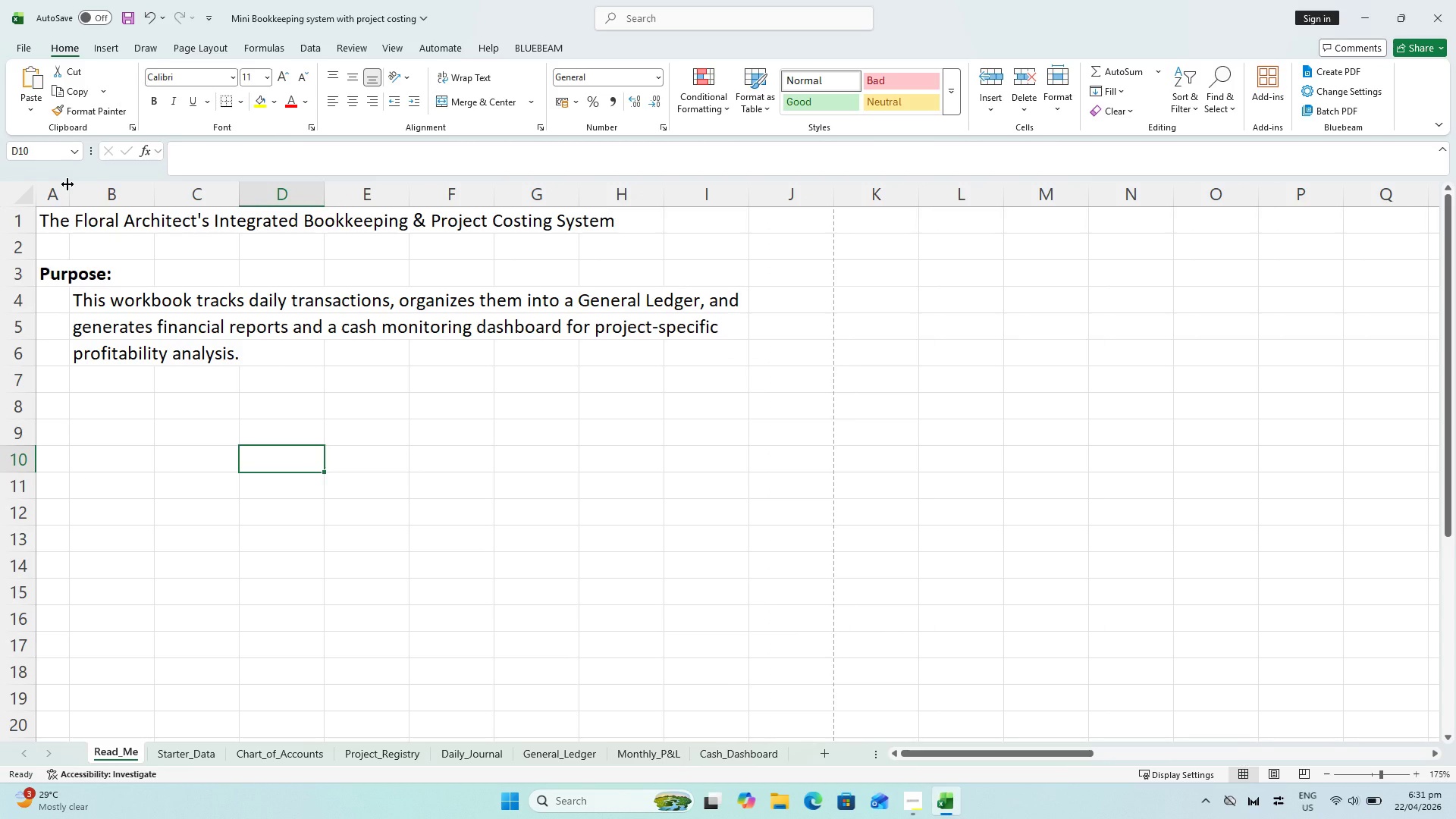 
left_click_drag(start_coordinate=[67, 184], to_coordinate=[62, 183])
 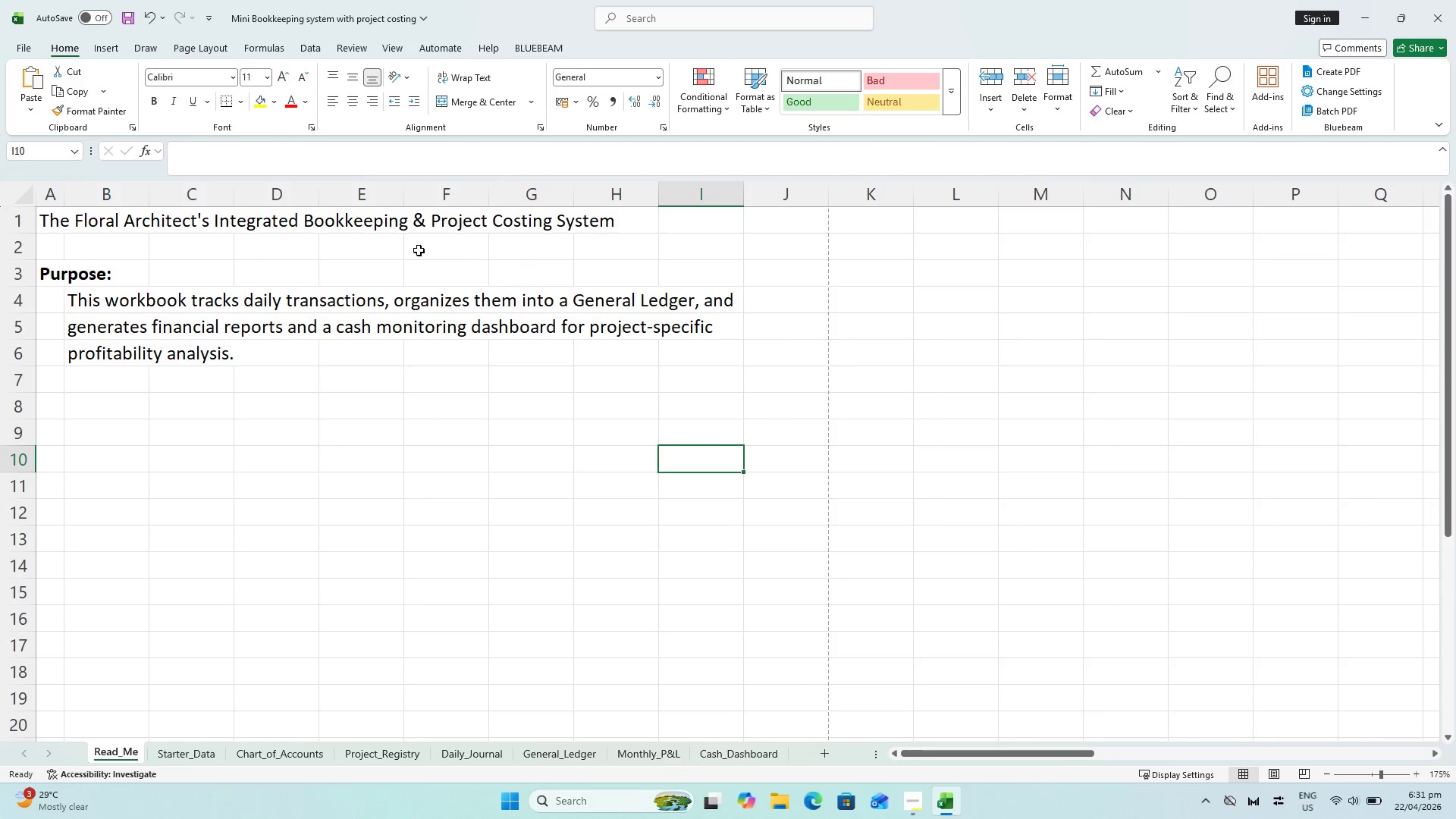 
left_click_drag(start_coordinate=[300, 604], to_coordinate=[299, 601])
 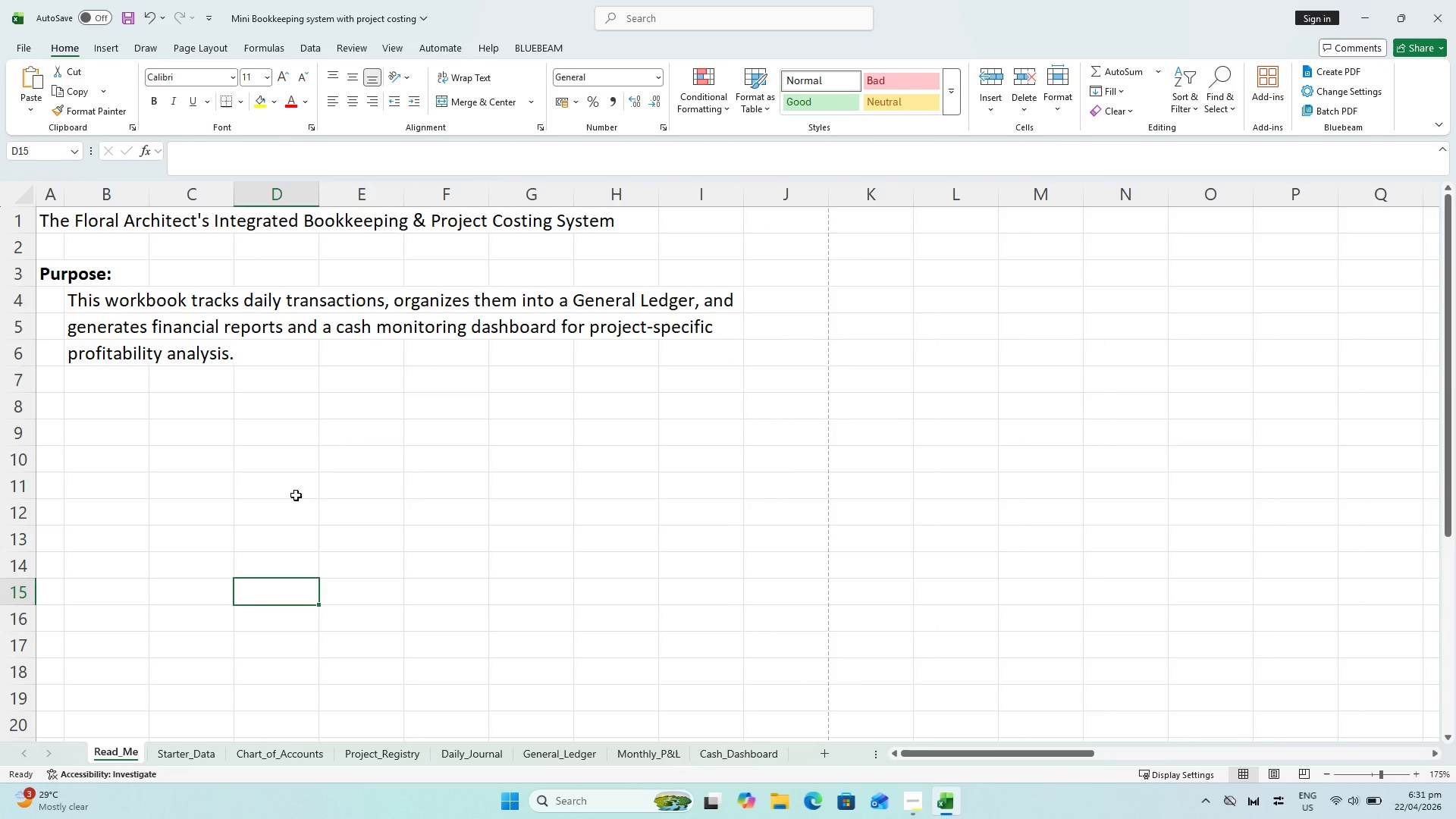 
scroll: coordinate [165, 438], scroll_direction: up, amount: 3.0
 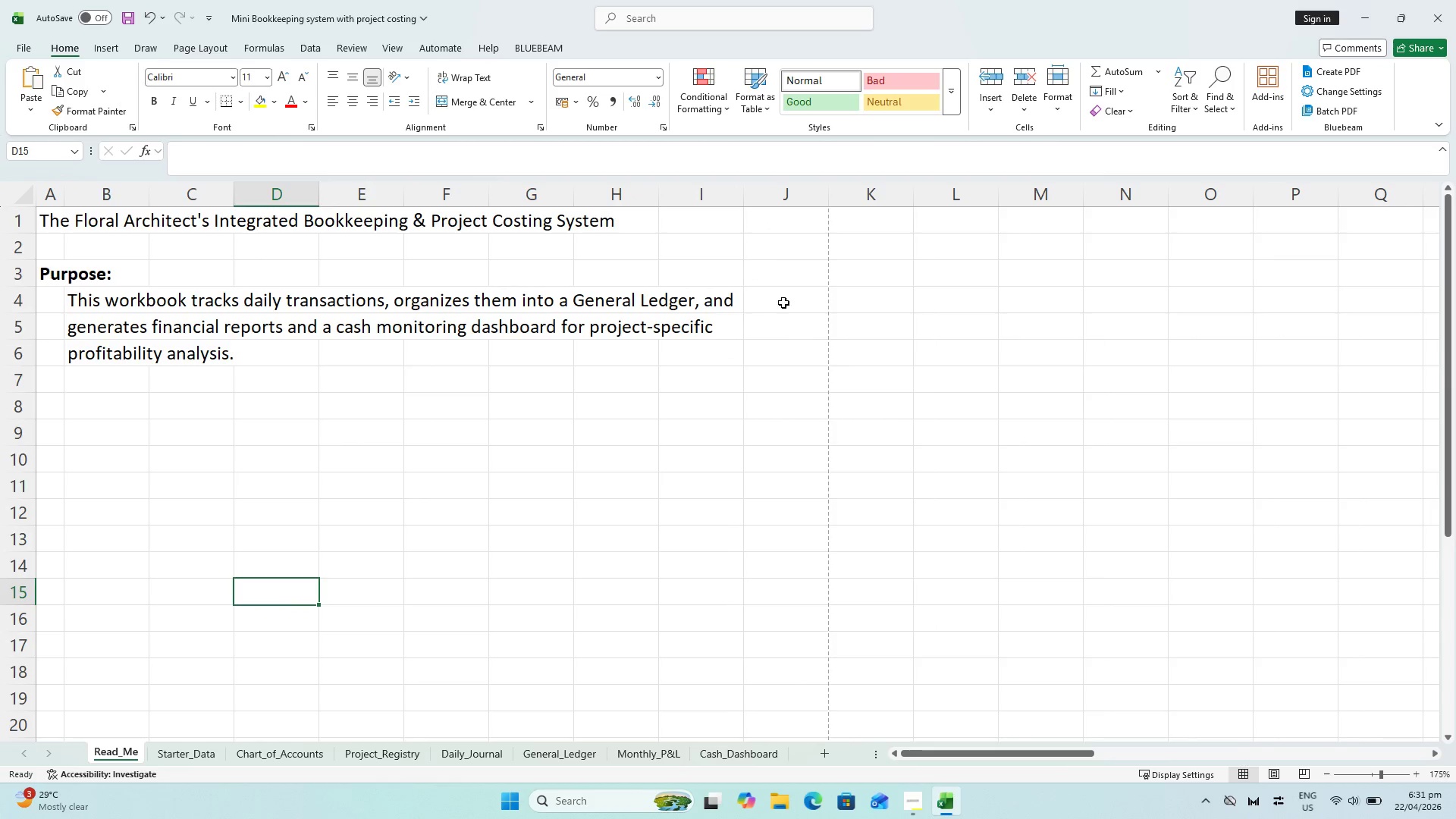 
left_click([788, 305])
 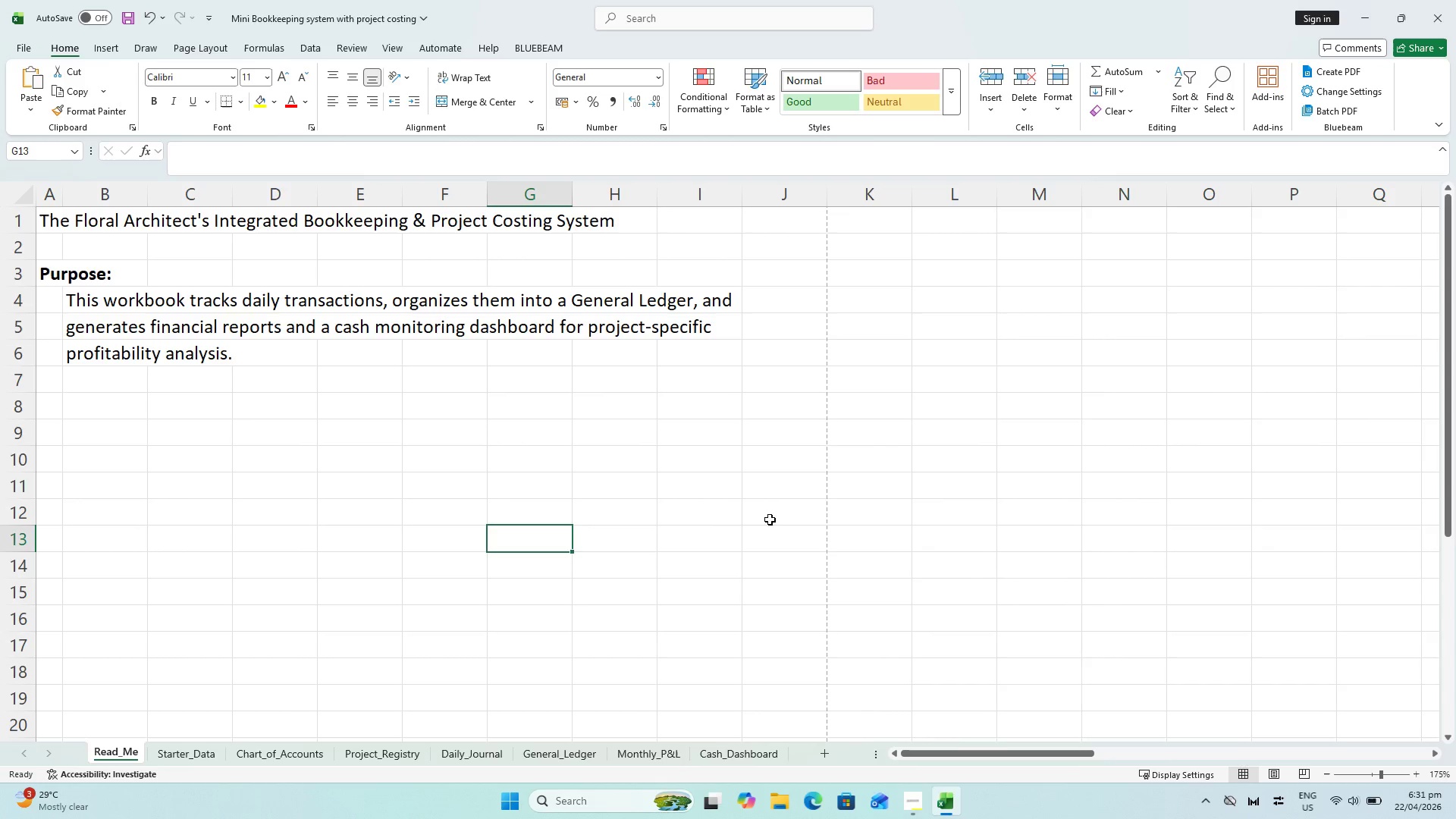 
wait(7.53)
 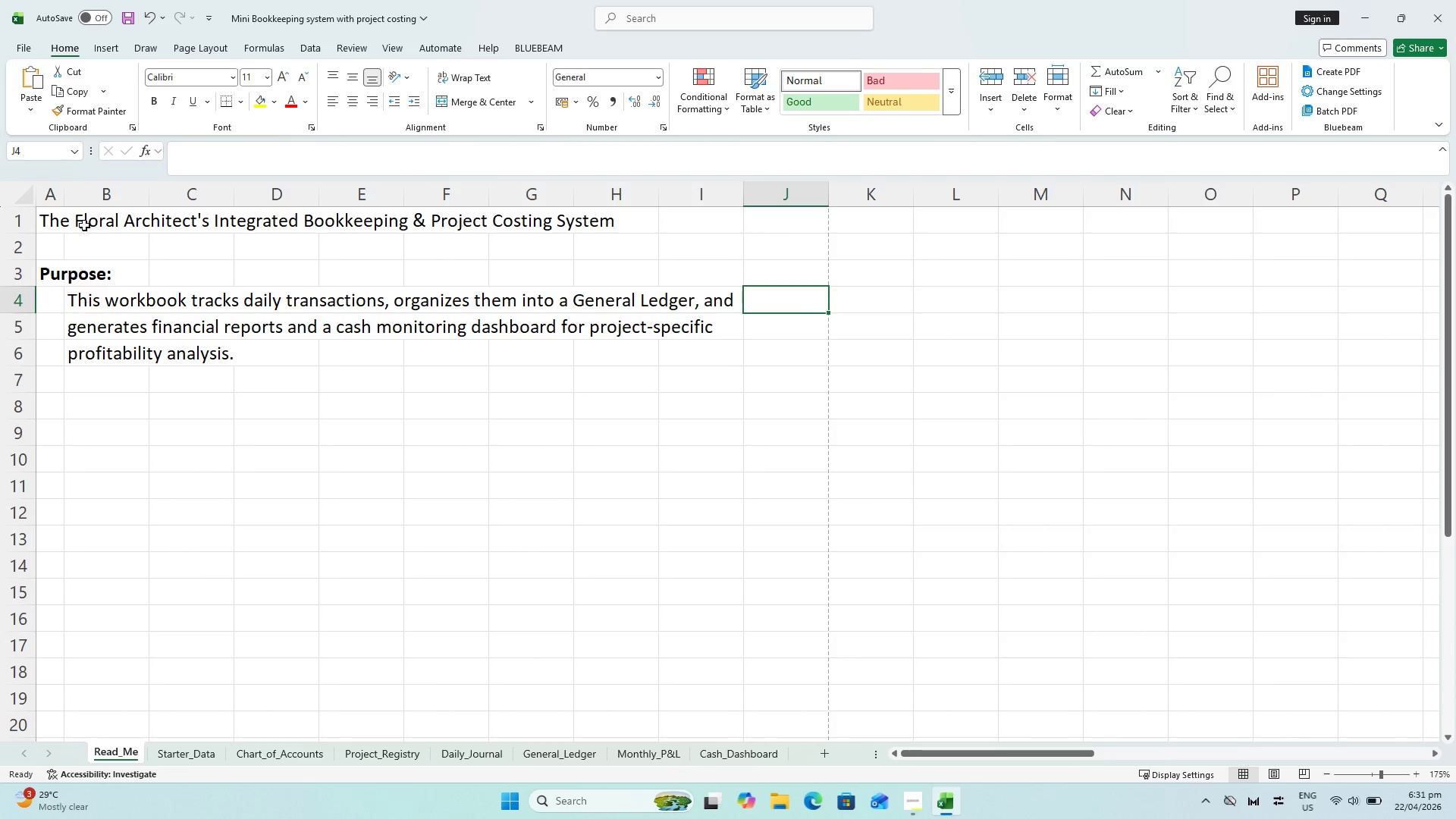 
left_click_drag(start_coordinate=[74, 302], to_coordinate=[798, 361])
 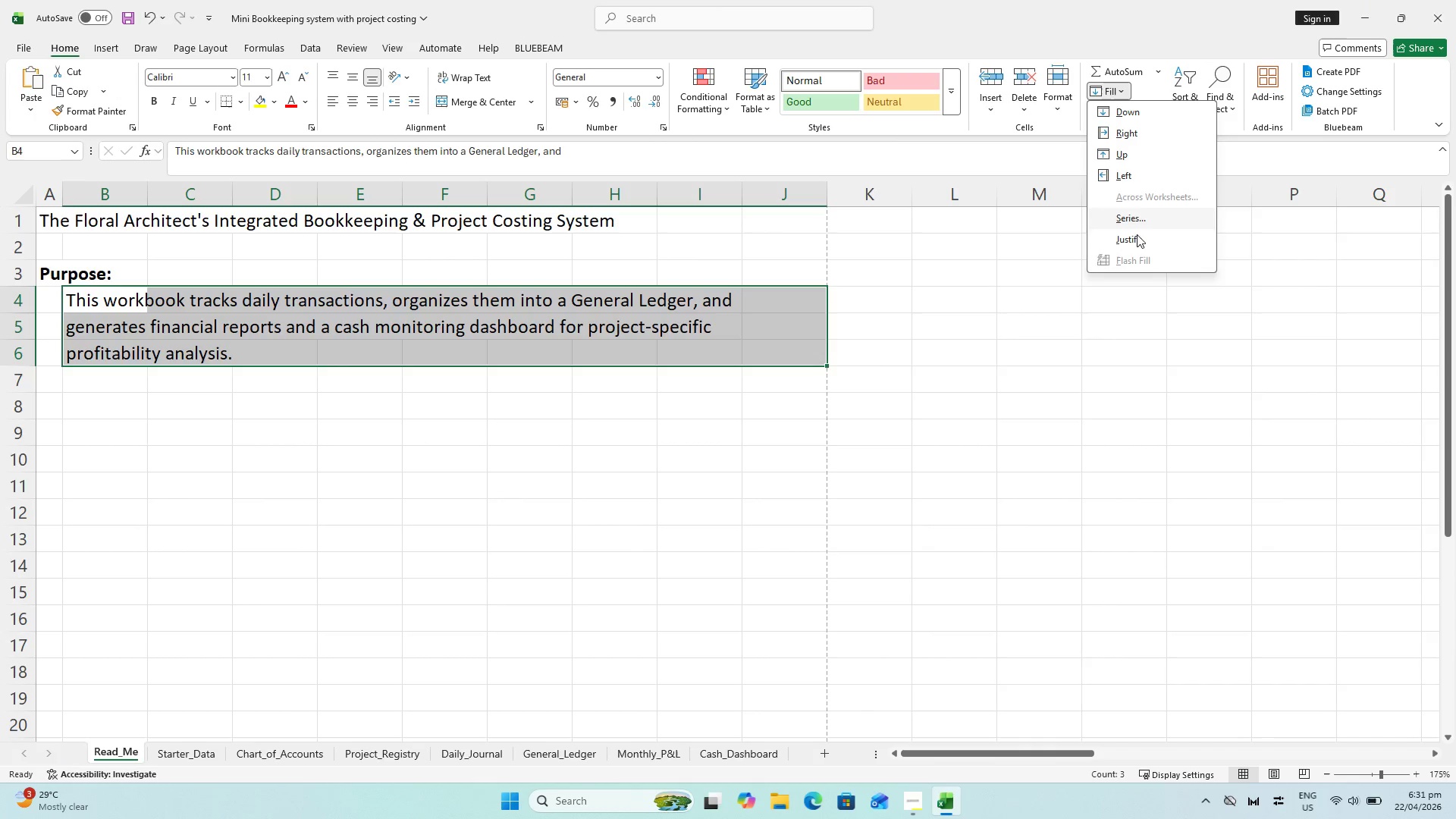 
double_click([278, 556])
 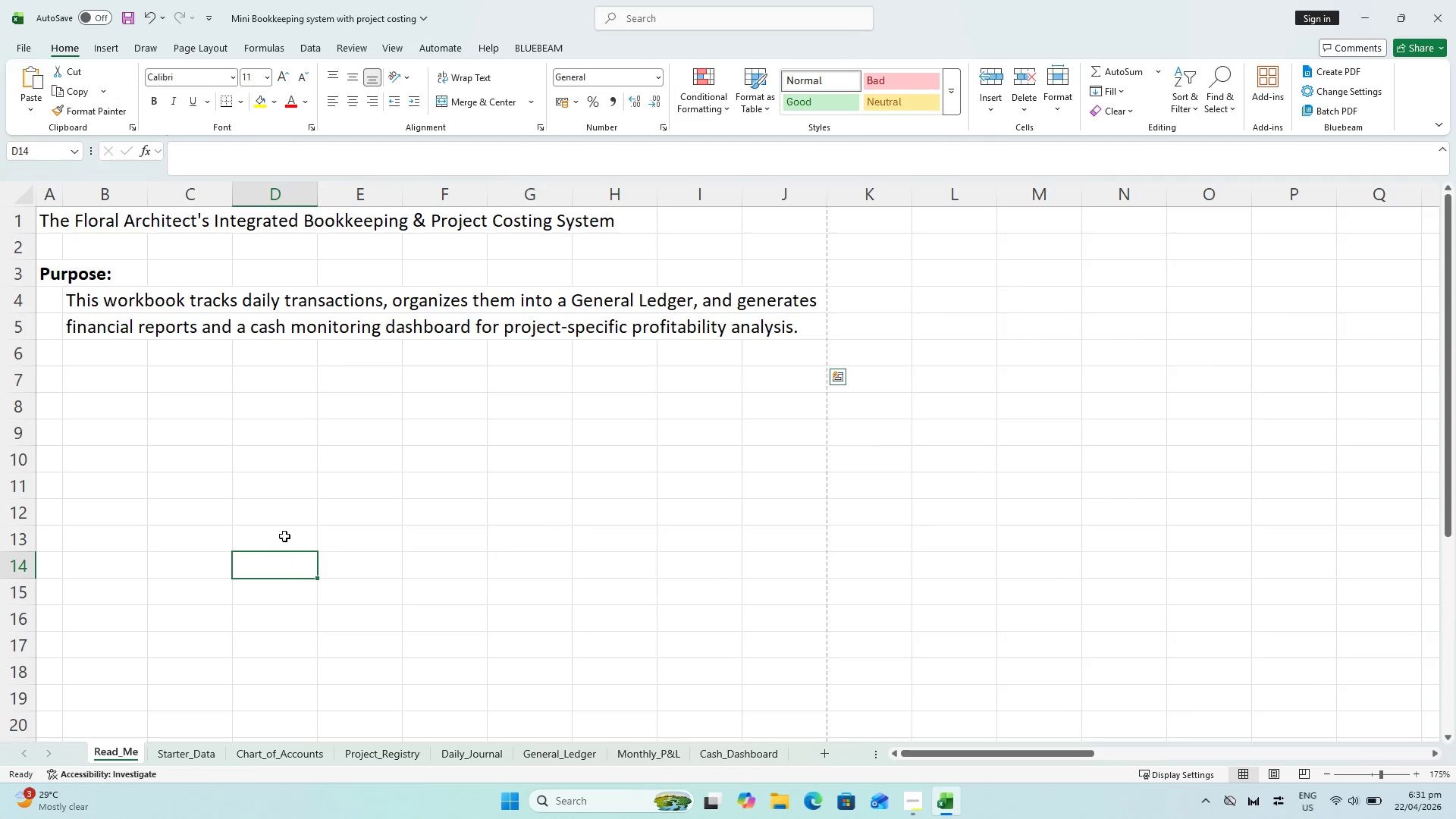 
key(Control+S)
 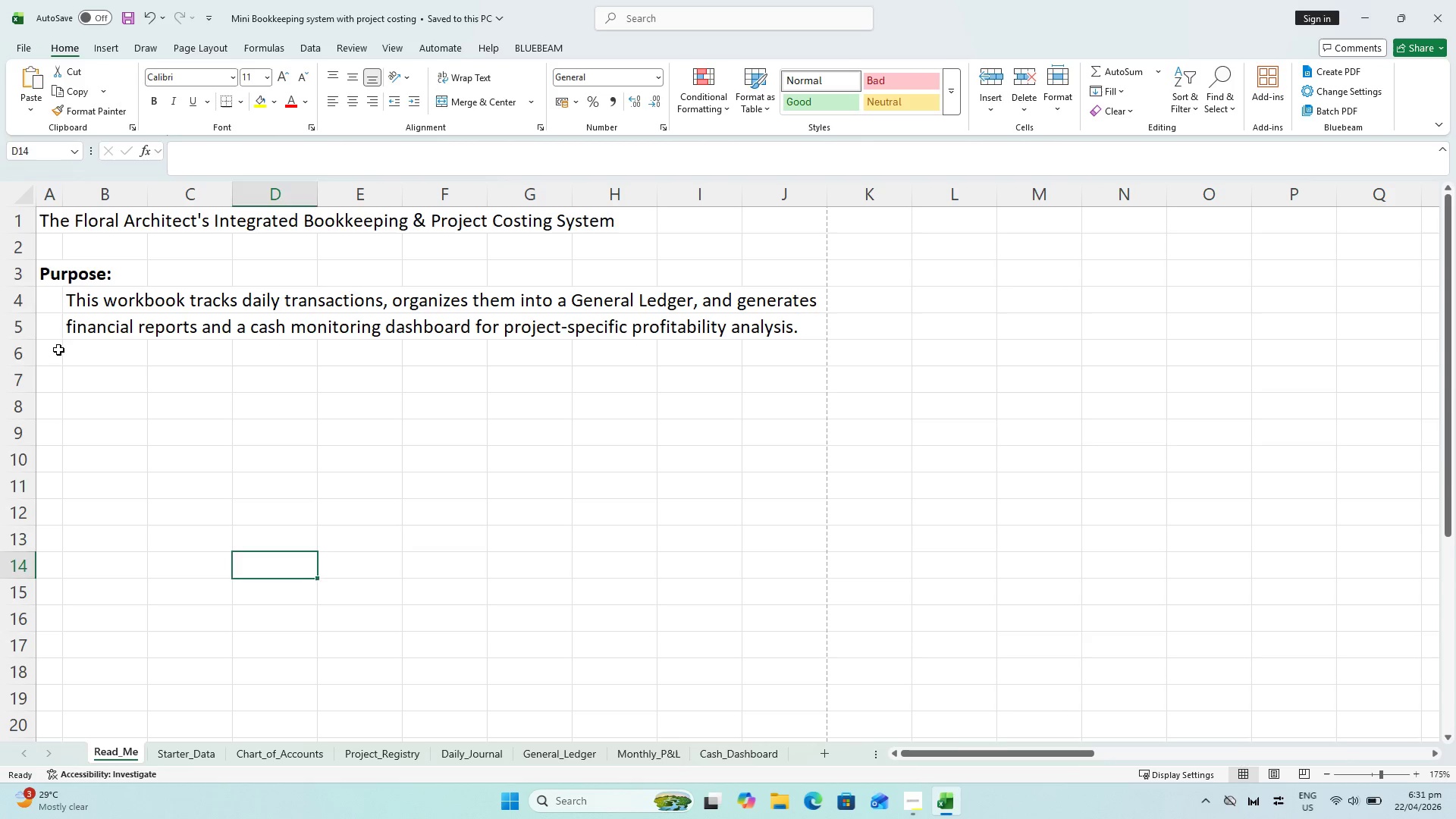 
double_click([74, 386])
 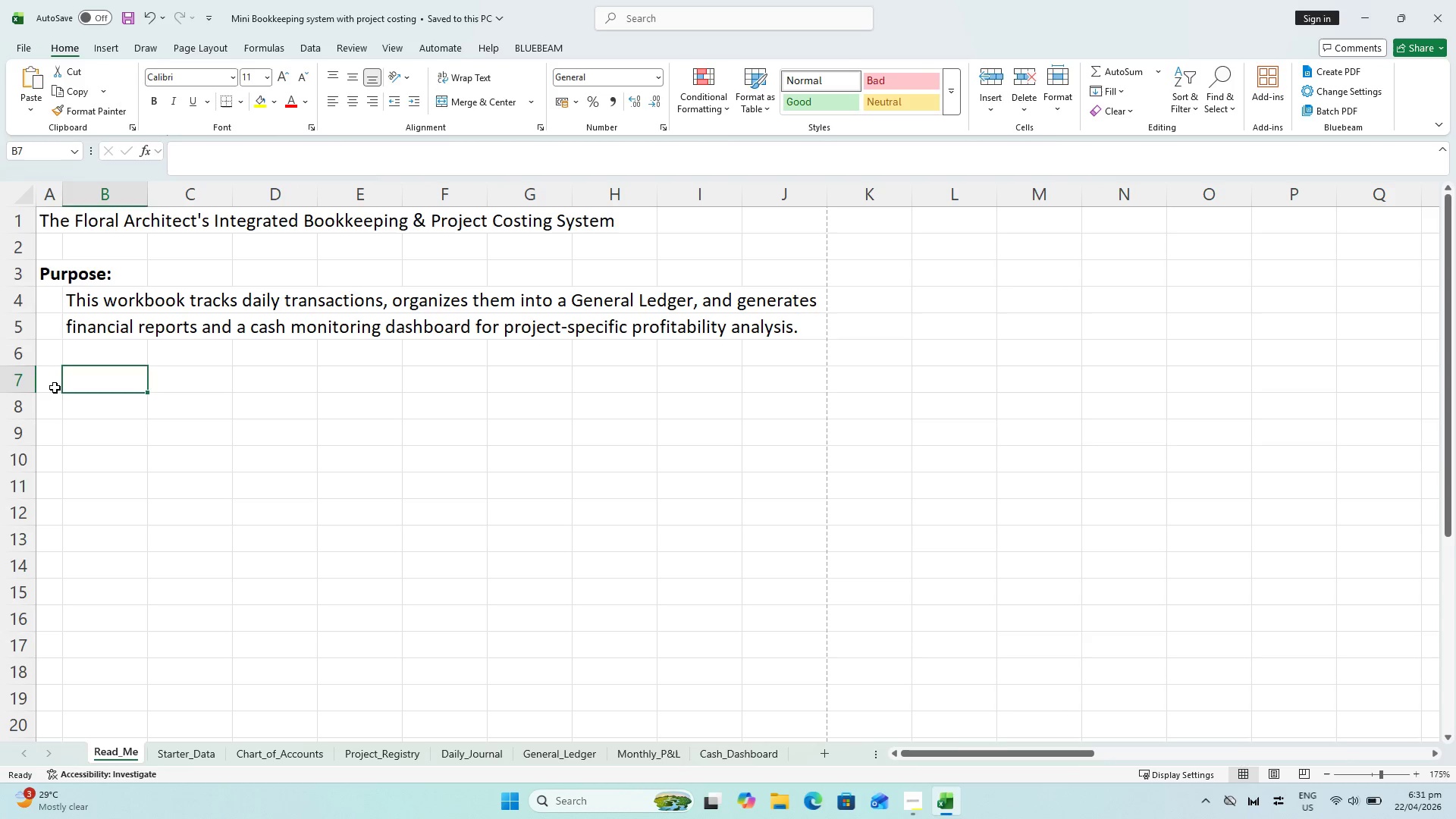 
triple_click([55, 388])
 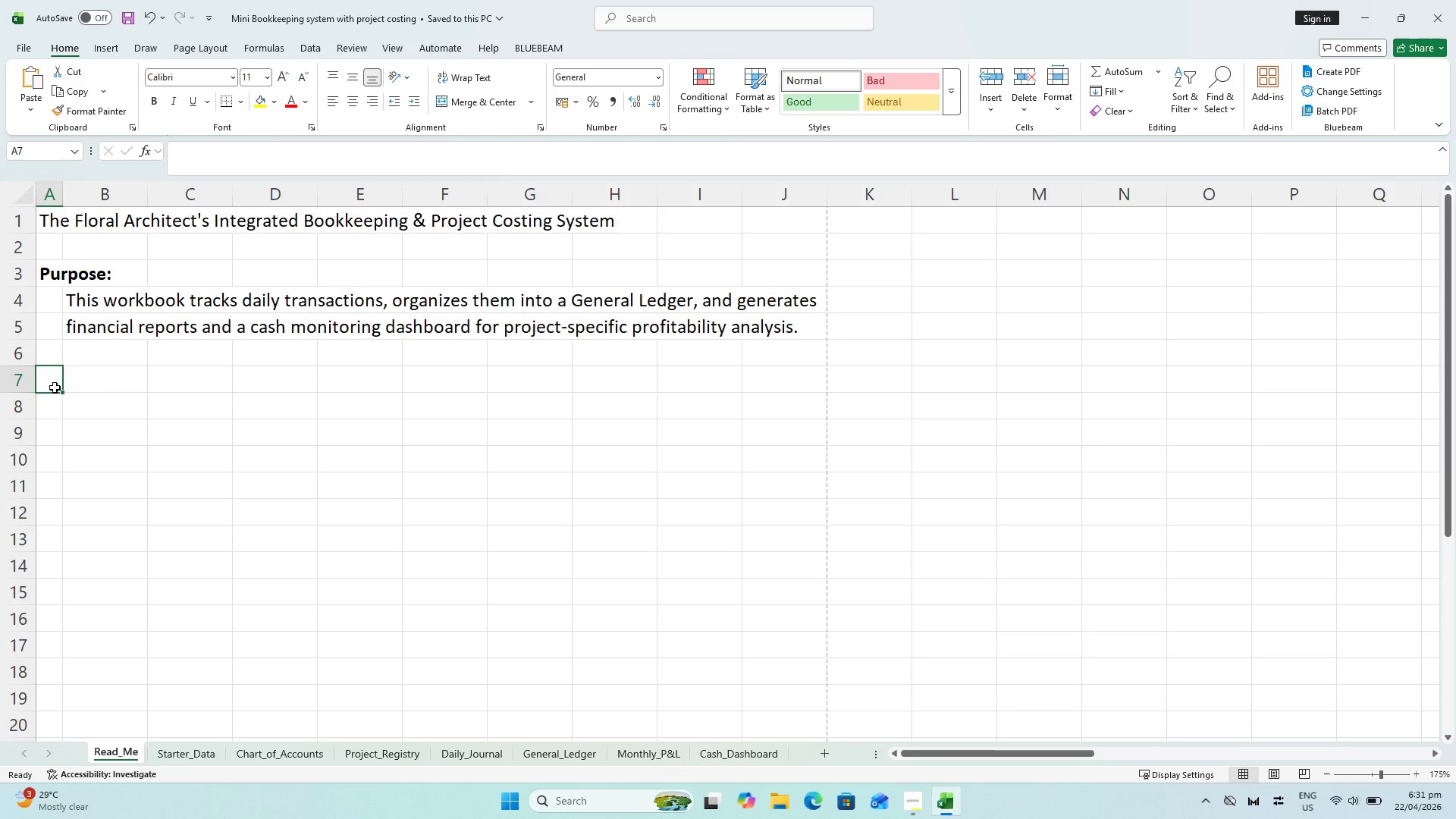 
type(Workbook Structure)
 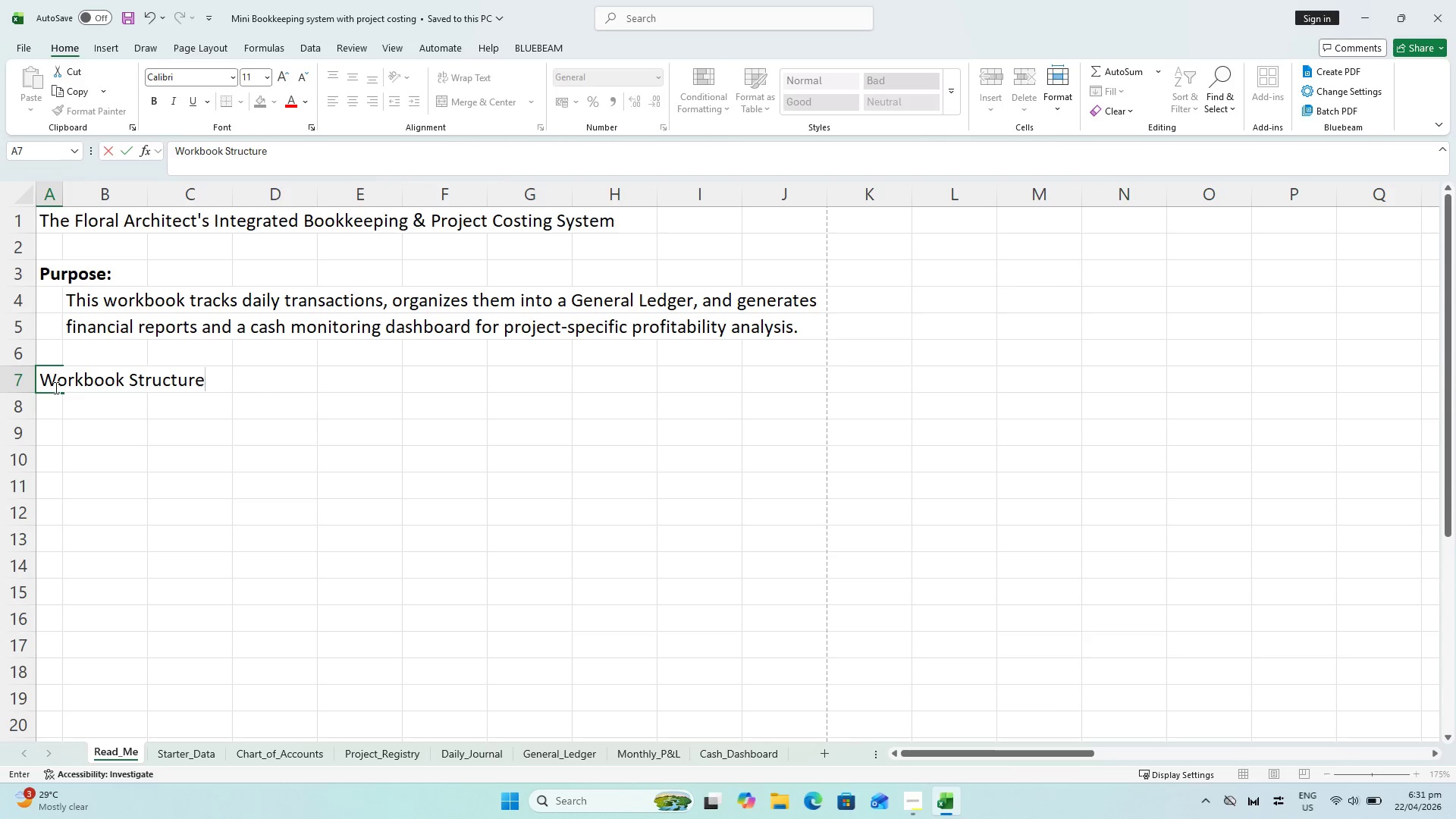 
key(Enter)
 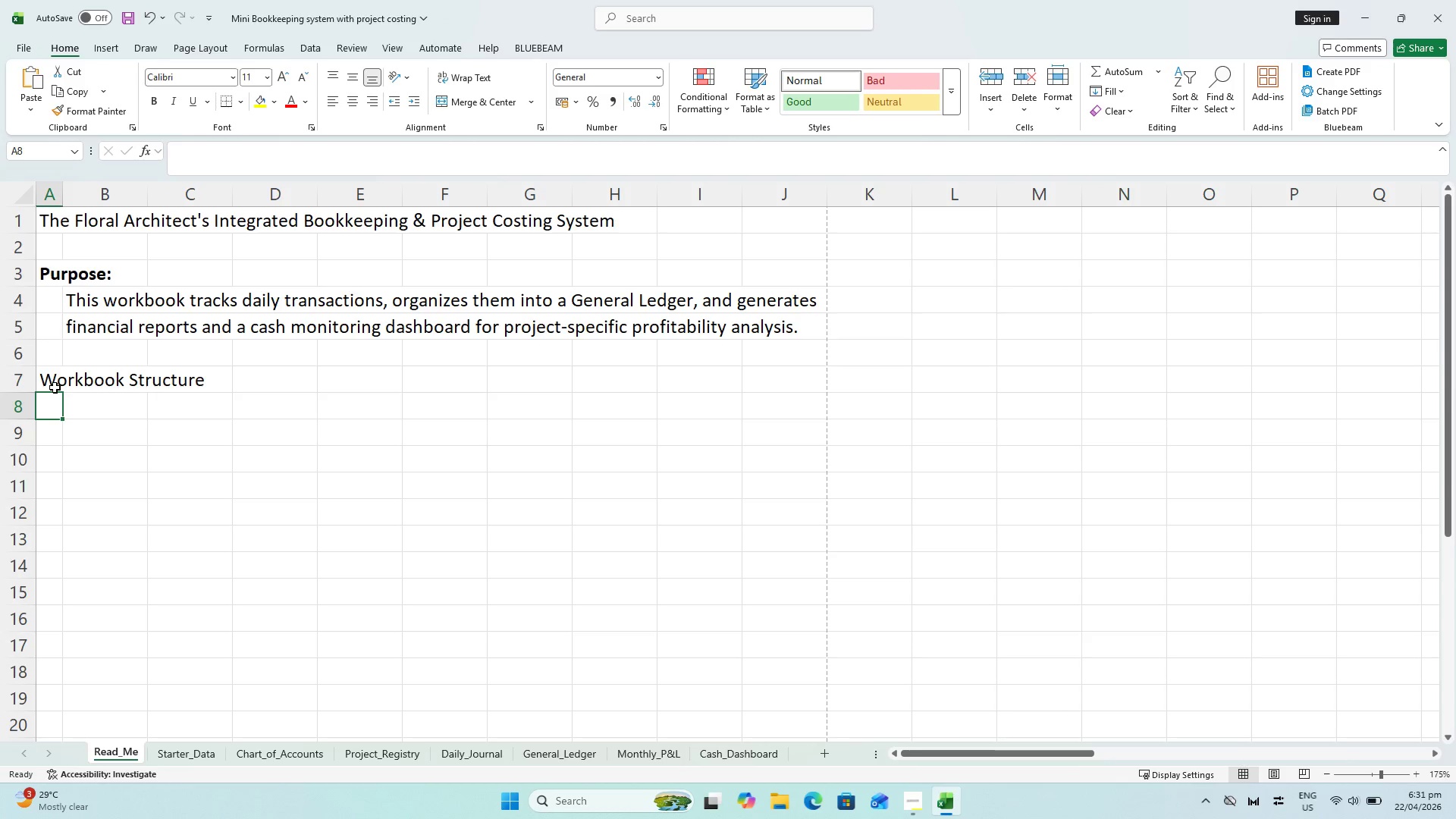 
key(ArrowUp)
 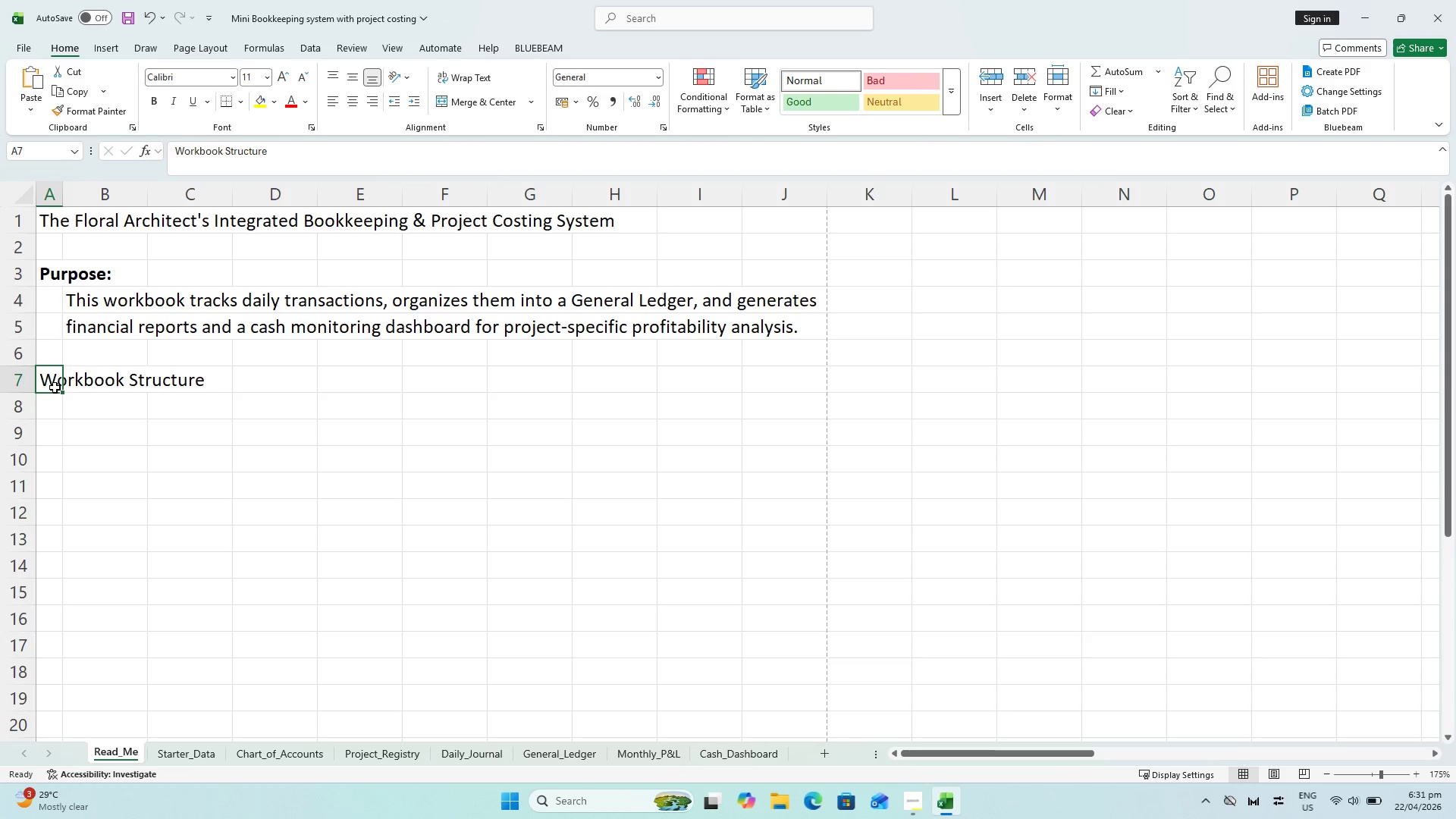 
key(Control+B)
 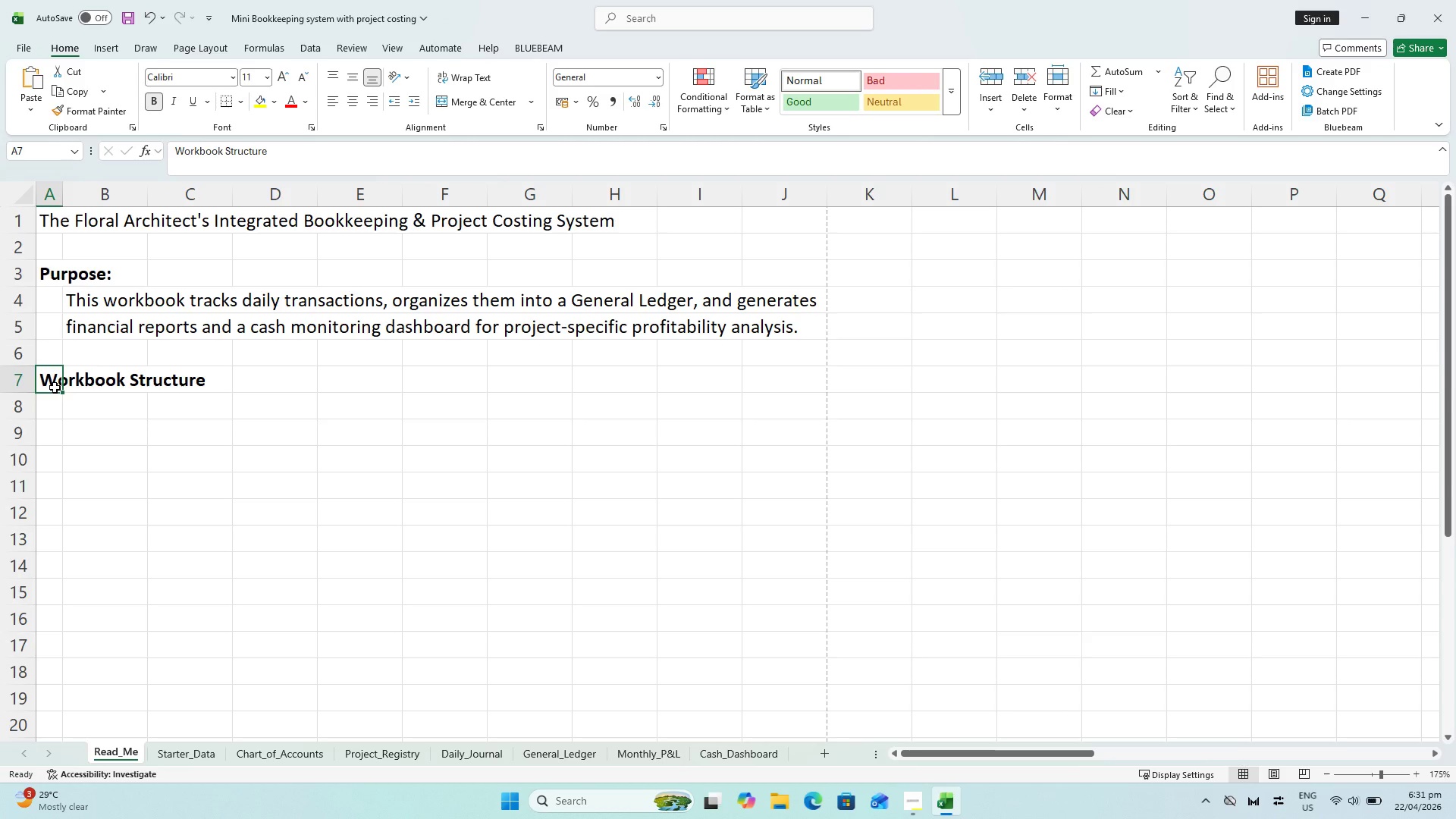 
key(ArrowDown)
 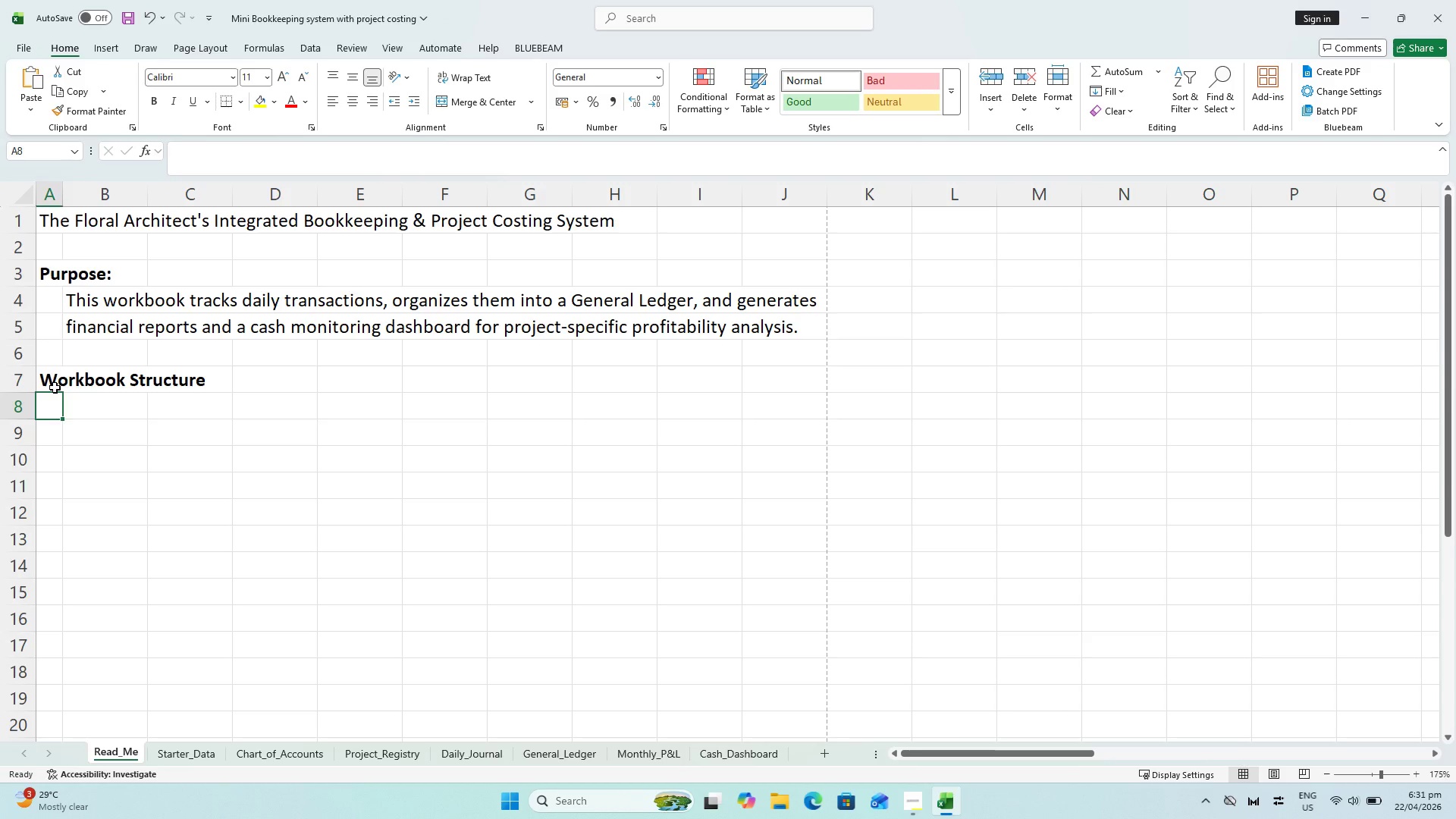 
key(ArrowRight)
 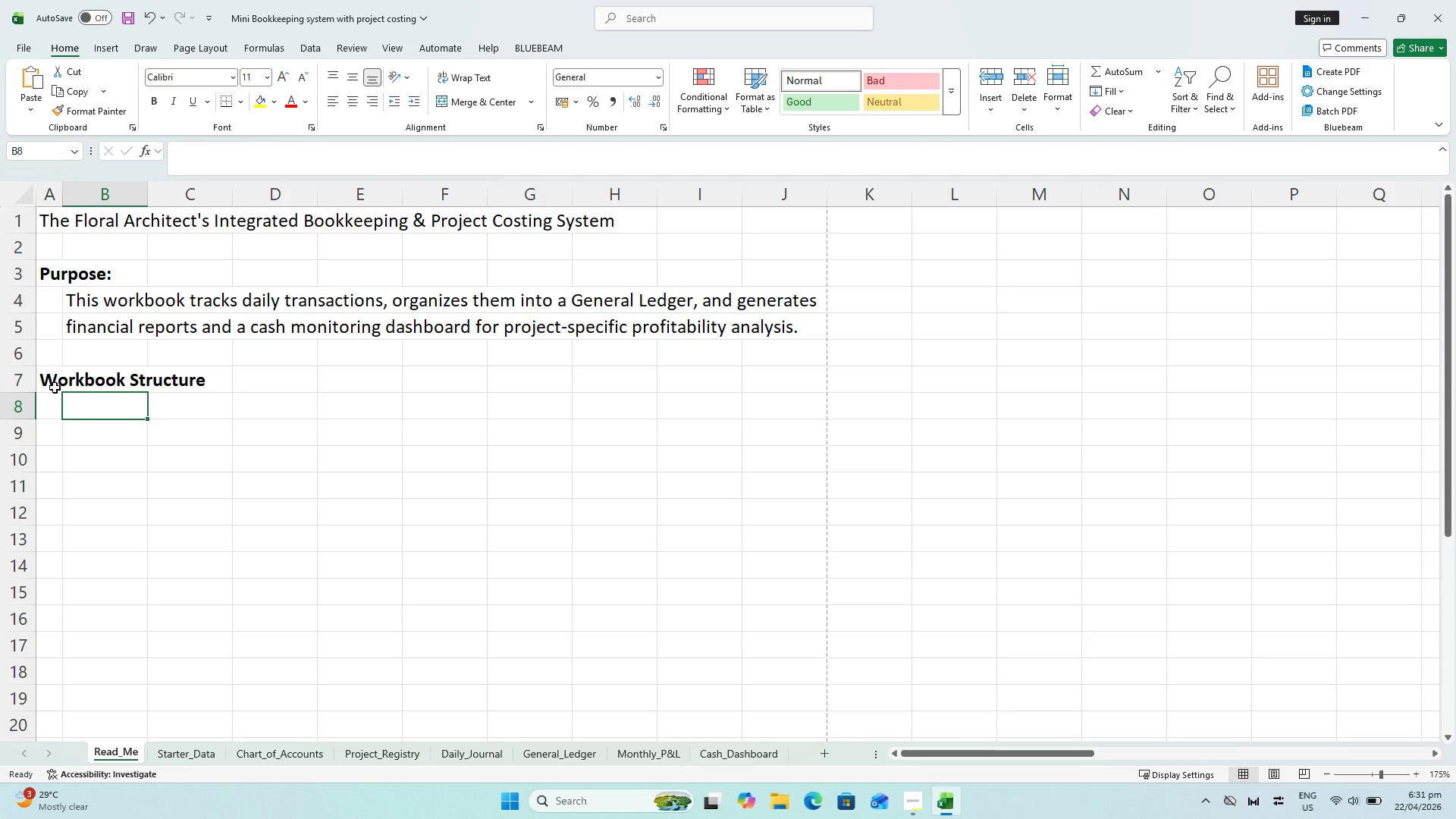 
type(Str)
key(Backspace)
key(Backspace)
type(a)
key(Backspace)
type(tarter )
key(Backspace)
type(_Data = imported starter )
 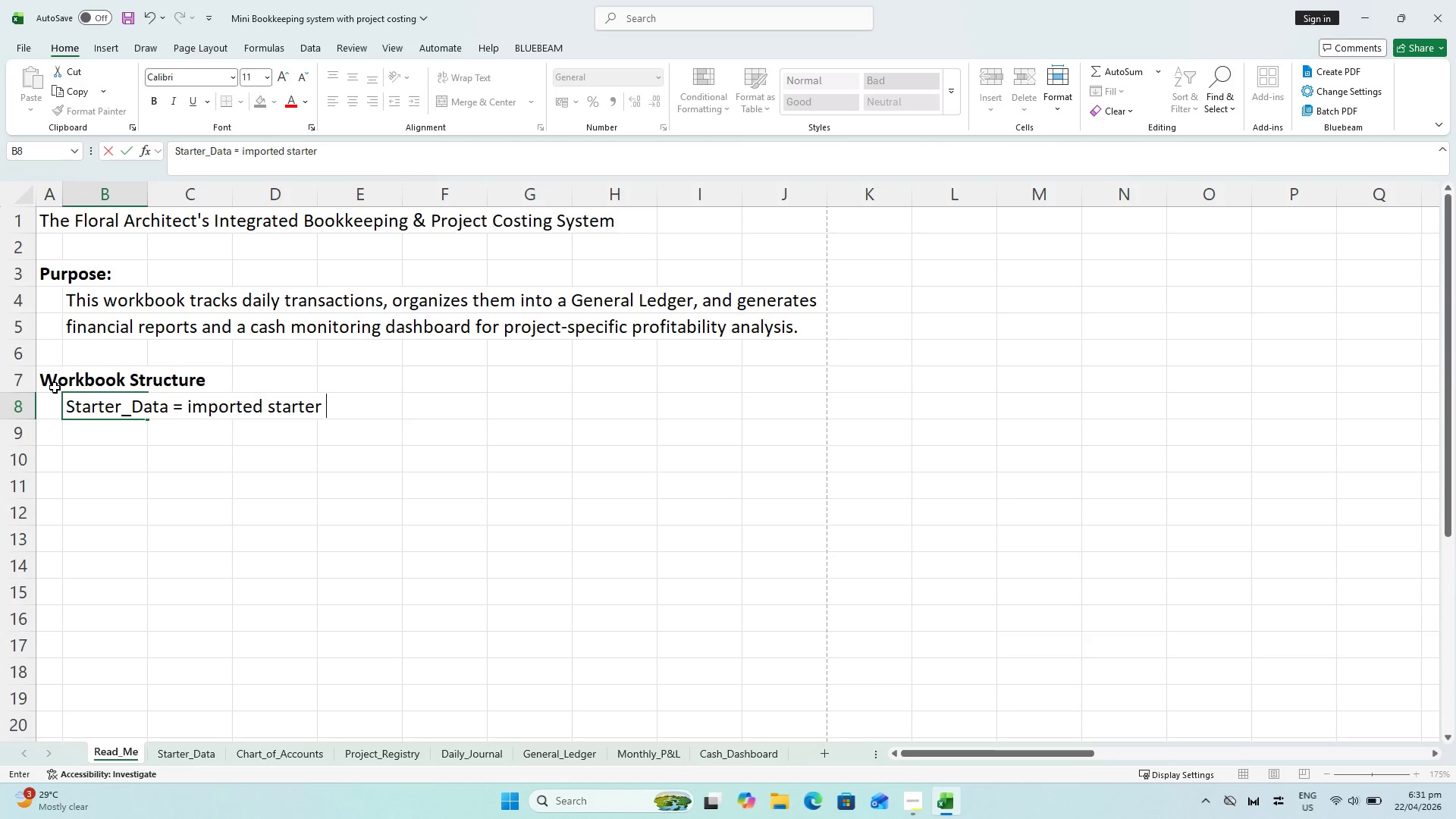 
wait(5.03)
 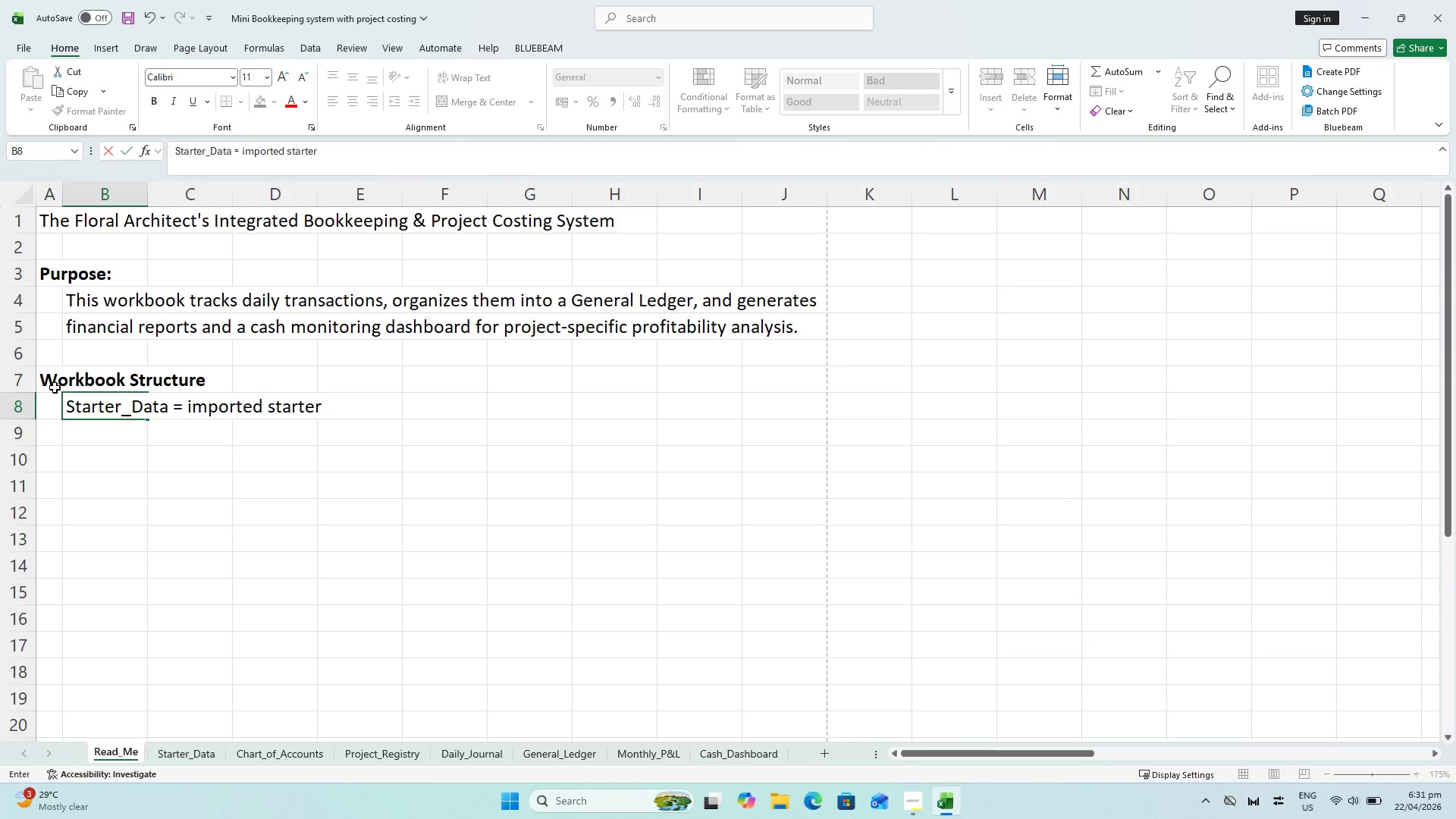 
type(CSV)
 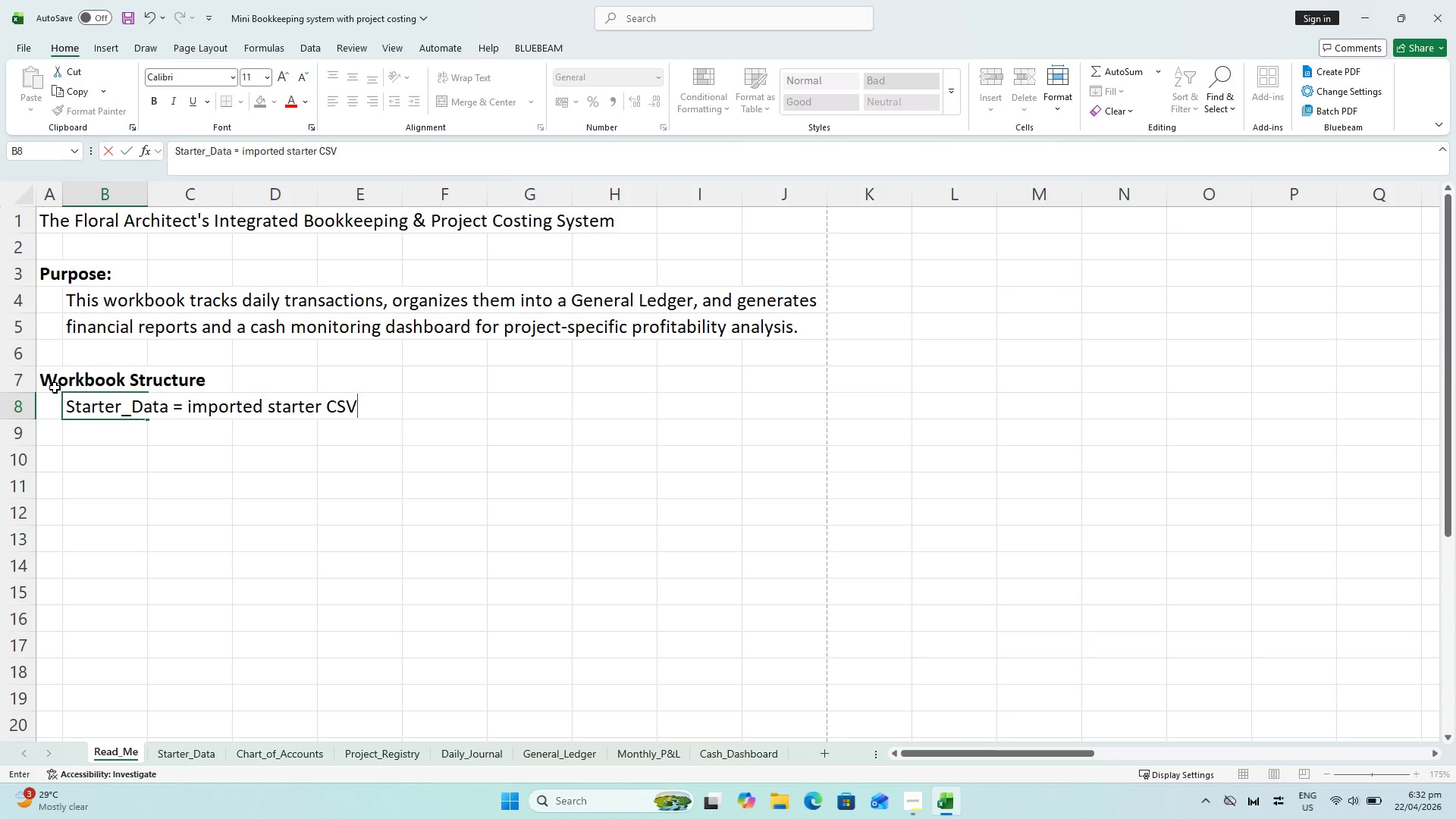 
key(Enter)
 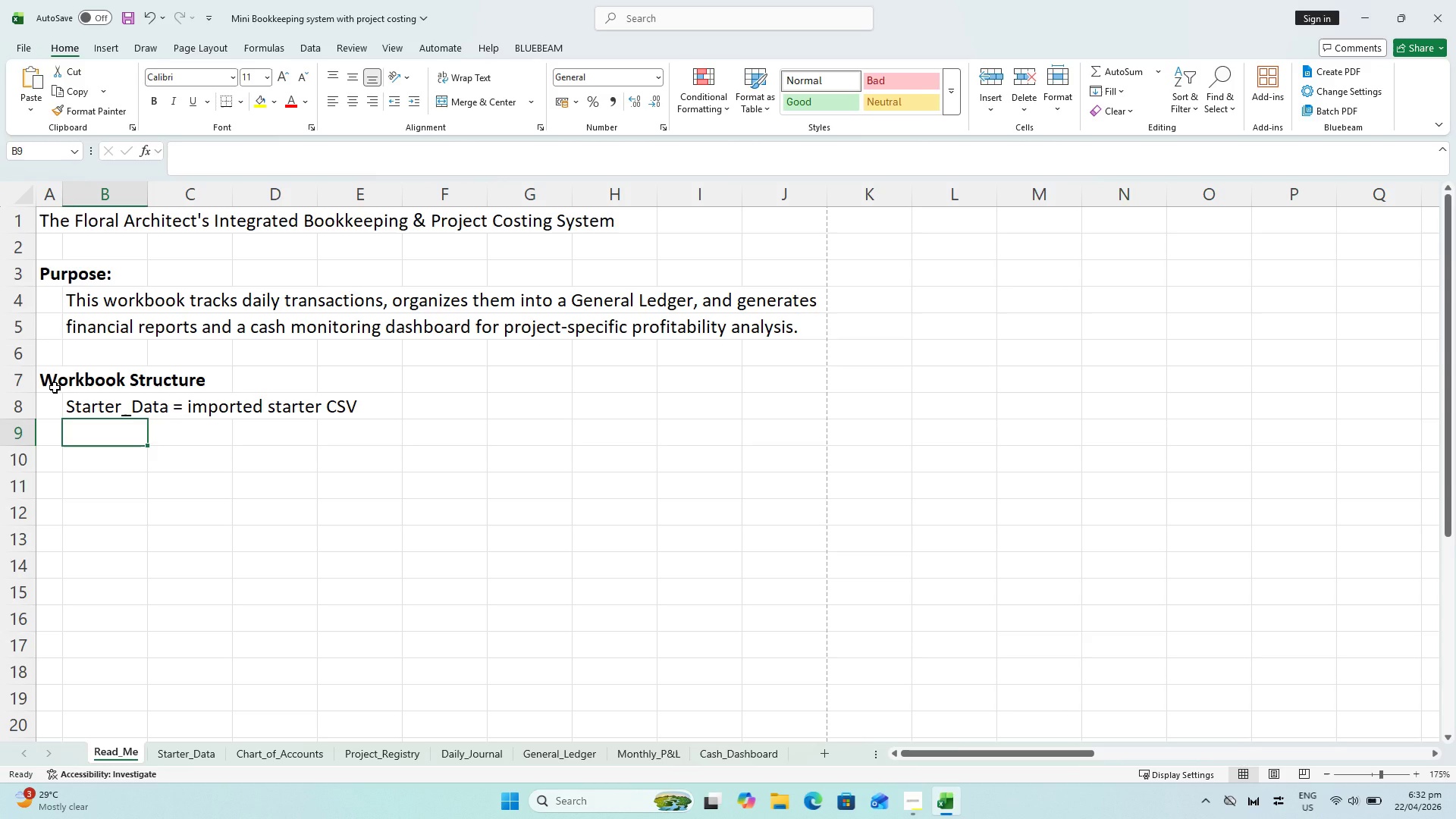 
type(Chart )
key(Backspace)
type(_of_Accounts = category mapping and finana)
key(Backspace)
type(cial grouping)
 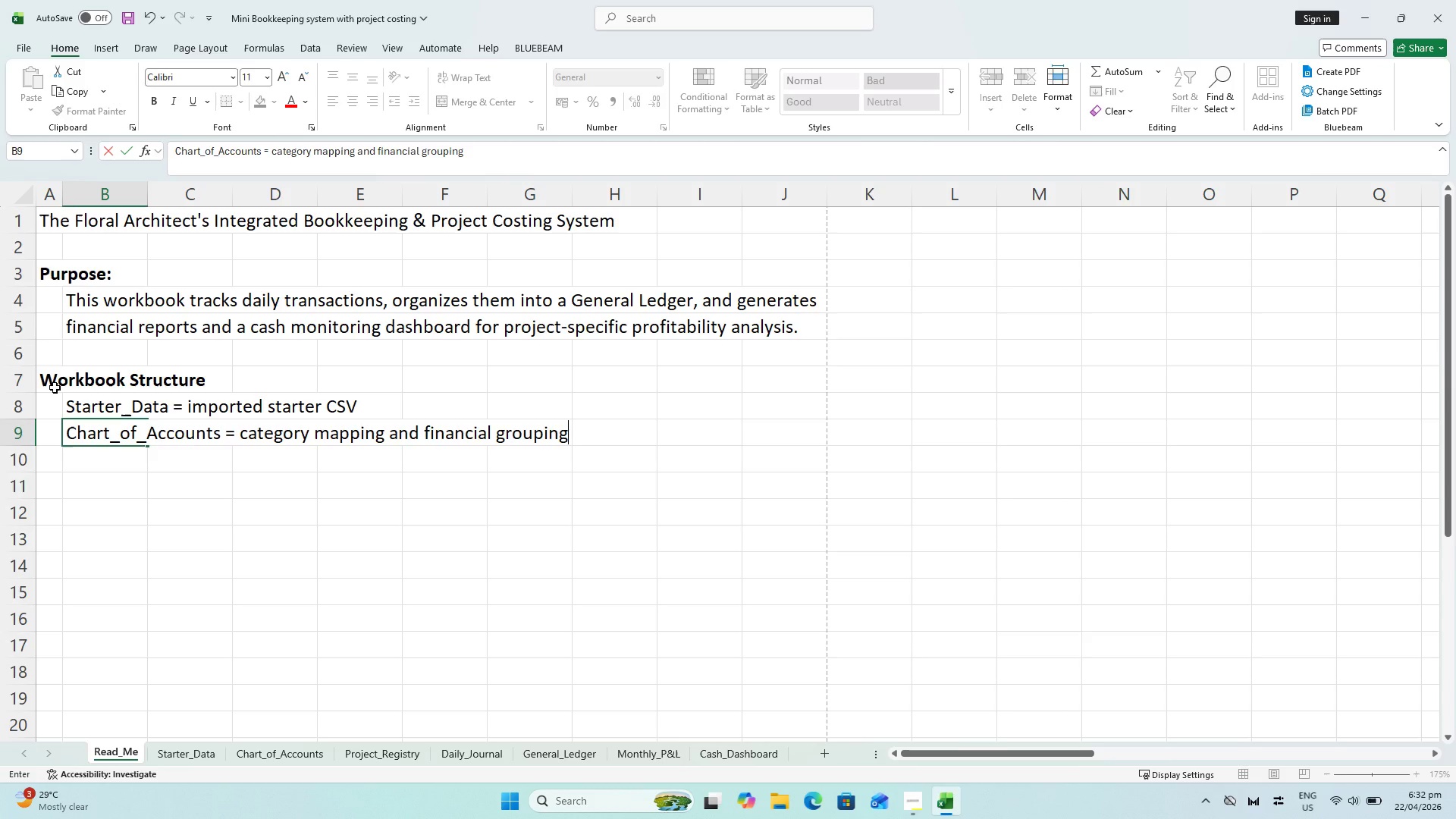 
key(Enter)
 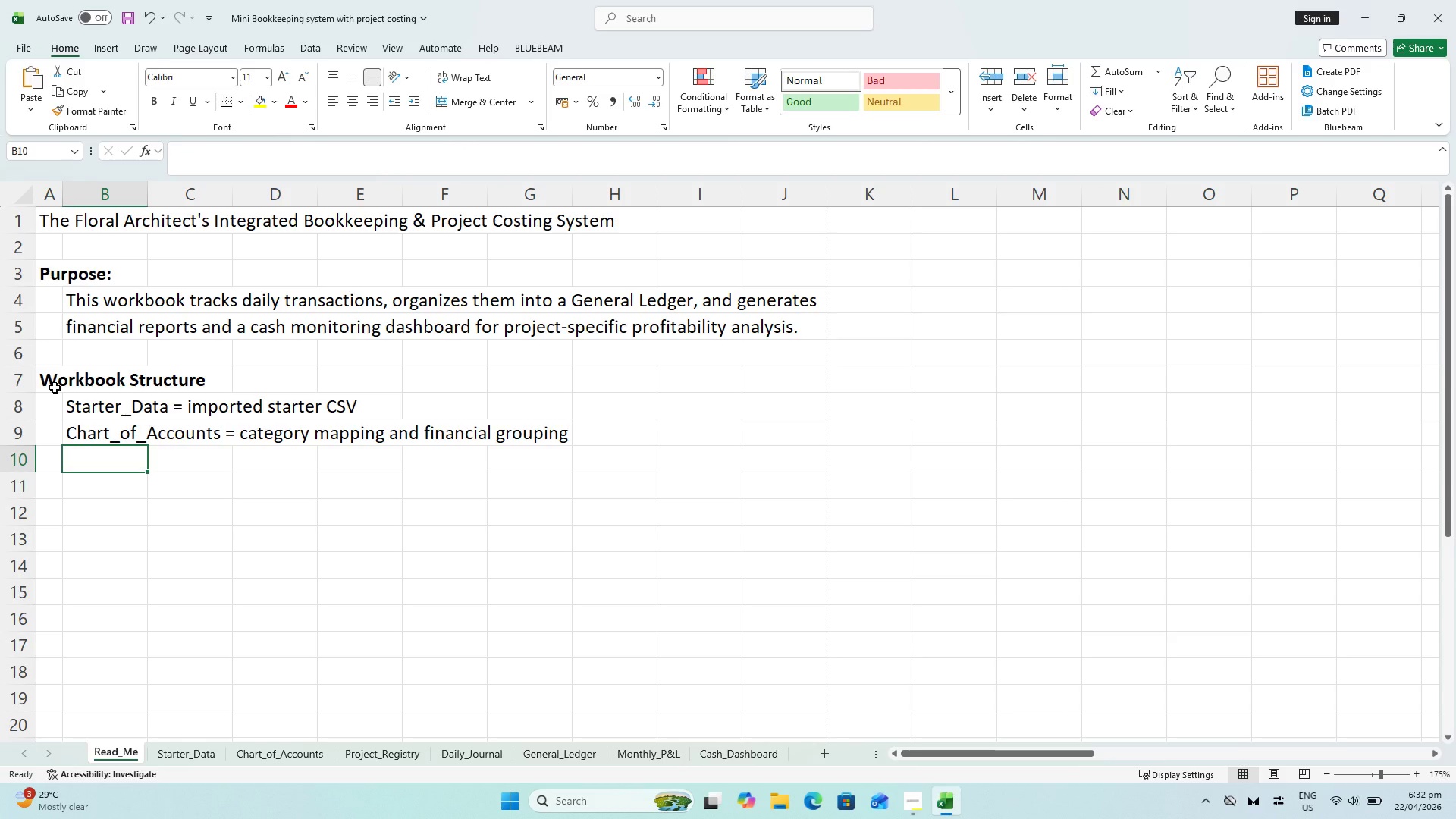 
type(Project_Registry)
 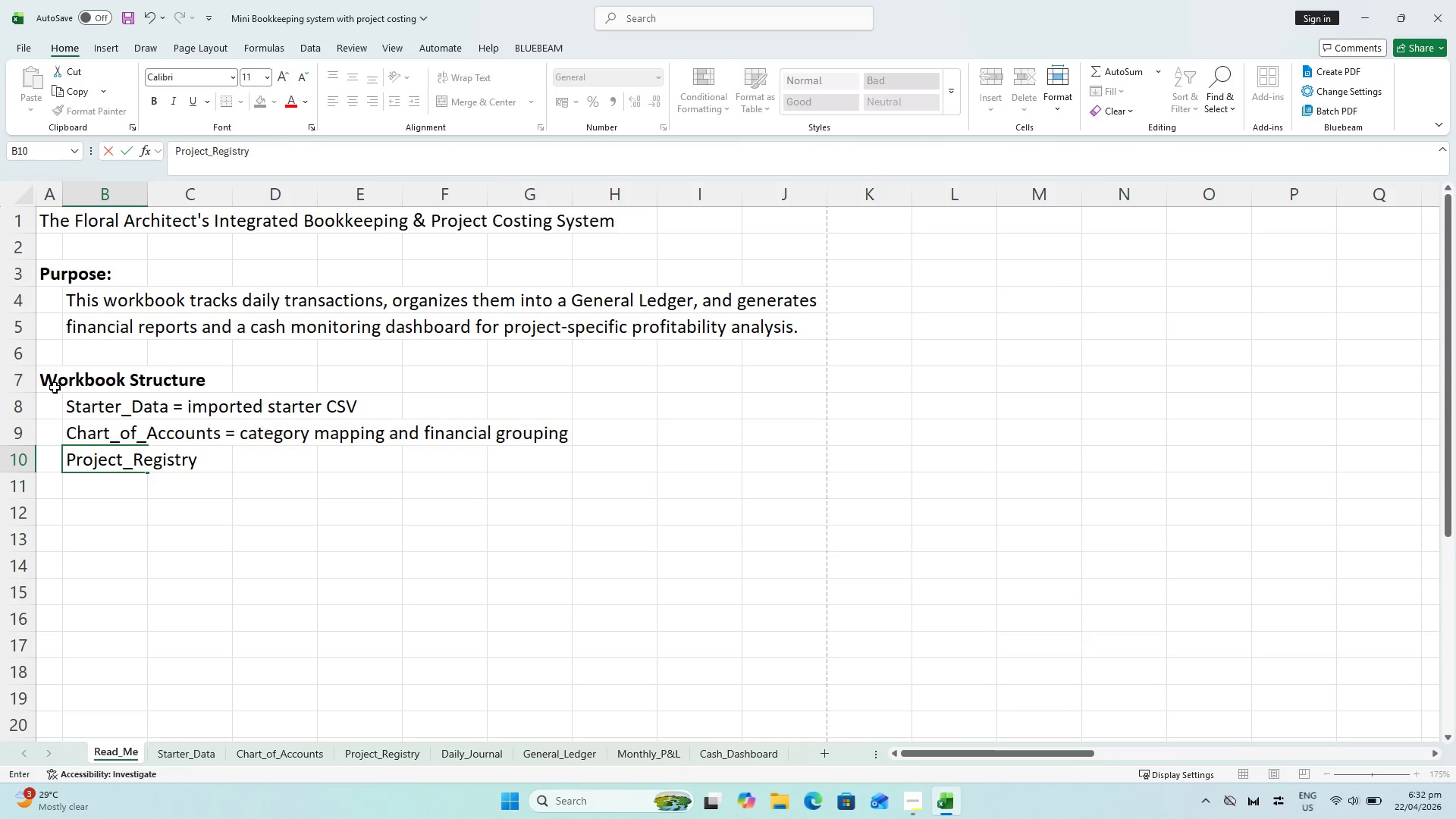 
wait(9.64)
 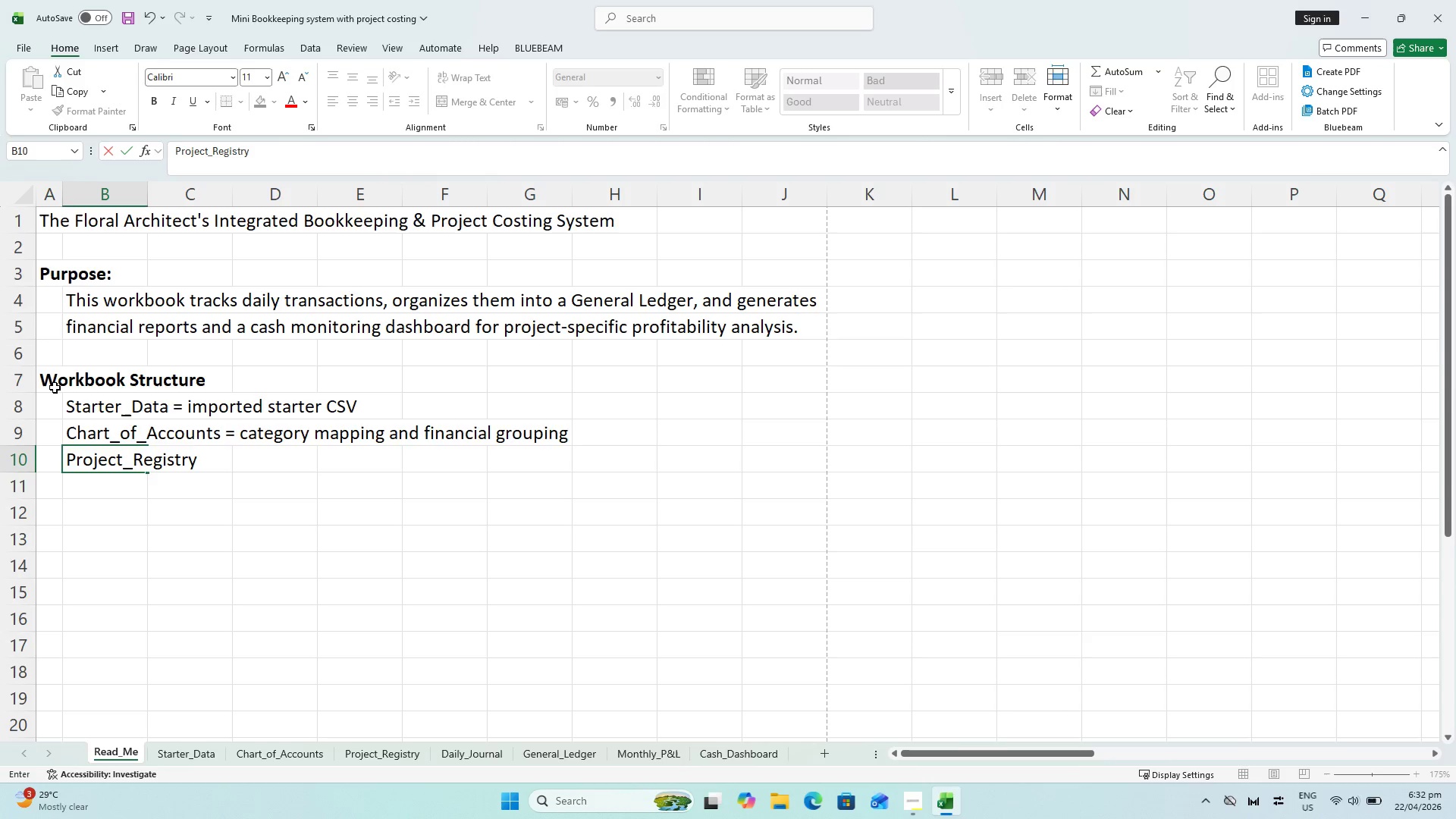 
type( = Valid project pre)
key(Backspace)
key(Backspace)
type(re)
key(Backspace)
key(Backspace)
key(Backspace)
type(references)
 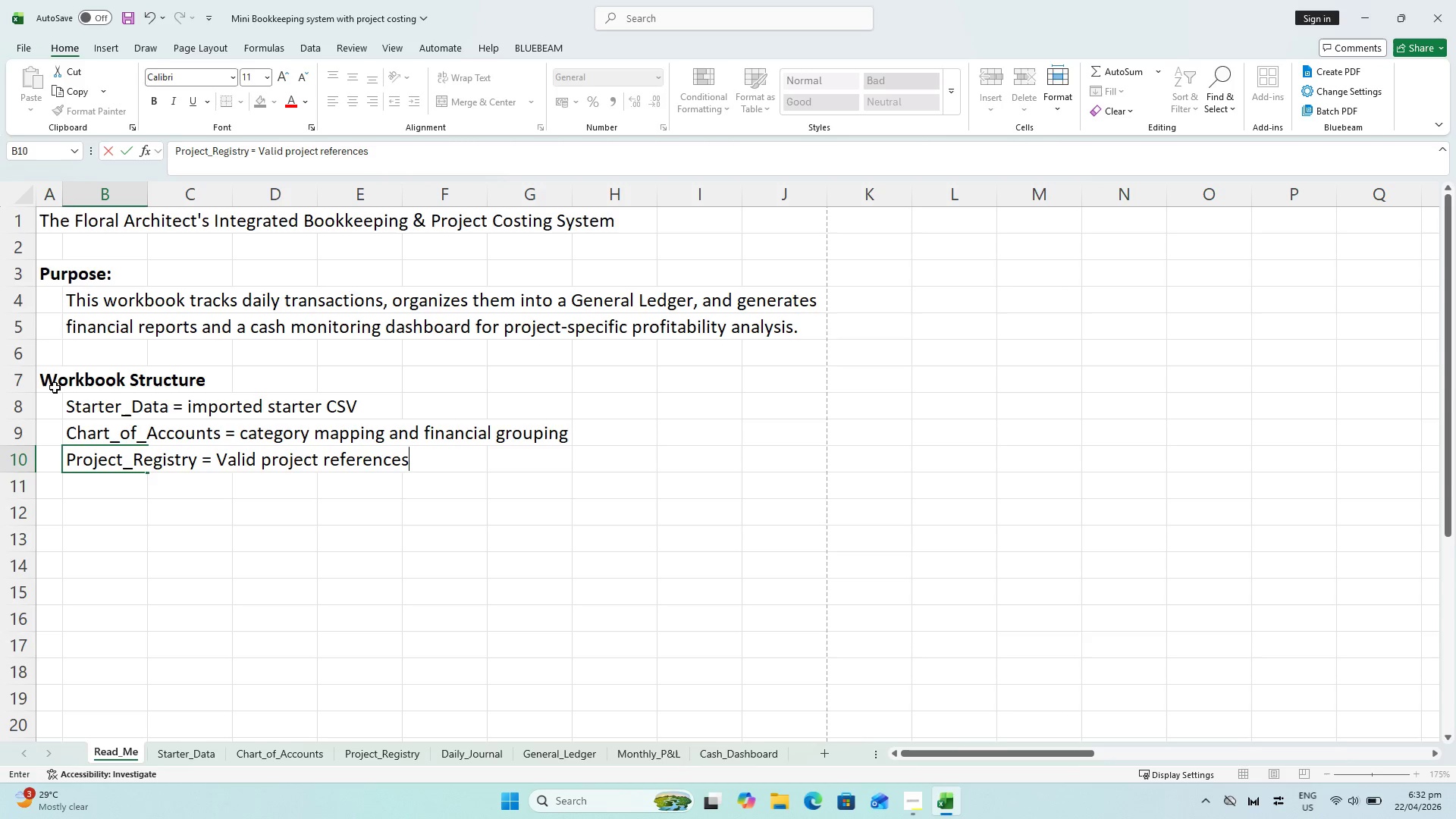 
key(Enter)
 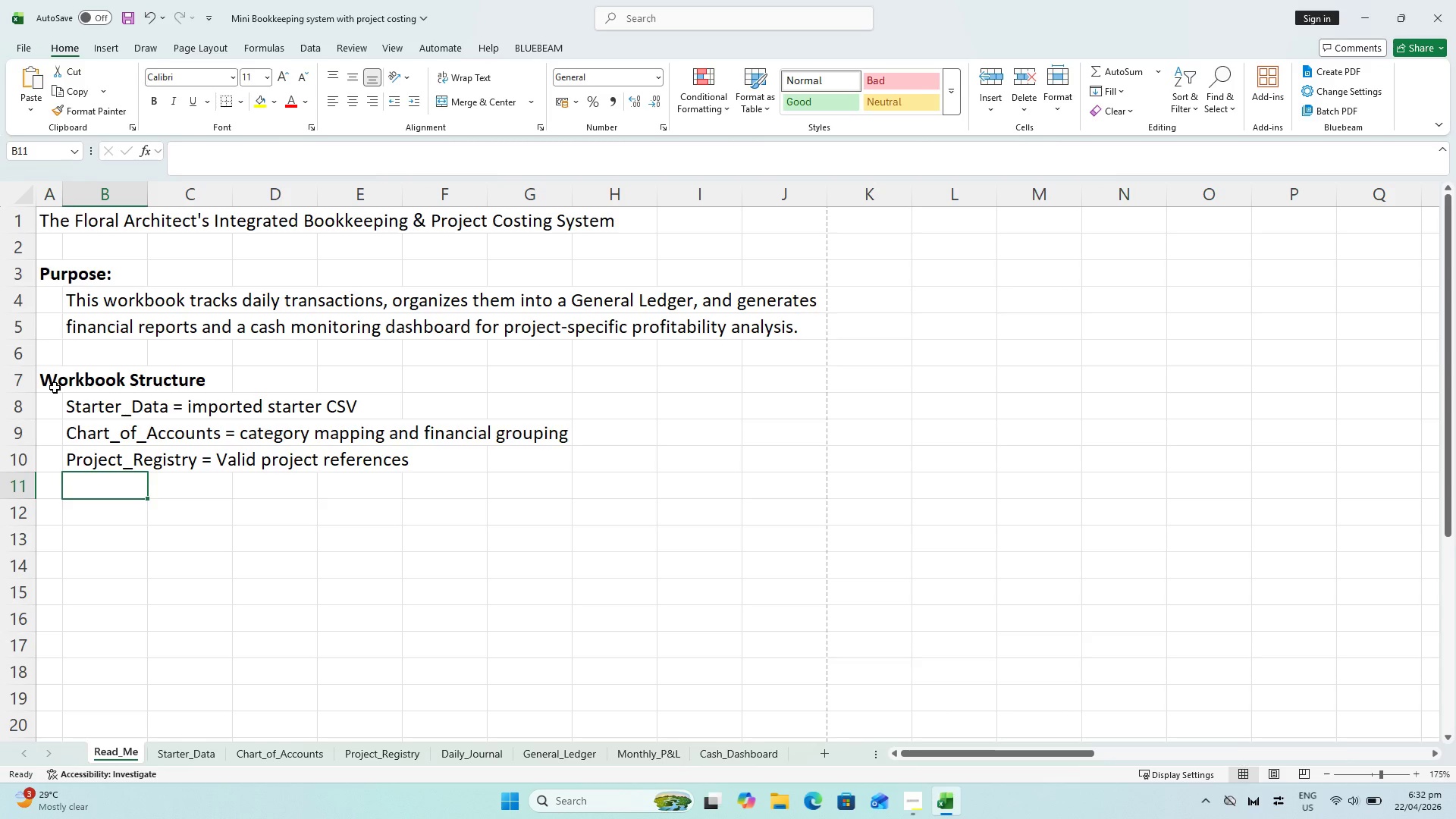 
key(Control+S)
 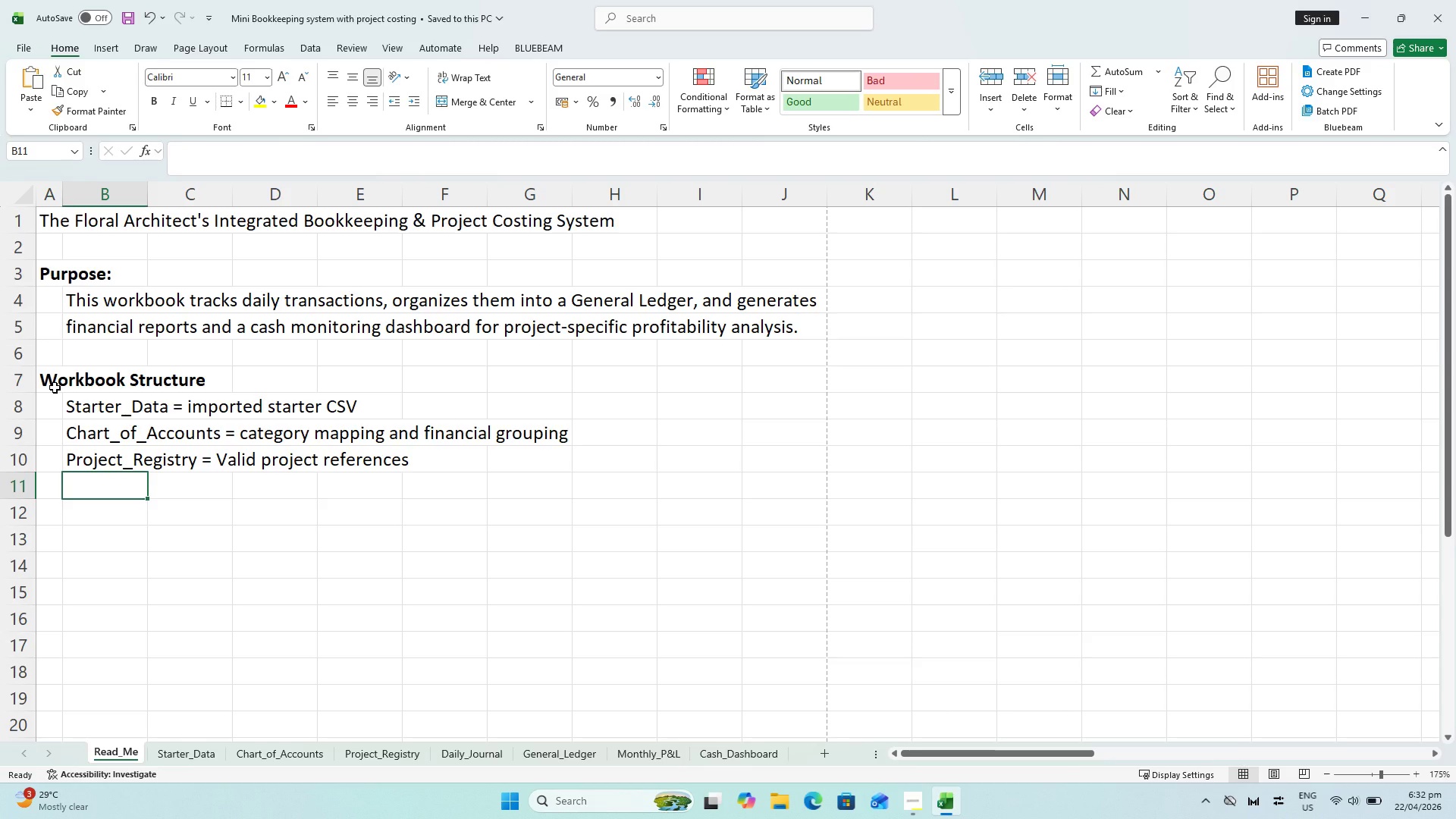 
type(Daily_Journal = )
 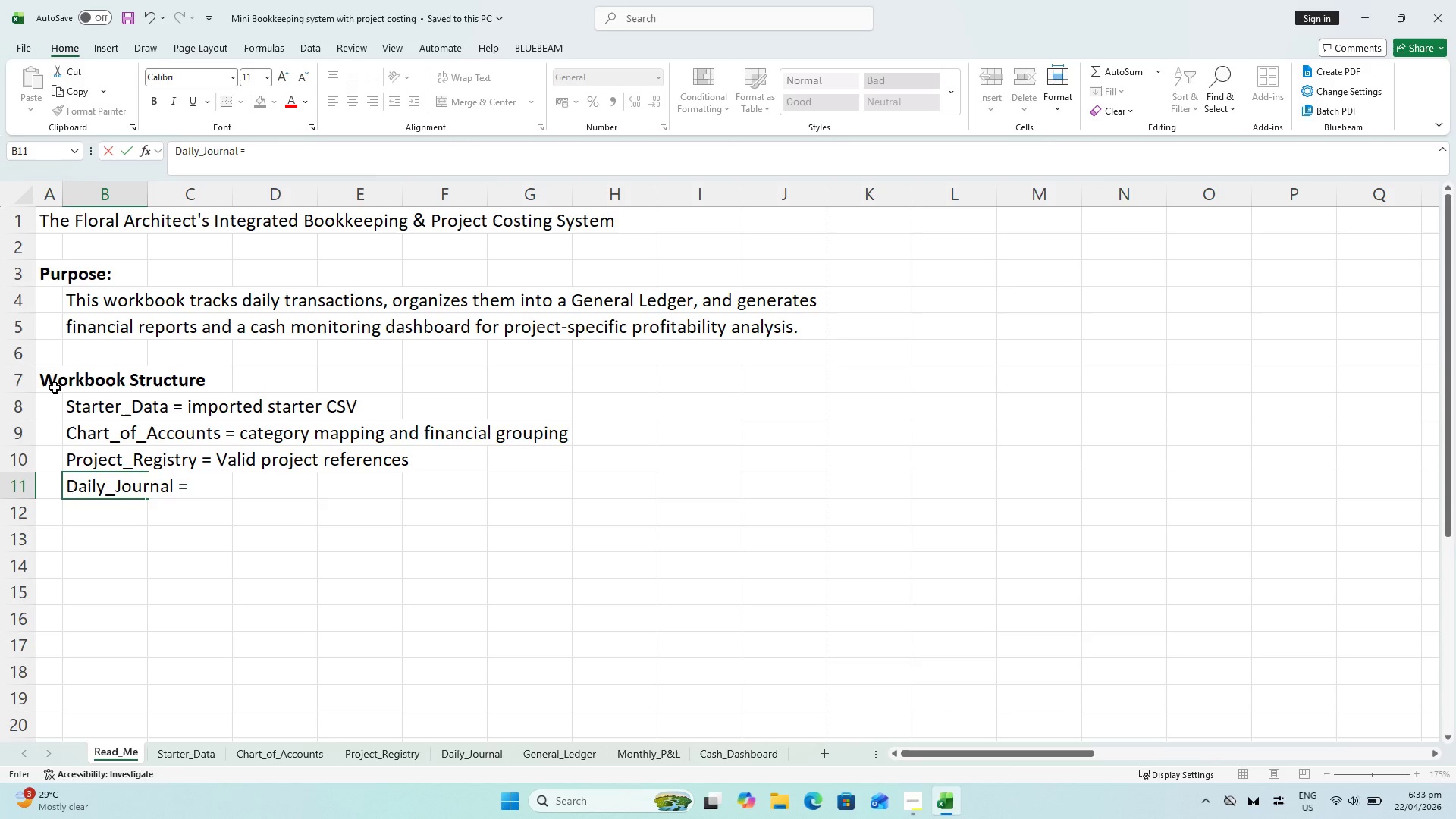 
wait(11.02)
 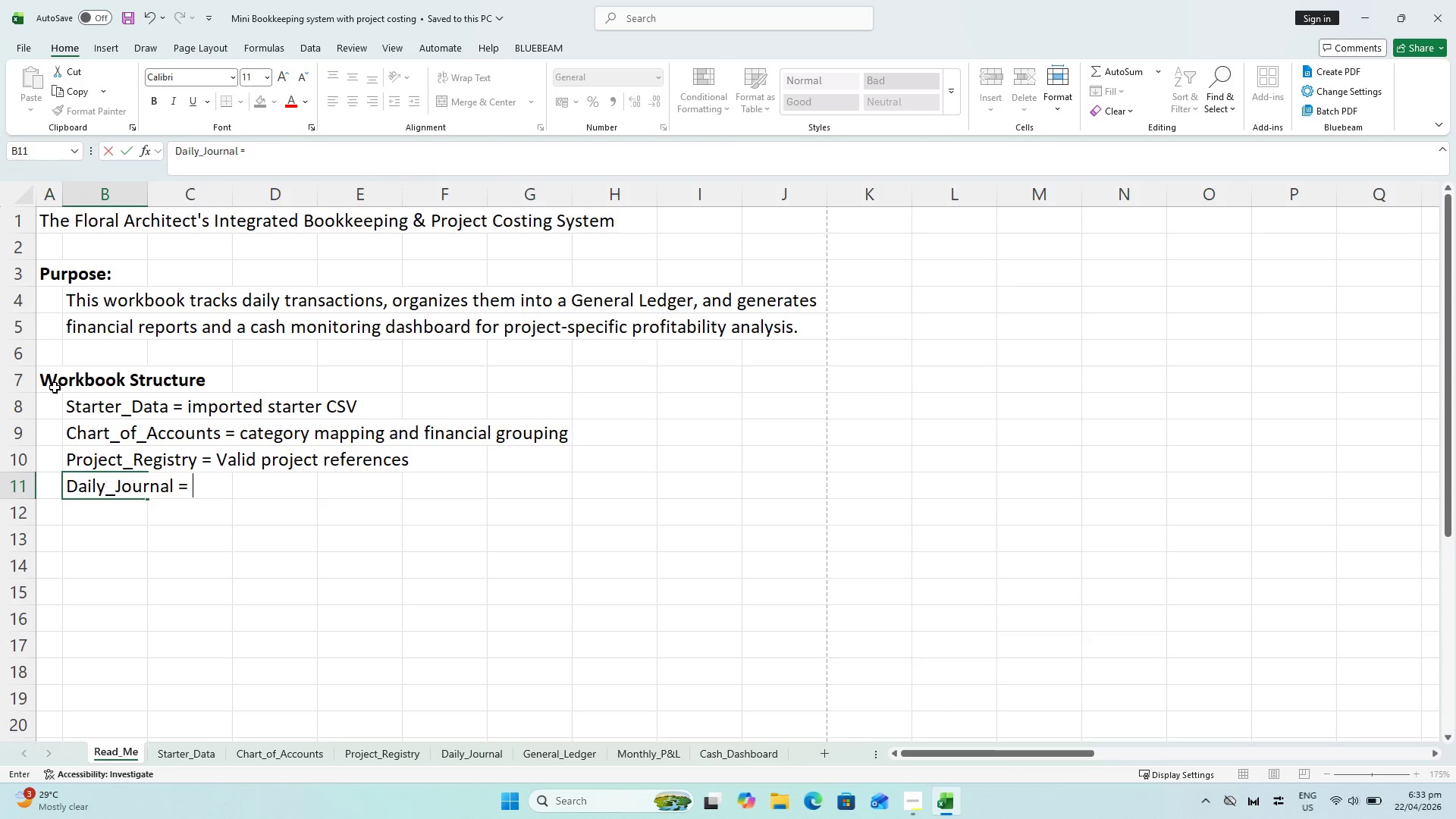 
type(Structured transaction entryu)
key(Backspace)
type( sheet with validation)
 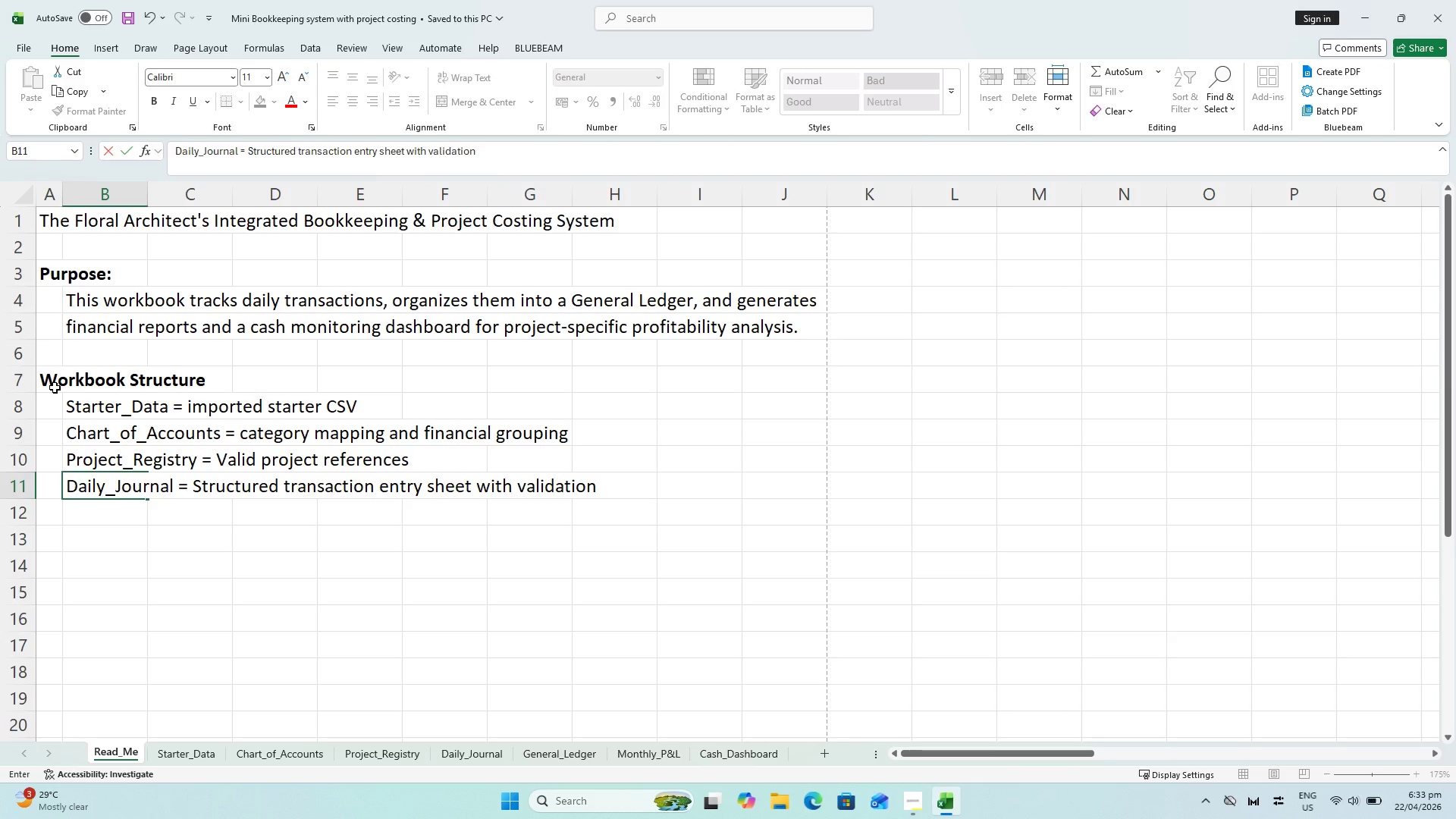 
key(Enter)
 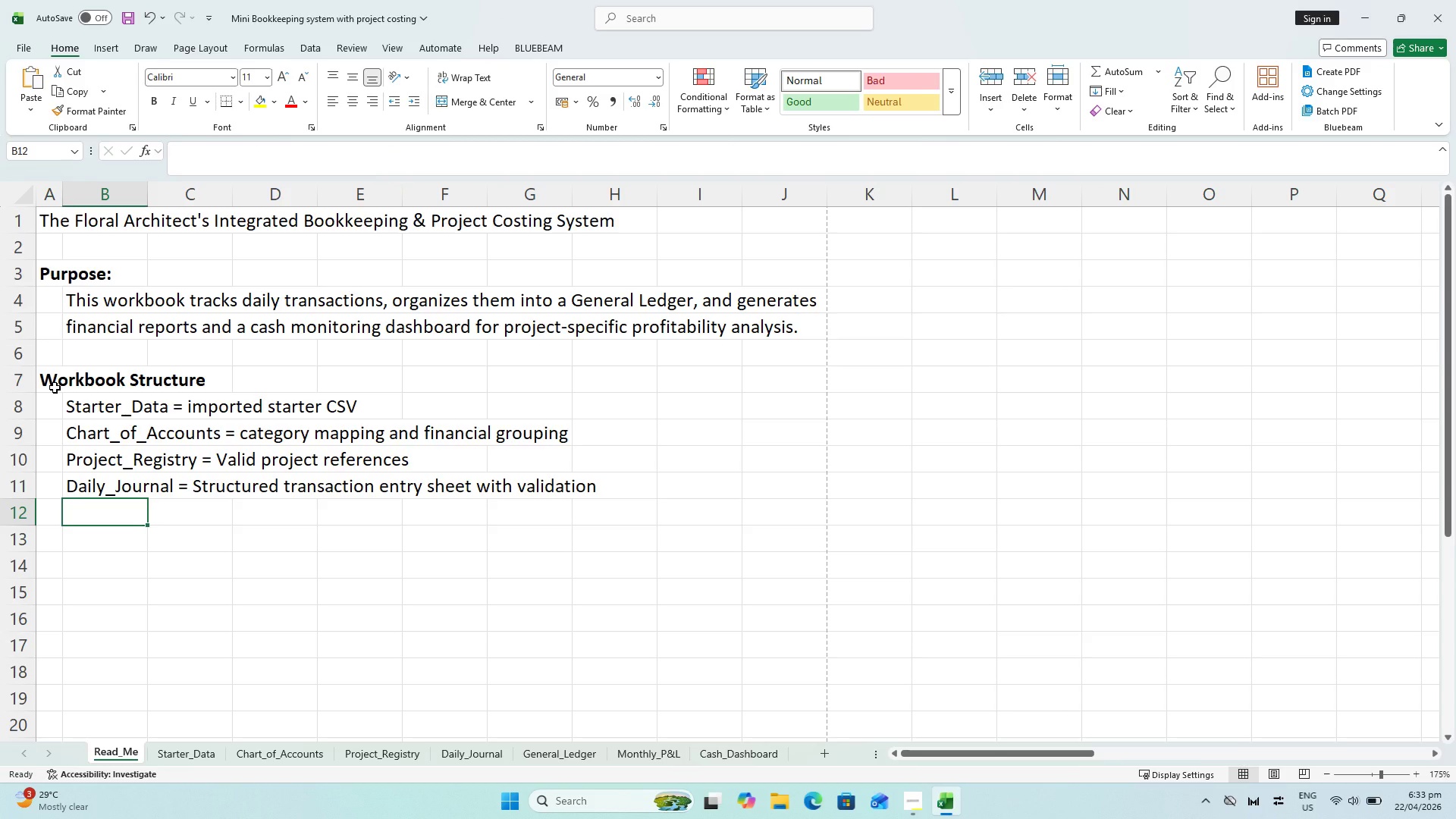 
type(Generag)
key(Backspace)
type(l_Ledger = account-level transaction view and summaries)
 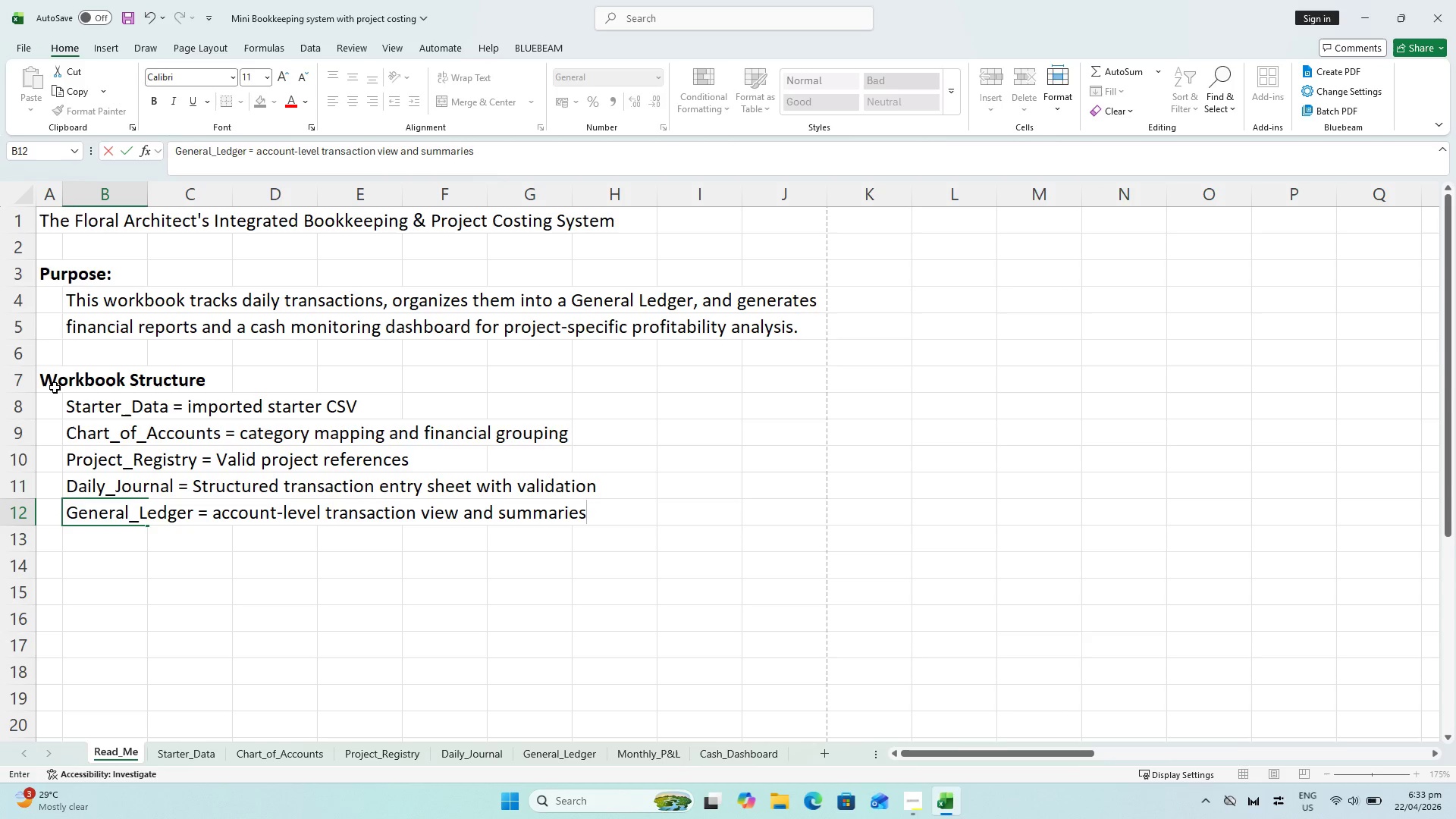 
key(Enter)
 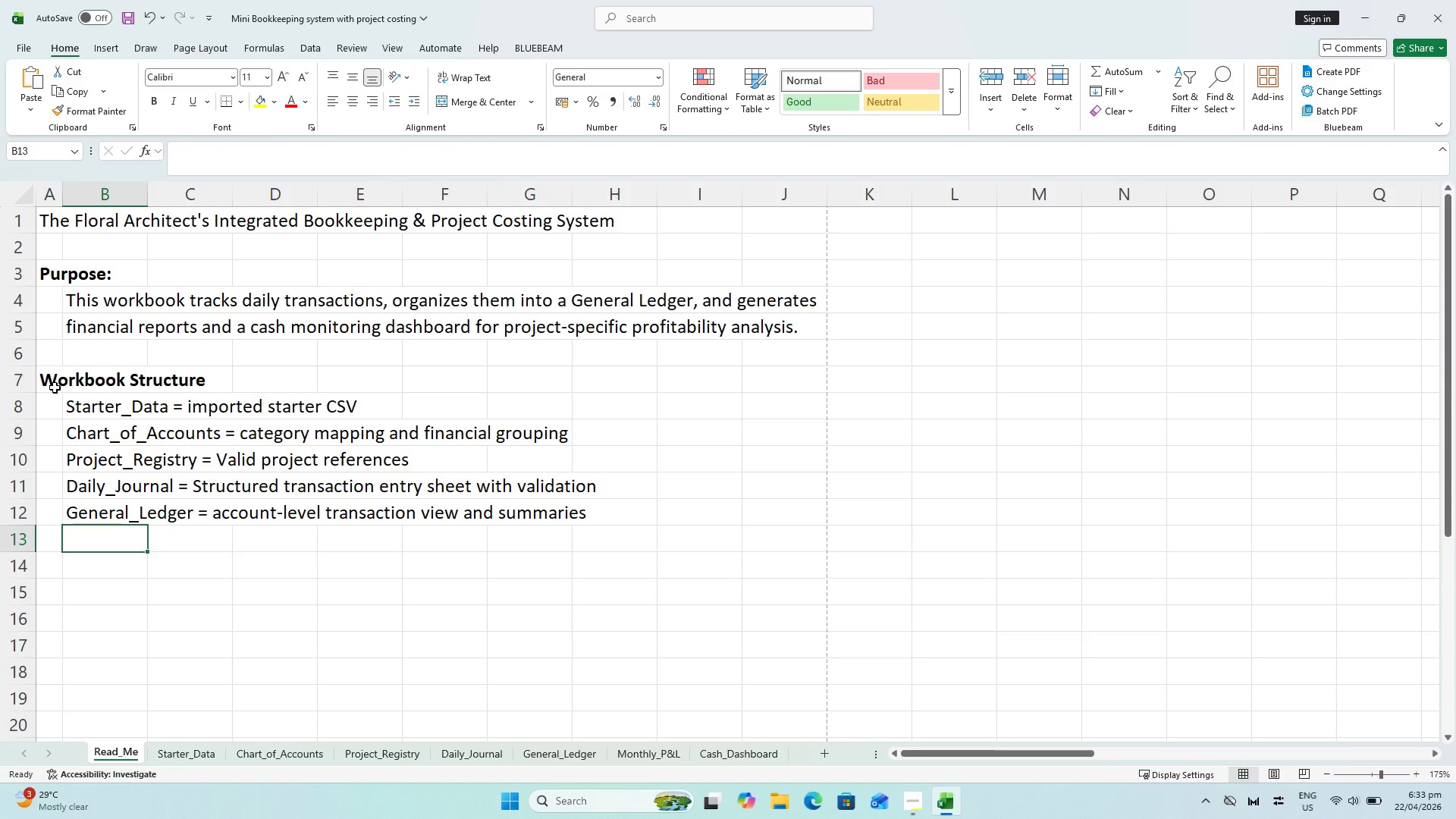 
type(Monthly_P&L = monthly income and expense report)
 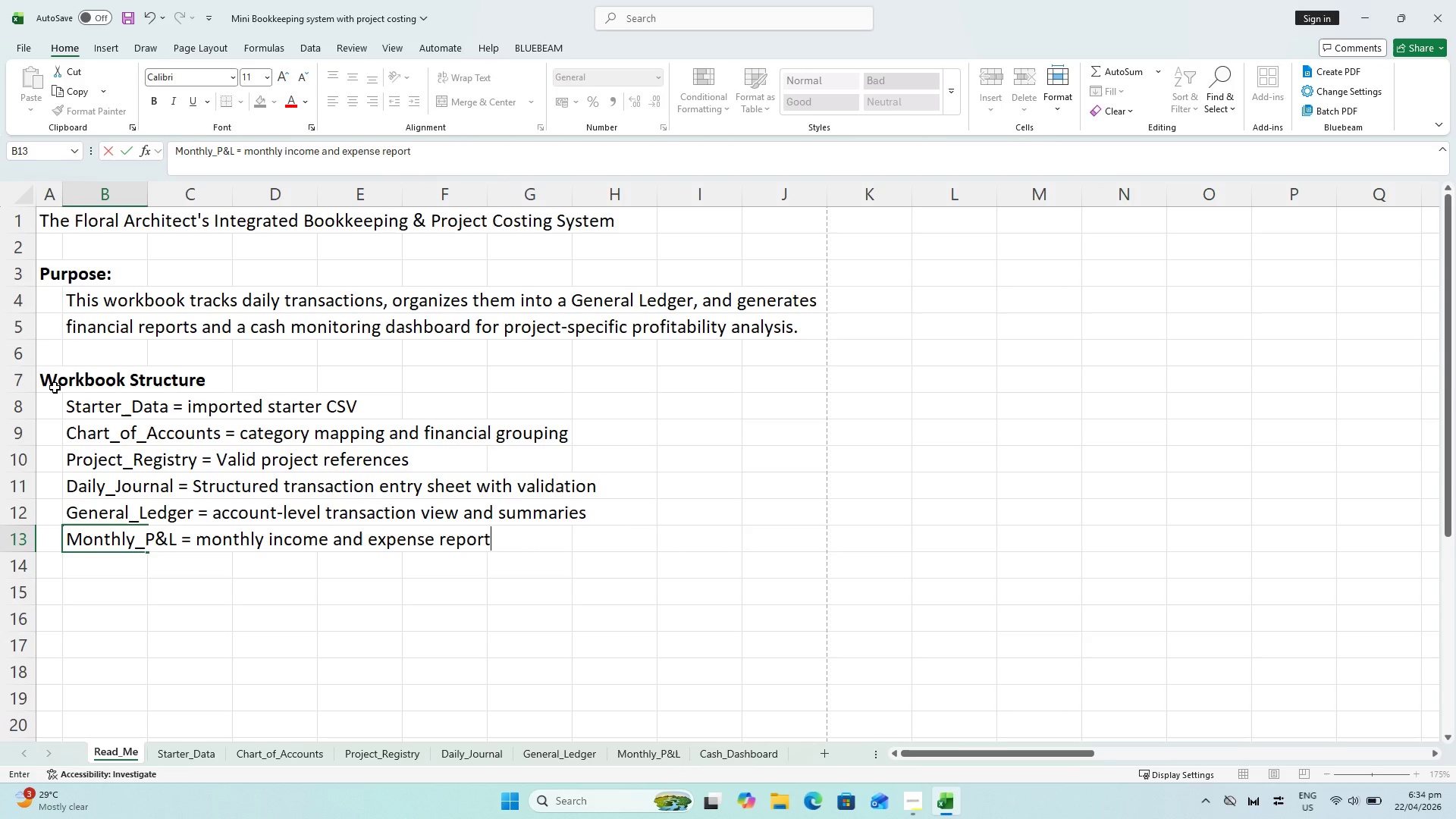 
wait(5.69)
 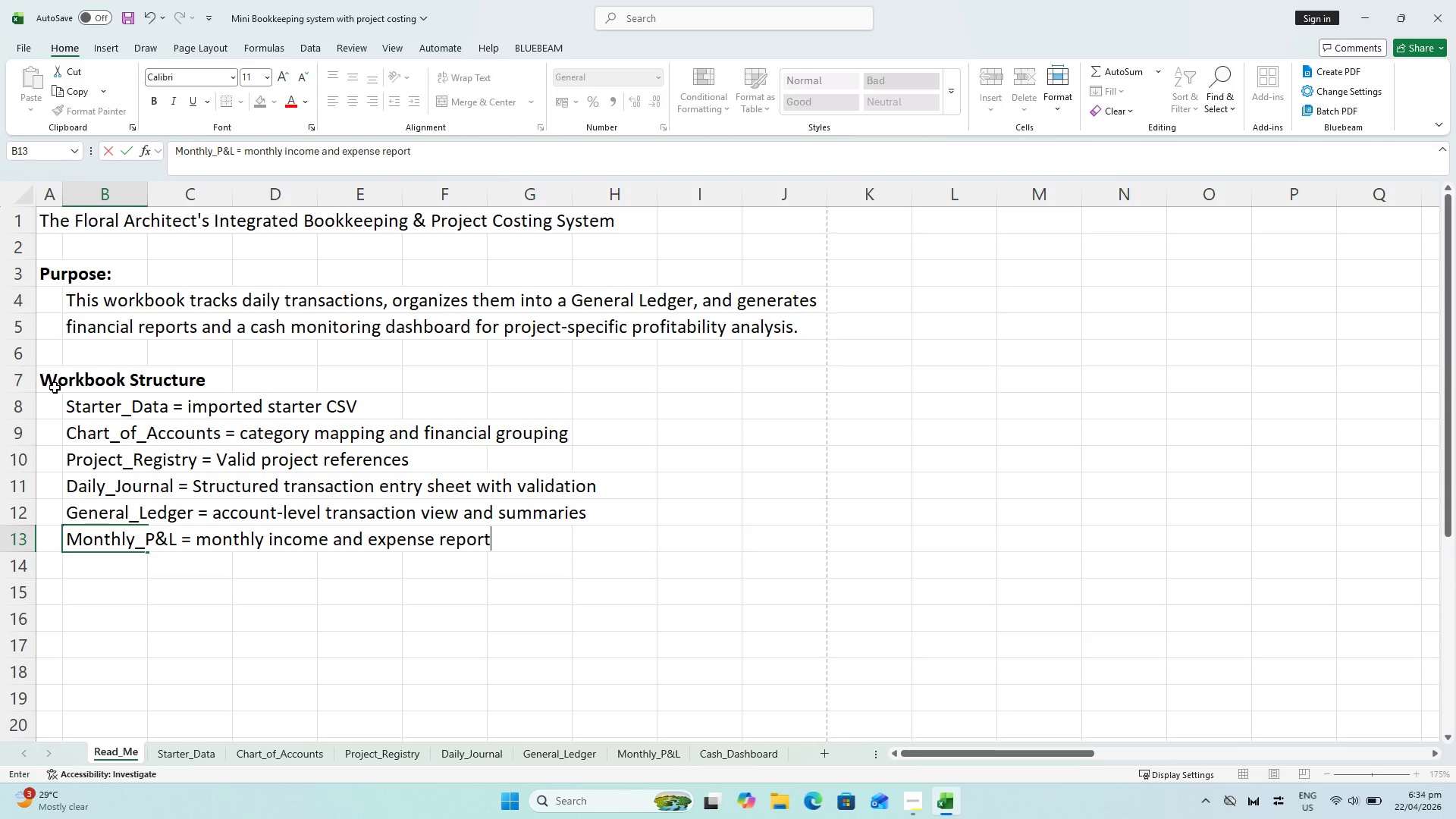 
key(Enter)
 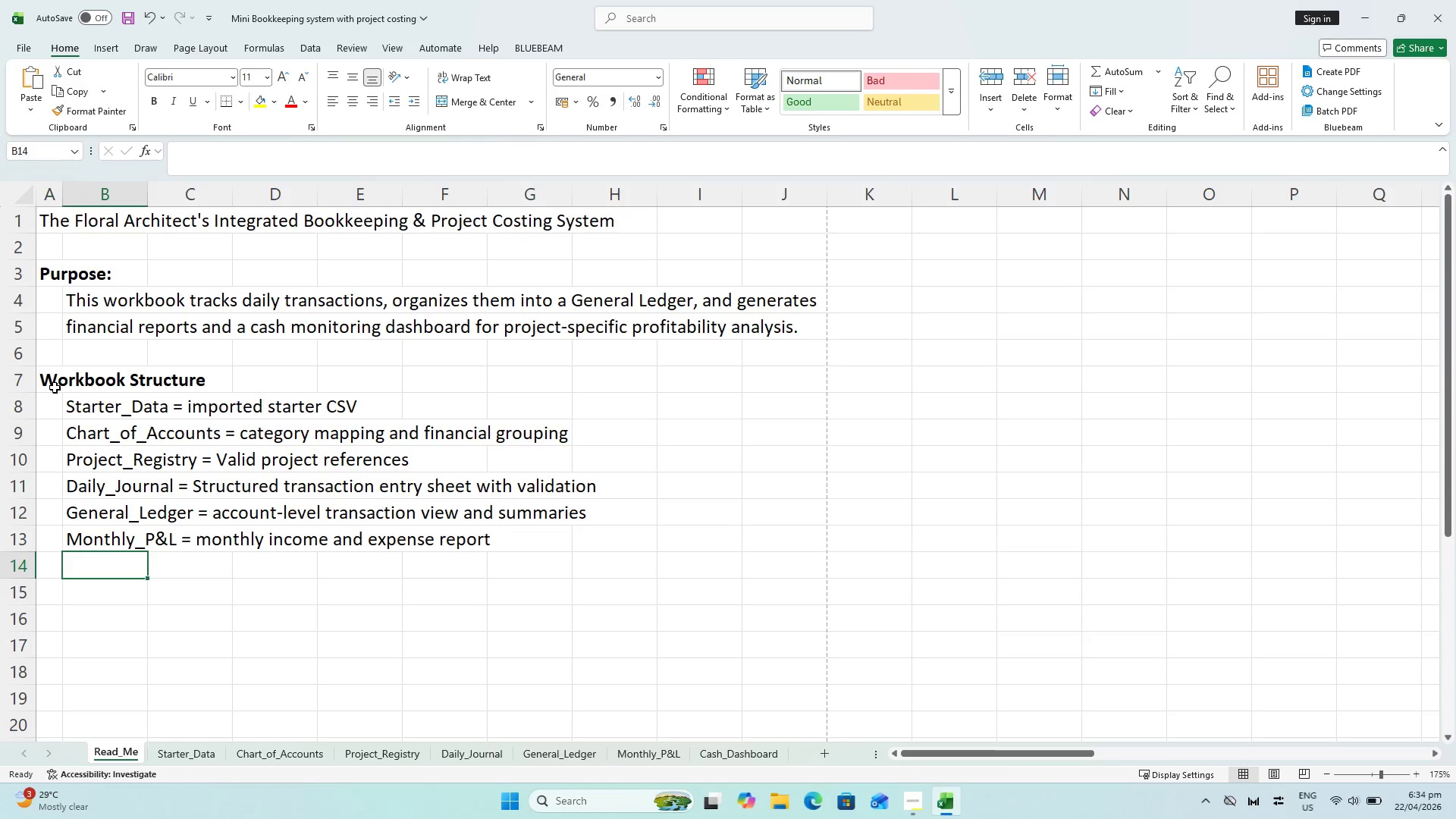 
type(Cash_Dashboard = KPIs, charts, and slicers)
 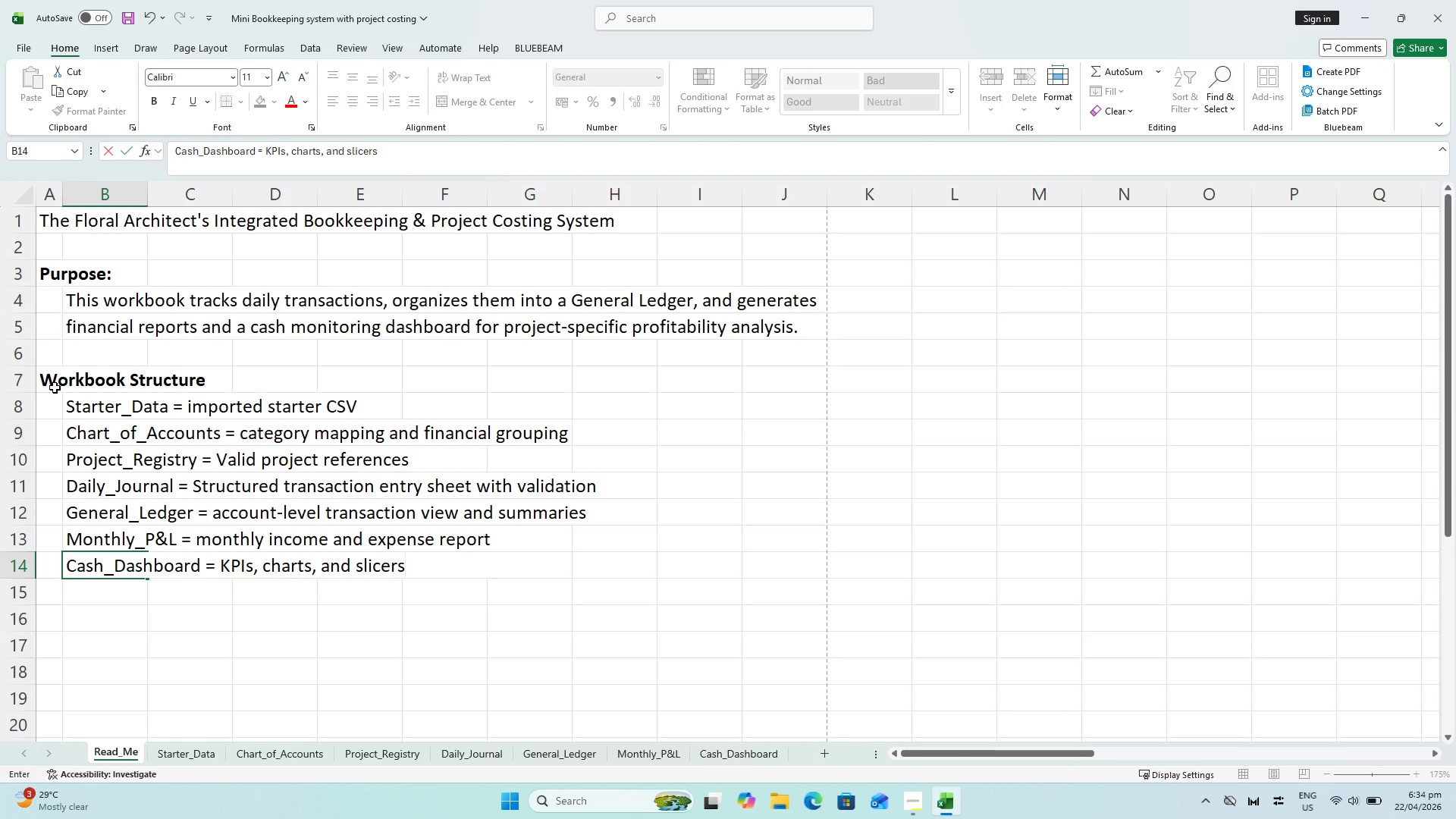 
key(Enter)
 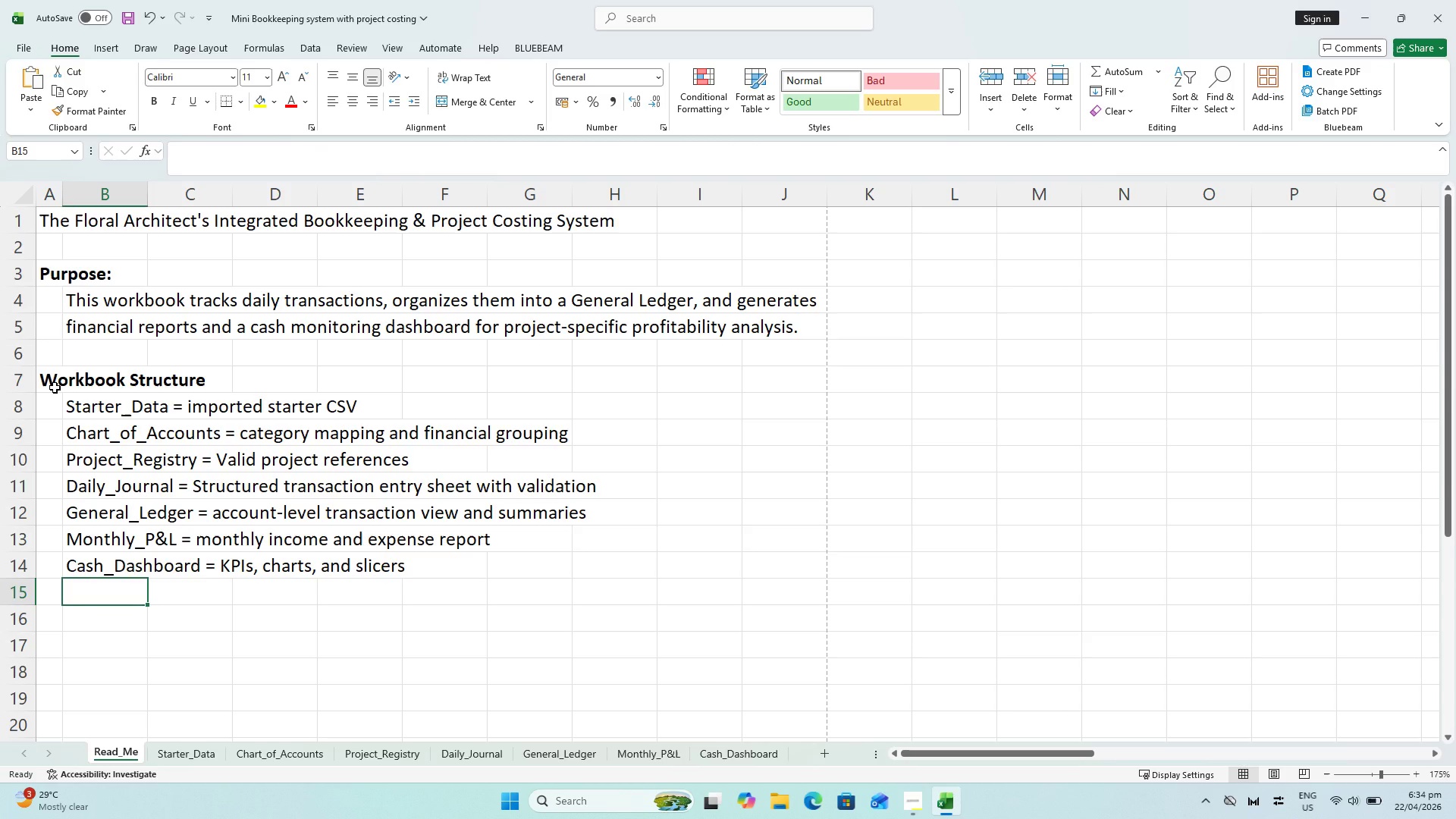 
key(ArrowDown)
 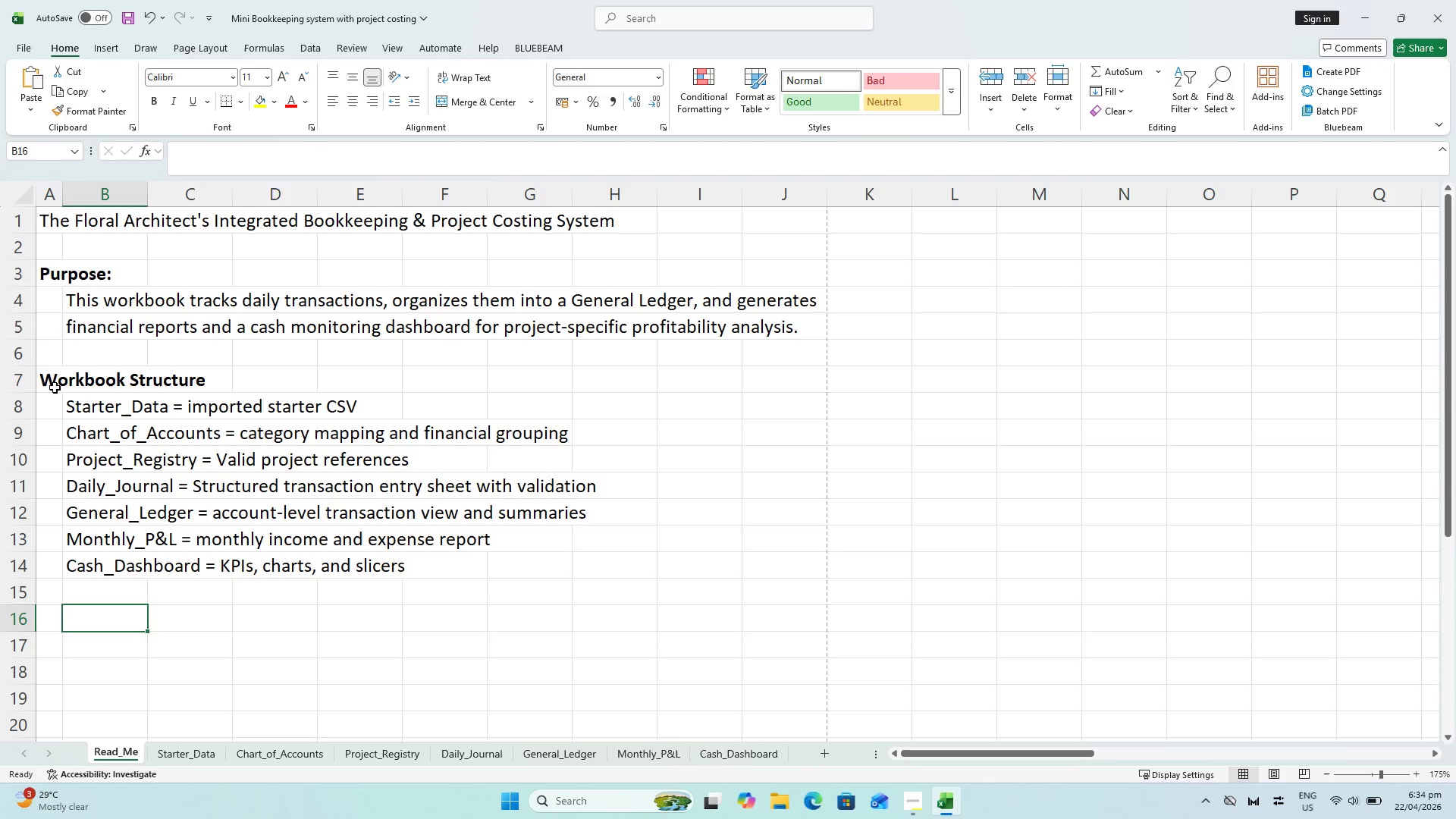 
key(Control+ControlRight)
 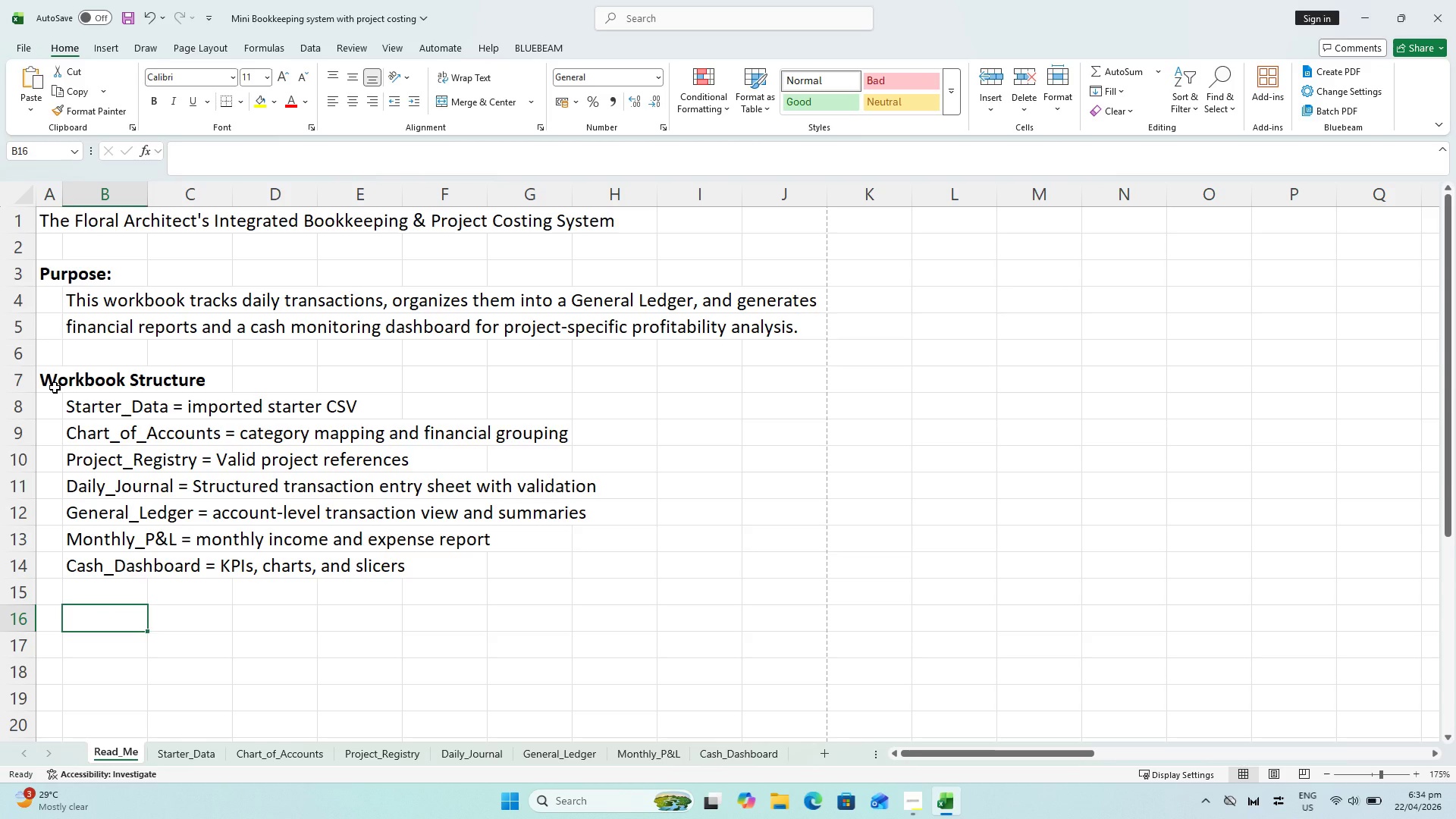 
key(ArrowLeft)
 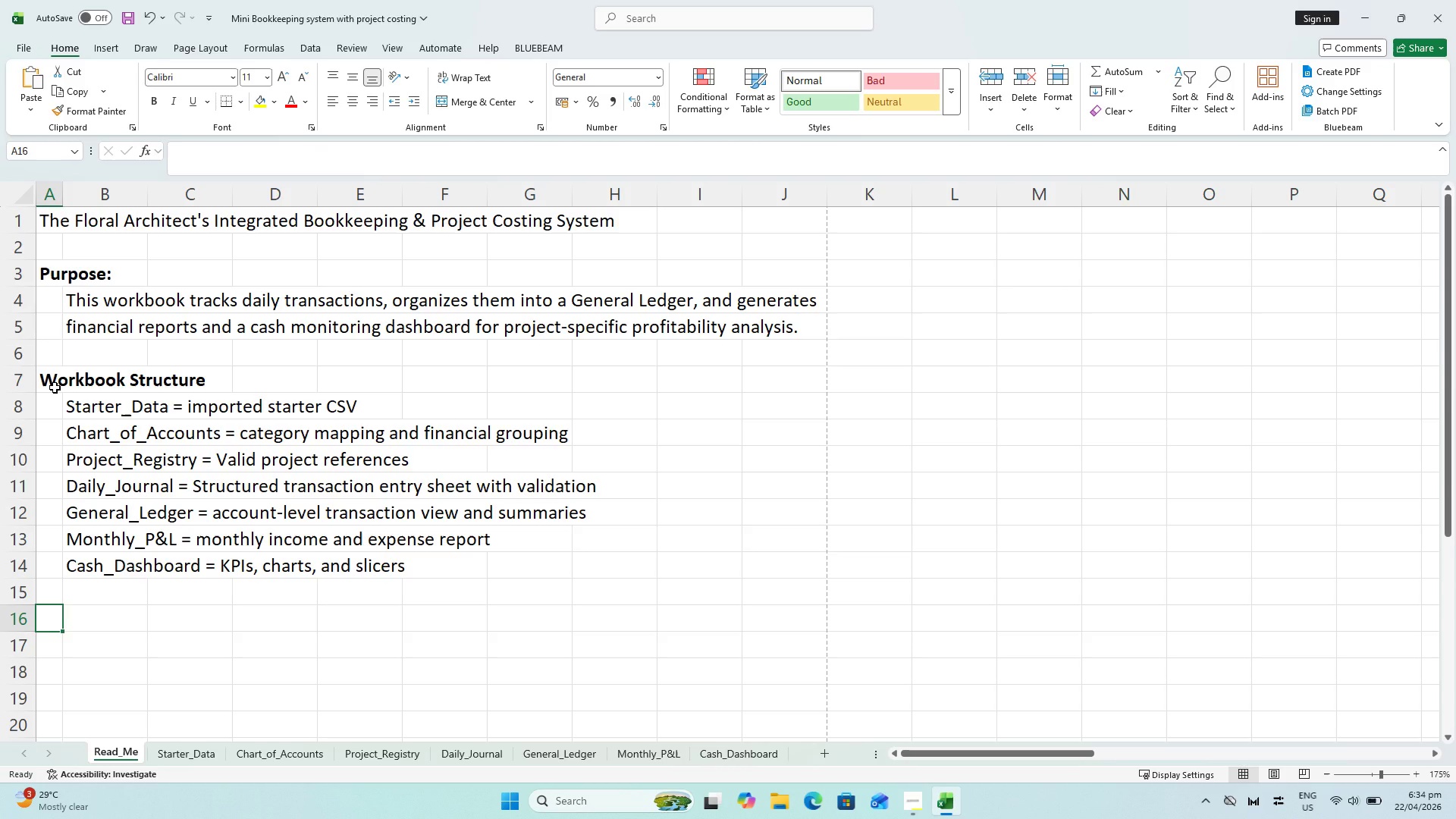 
type(Input Guidance)
 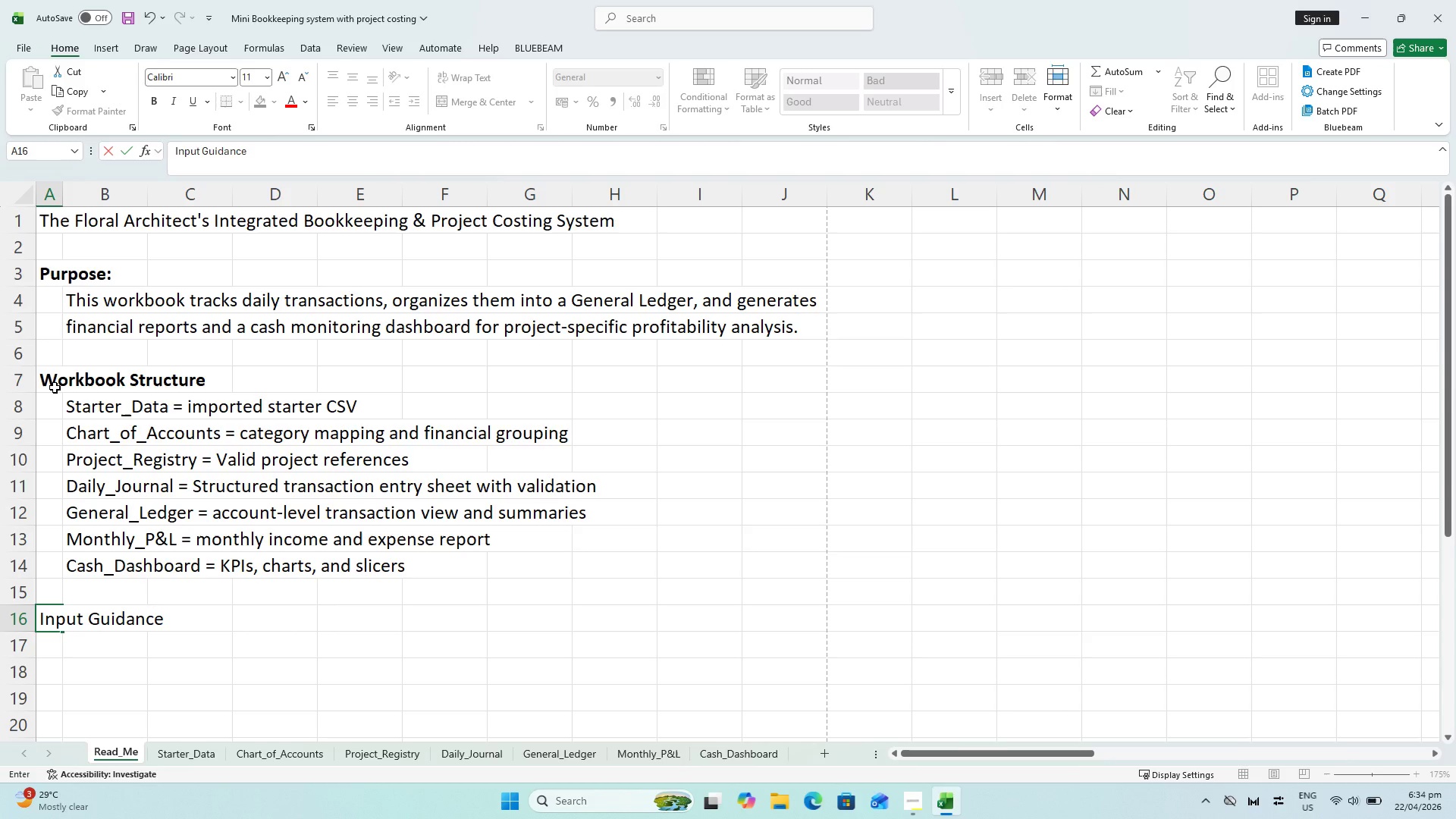 
key(Enter)
 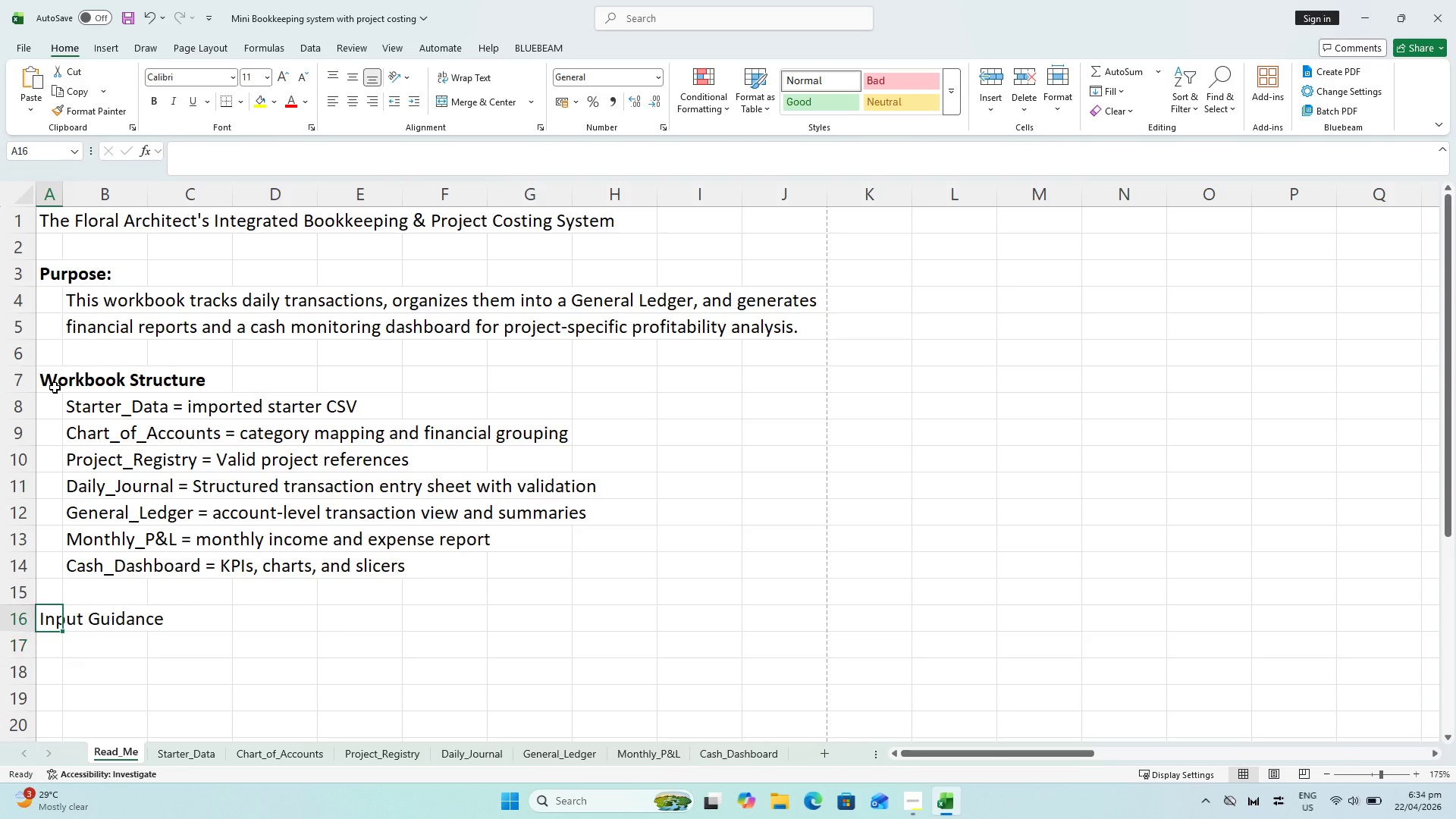 
key(ArrowUp)
 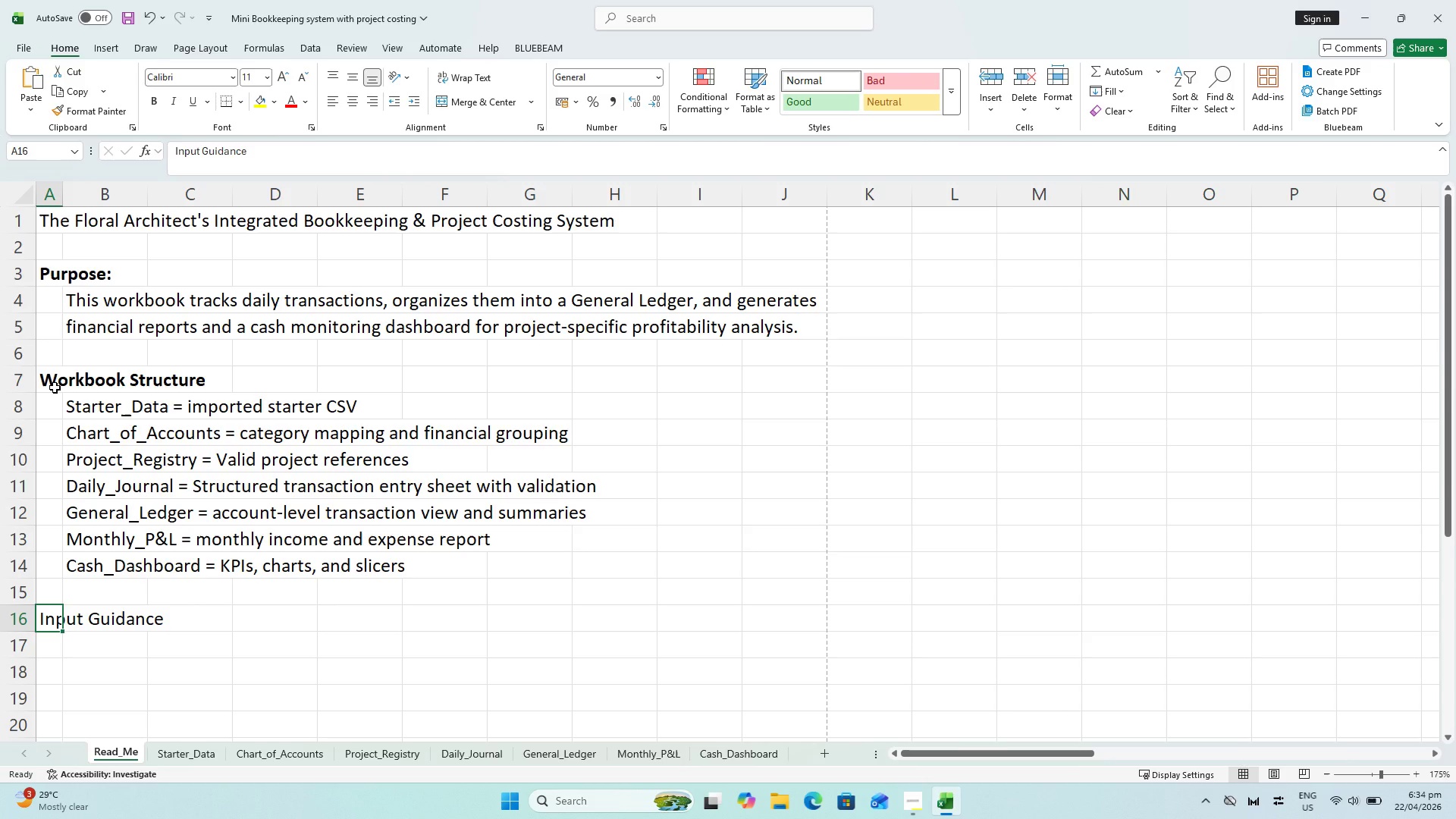 
key(Control+B)
 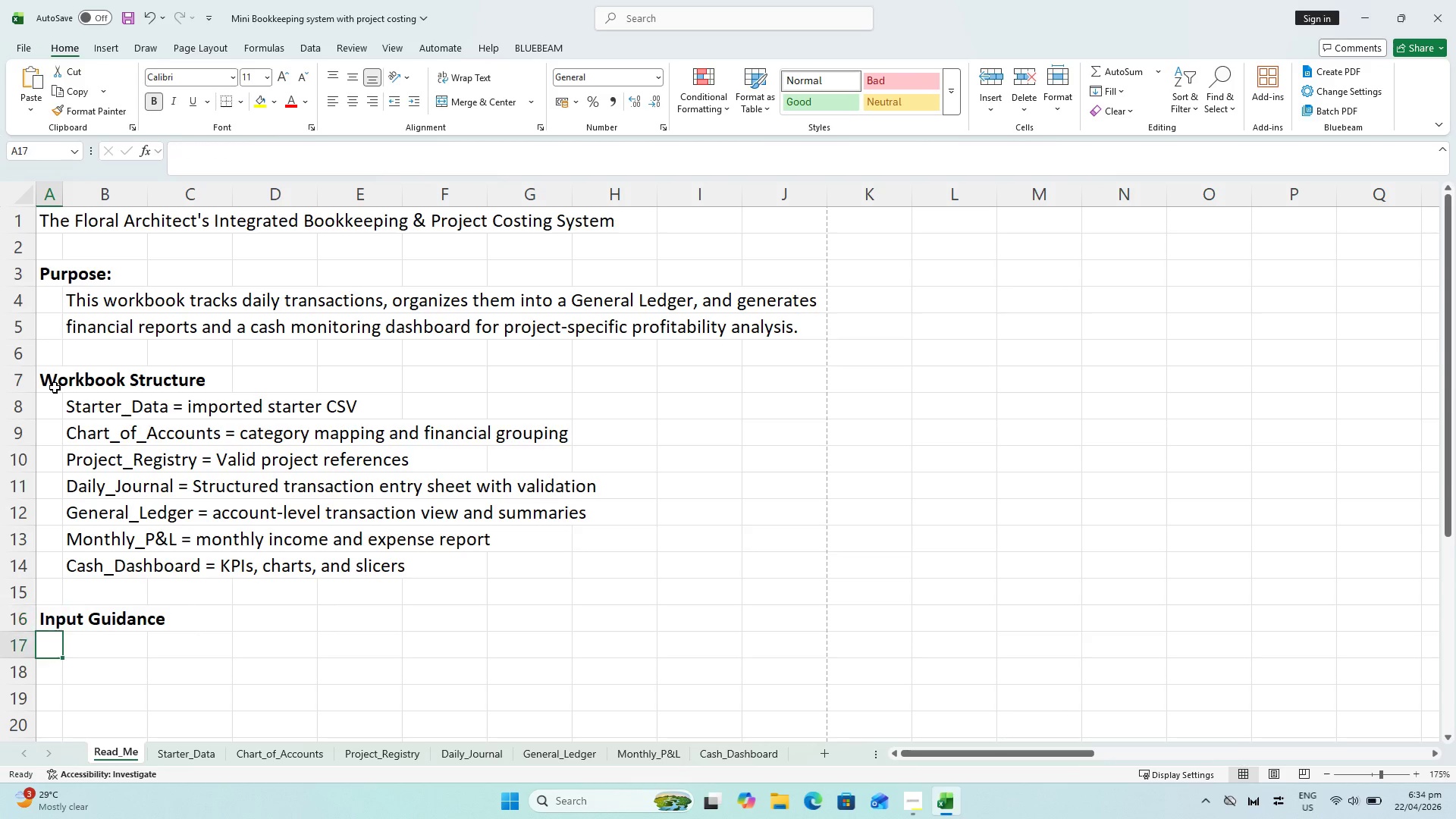 
key(ArrowDown)
 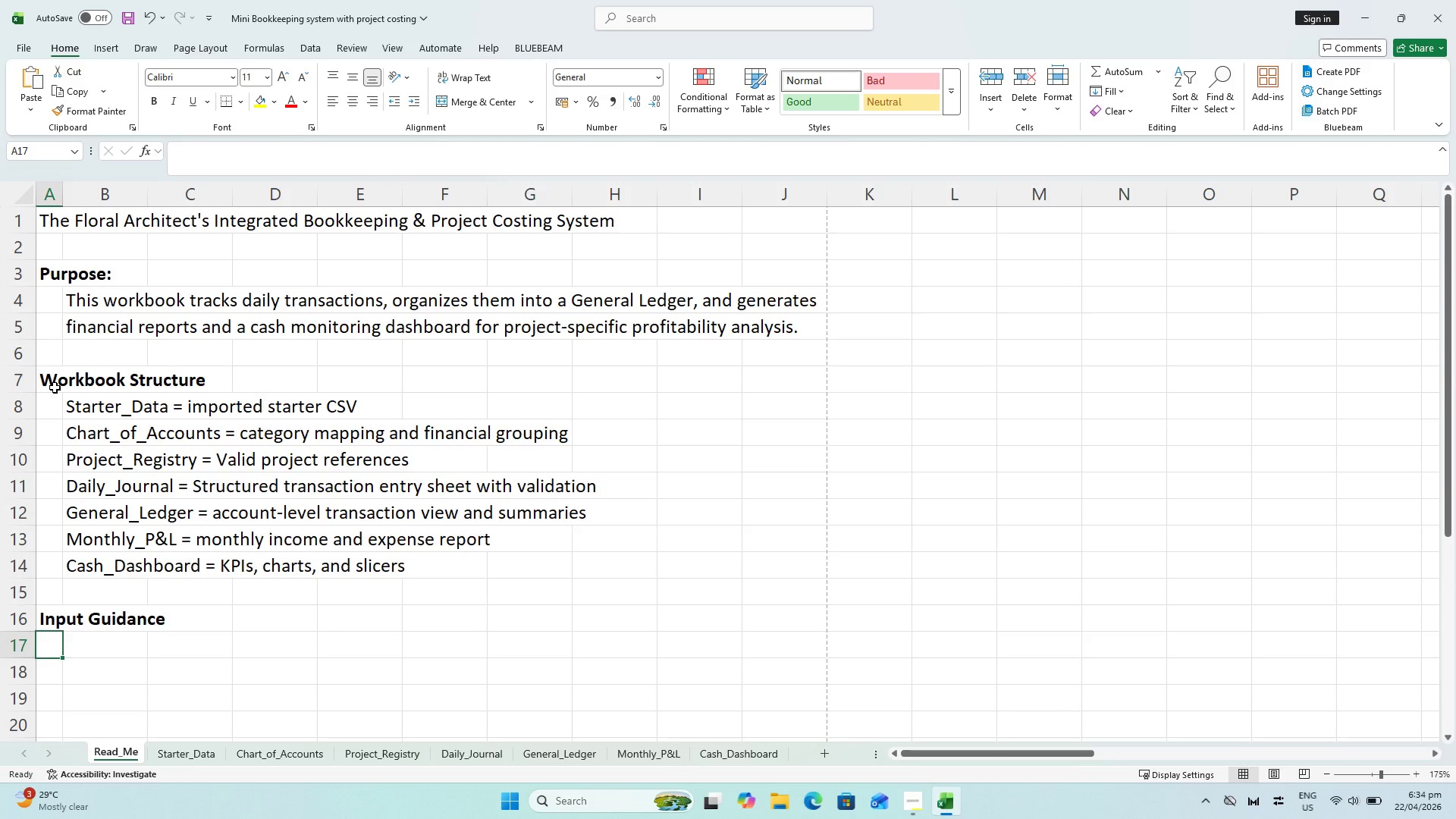 
key(ArrowRight)
 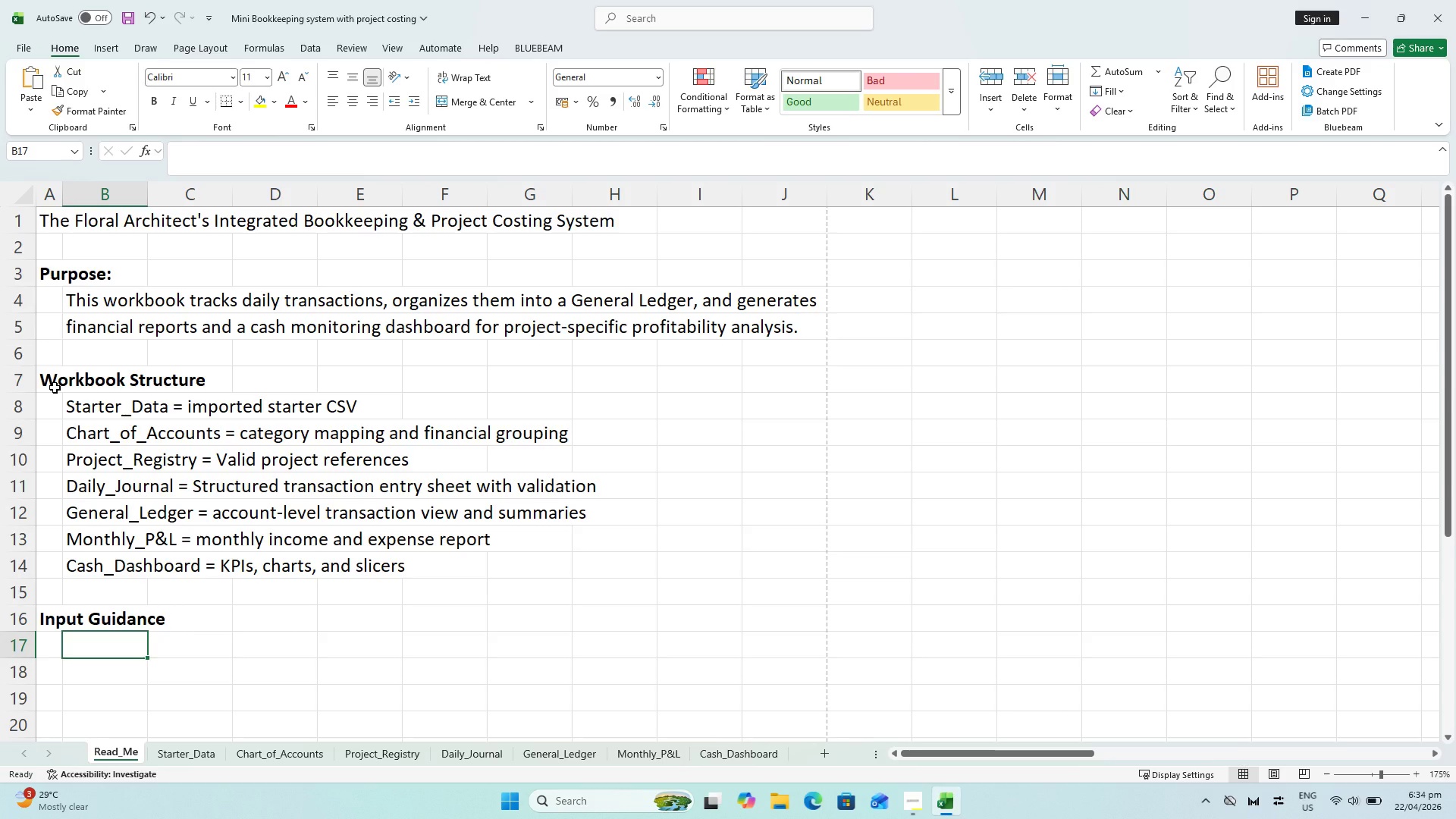 
type(Editable )
key(Backspace)
type(/ )
key(Backspace)
key(Backspace)
type( / inpiut)
key(Backspace)
key(Backspace)
key(Backspace)
type(ut sheets: Dailu)
key(Backspace)
type(u)
key(Backspace)
type(y_Journal)
 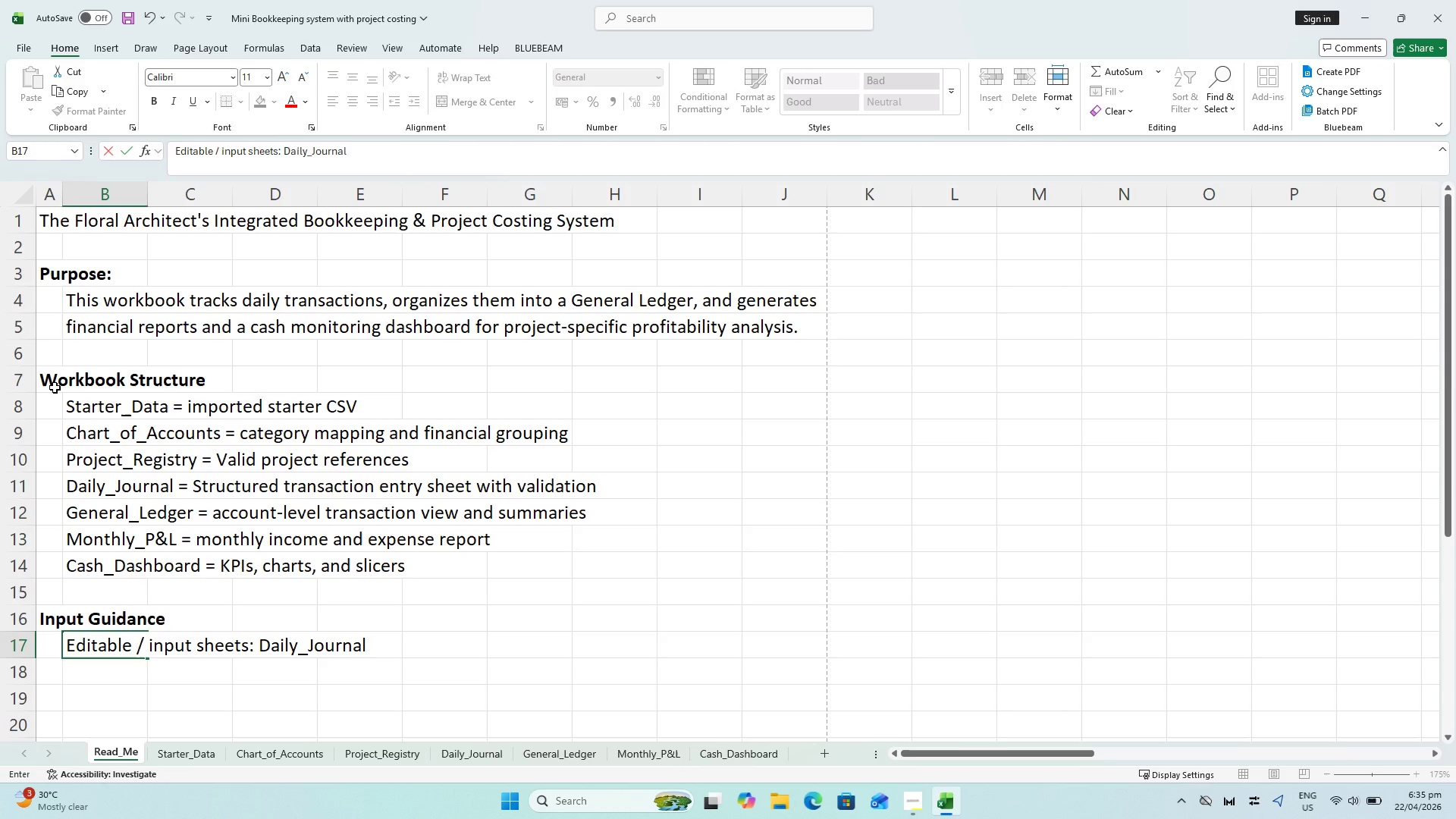 
key(Enter)
 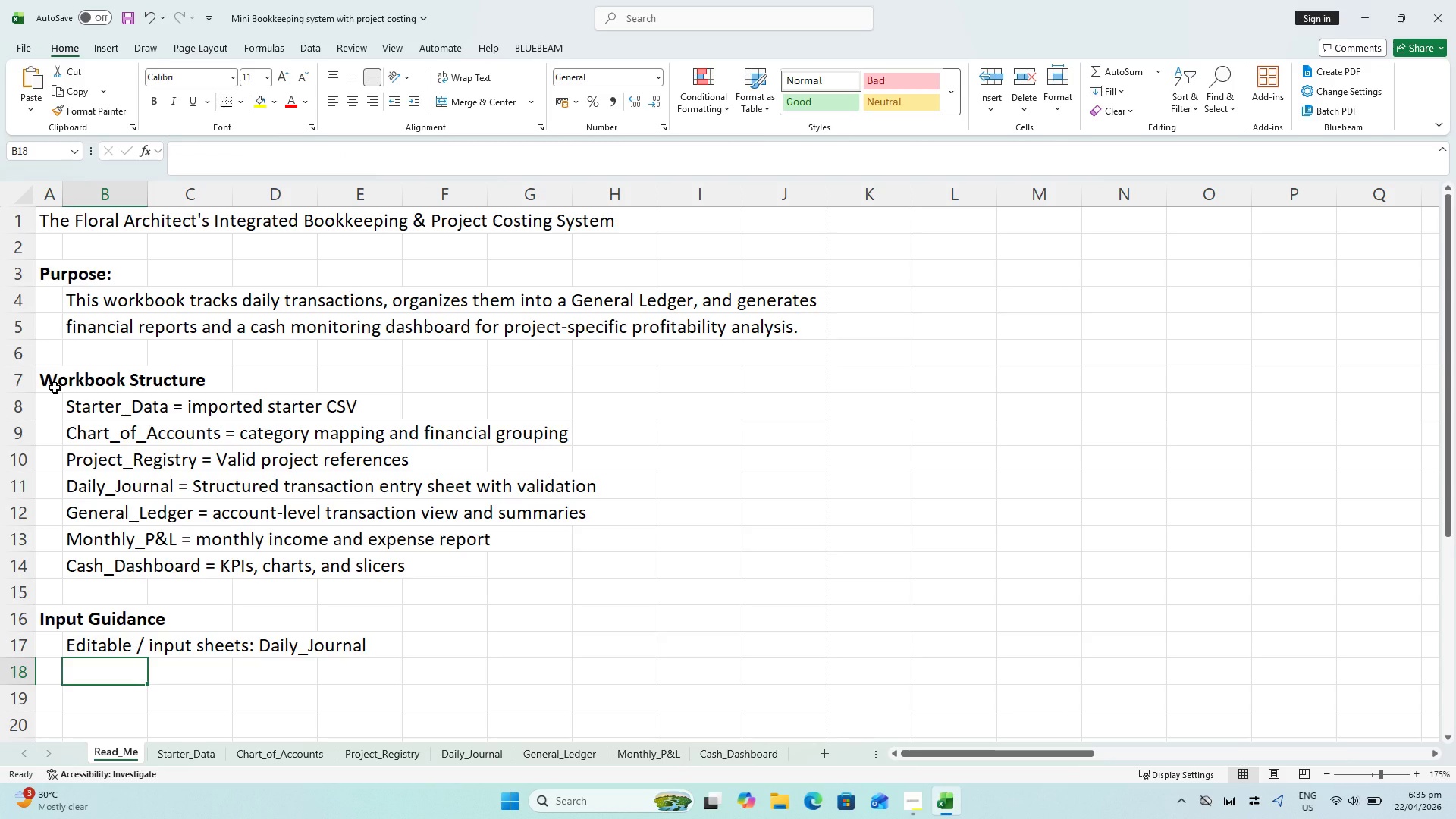 
type(Reference sheets: Chart_of_Accounts, Projectr)
 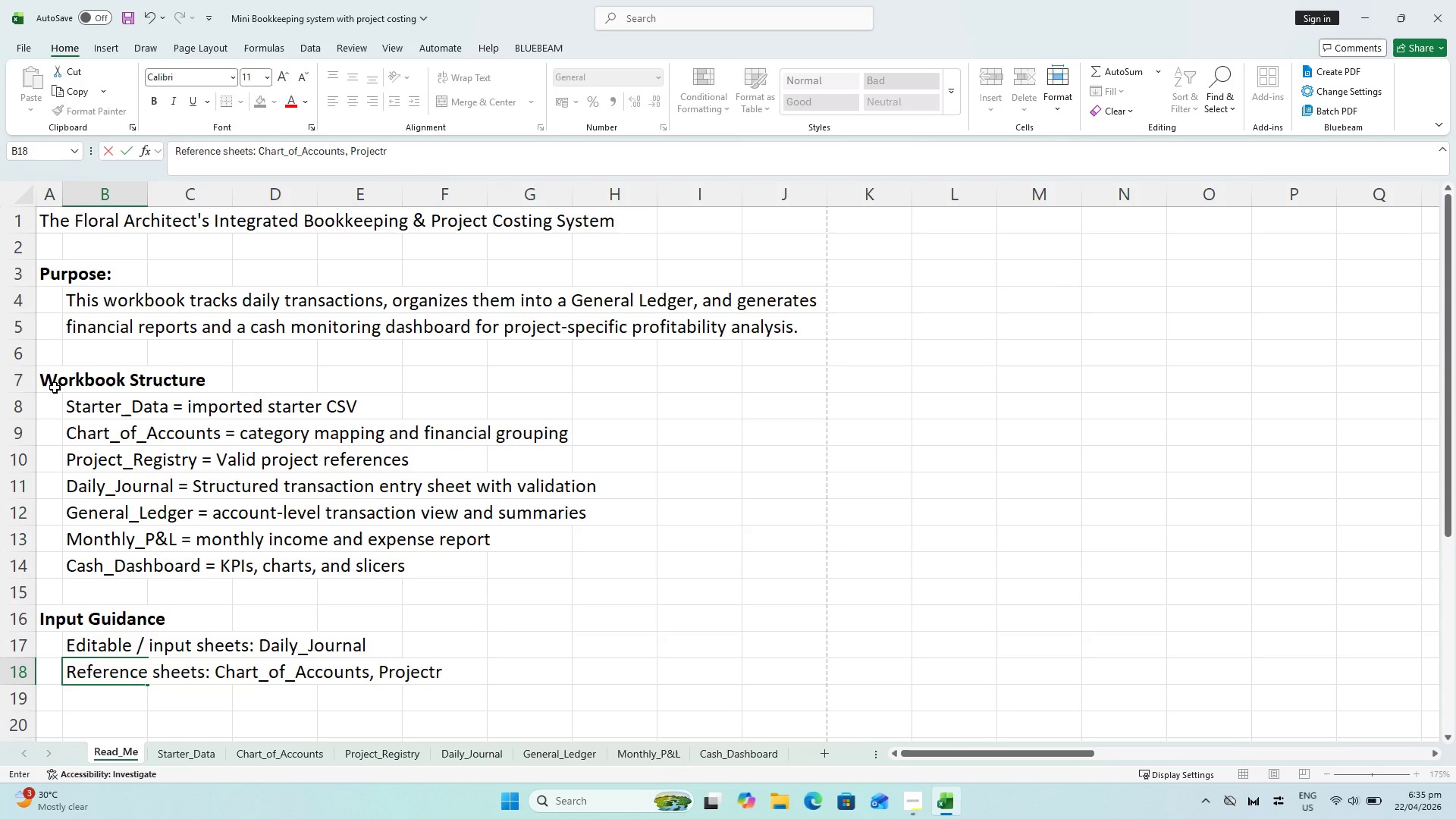 
wait(11.34)
 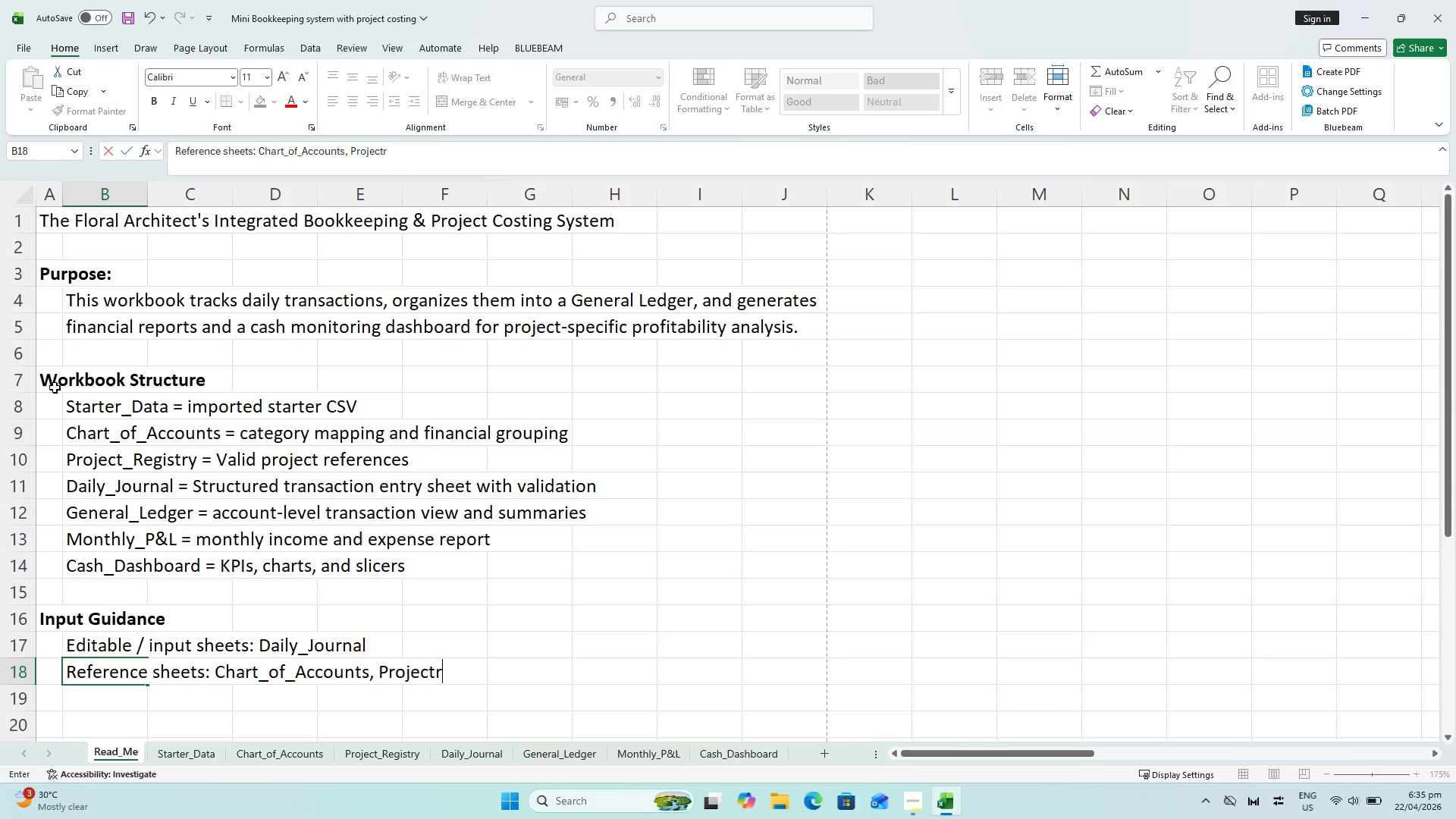 
key(Backspace)
 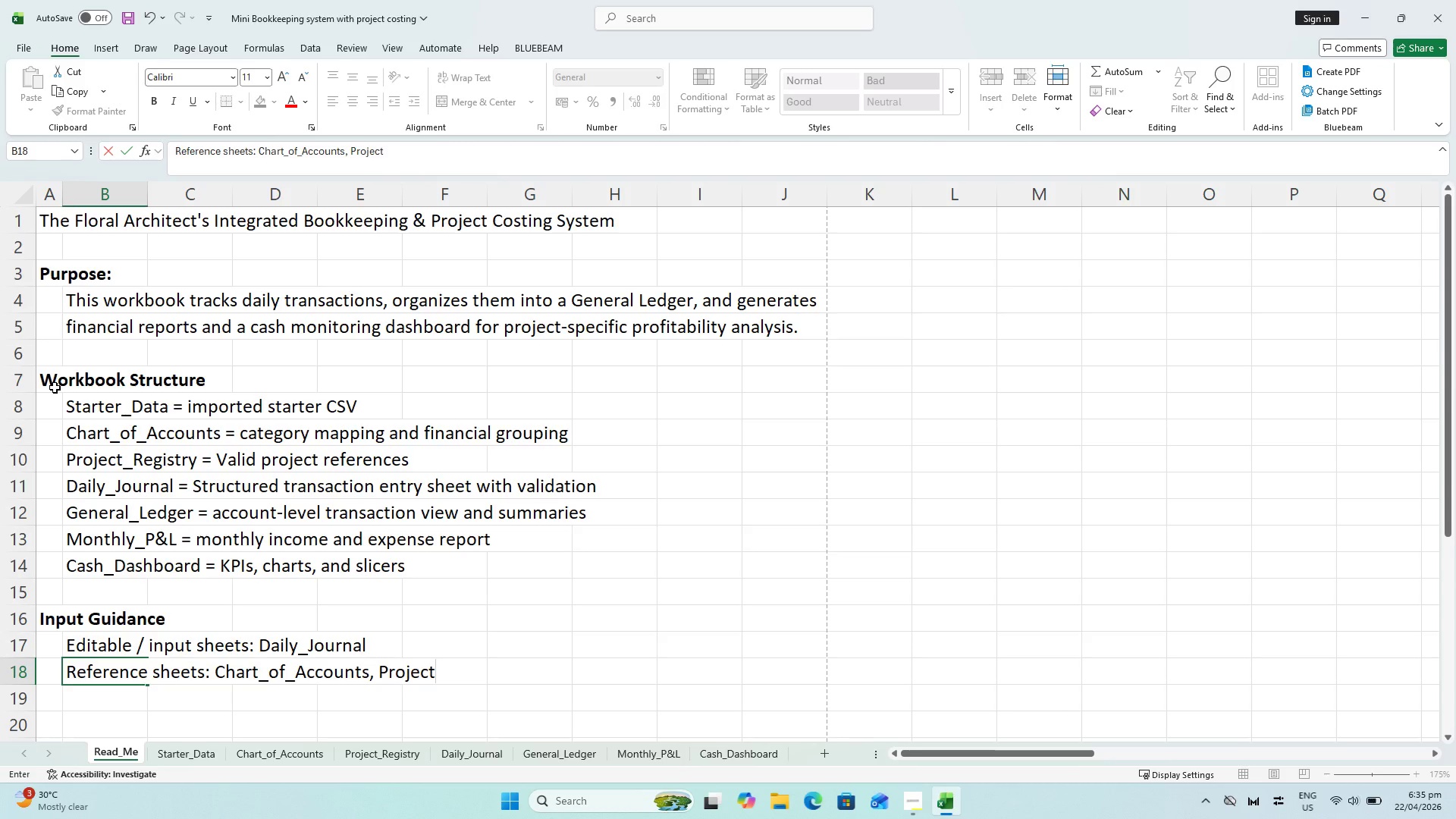 
type(_Register)
key(Backspace)
key(Backspace)
type(ry)
 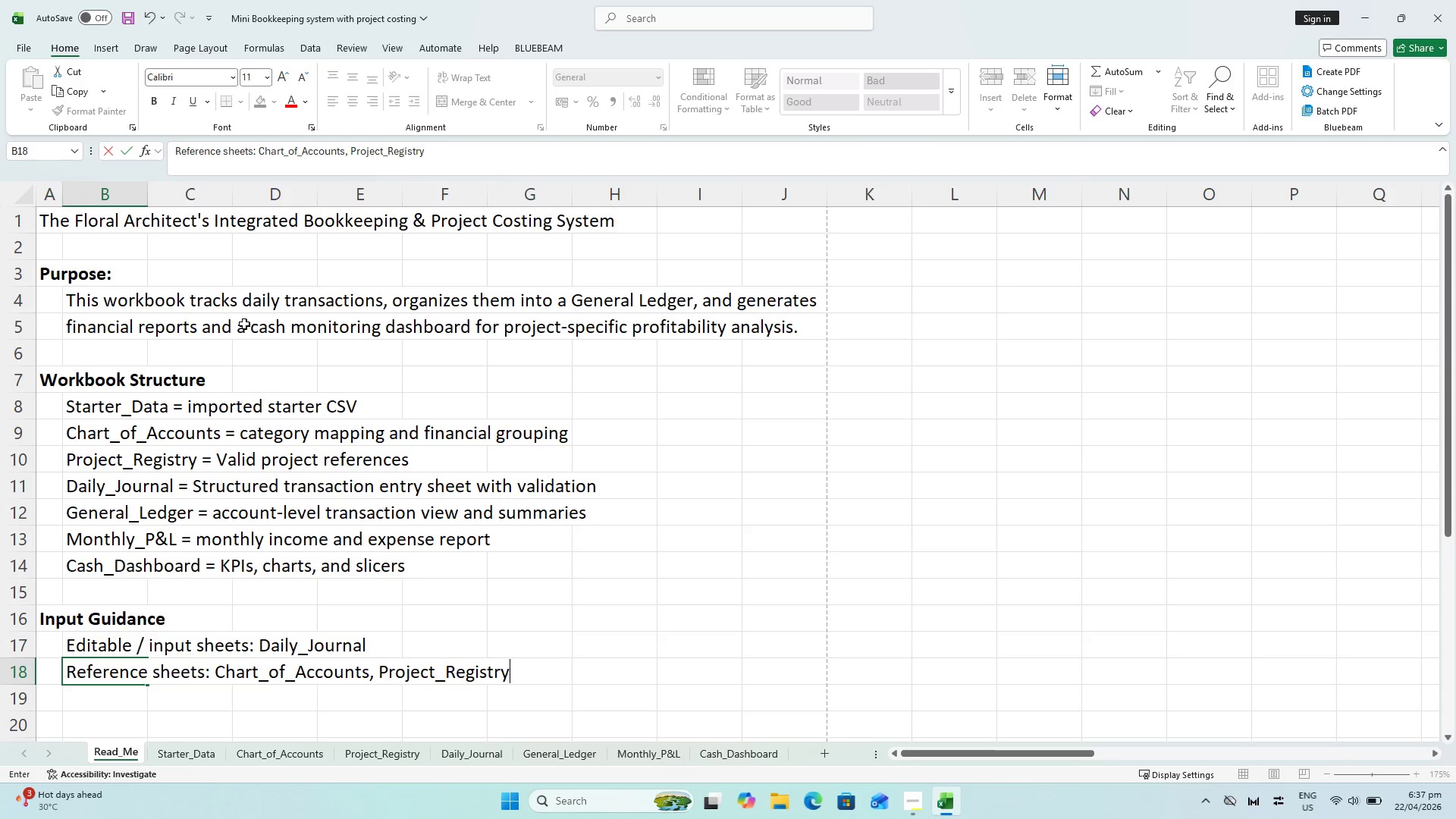 
wait(85.56)
 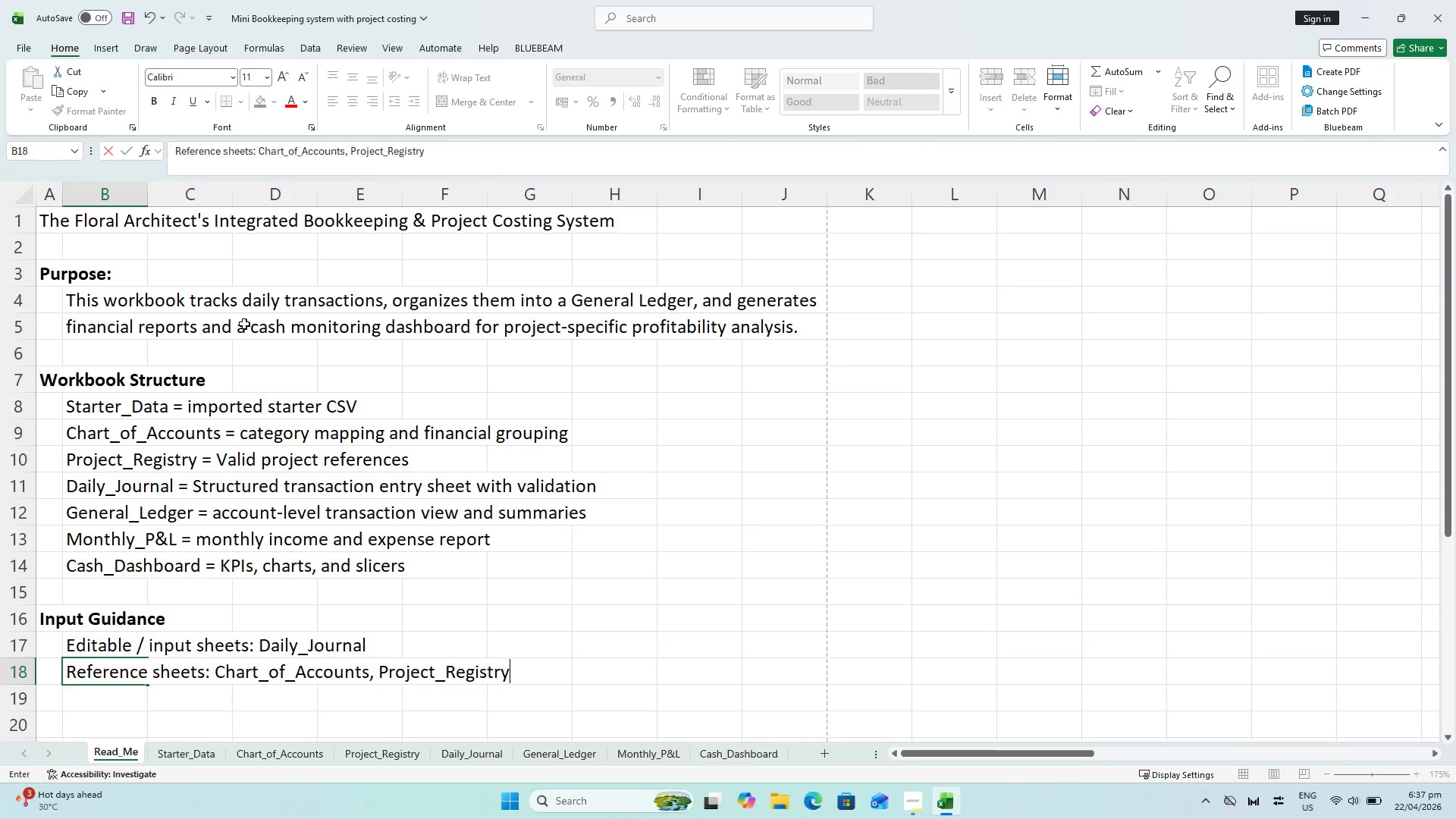 
key(Enter)
 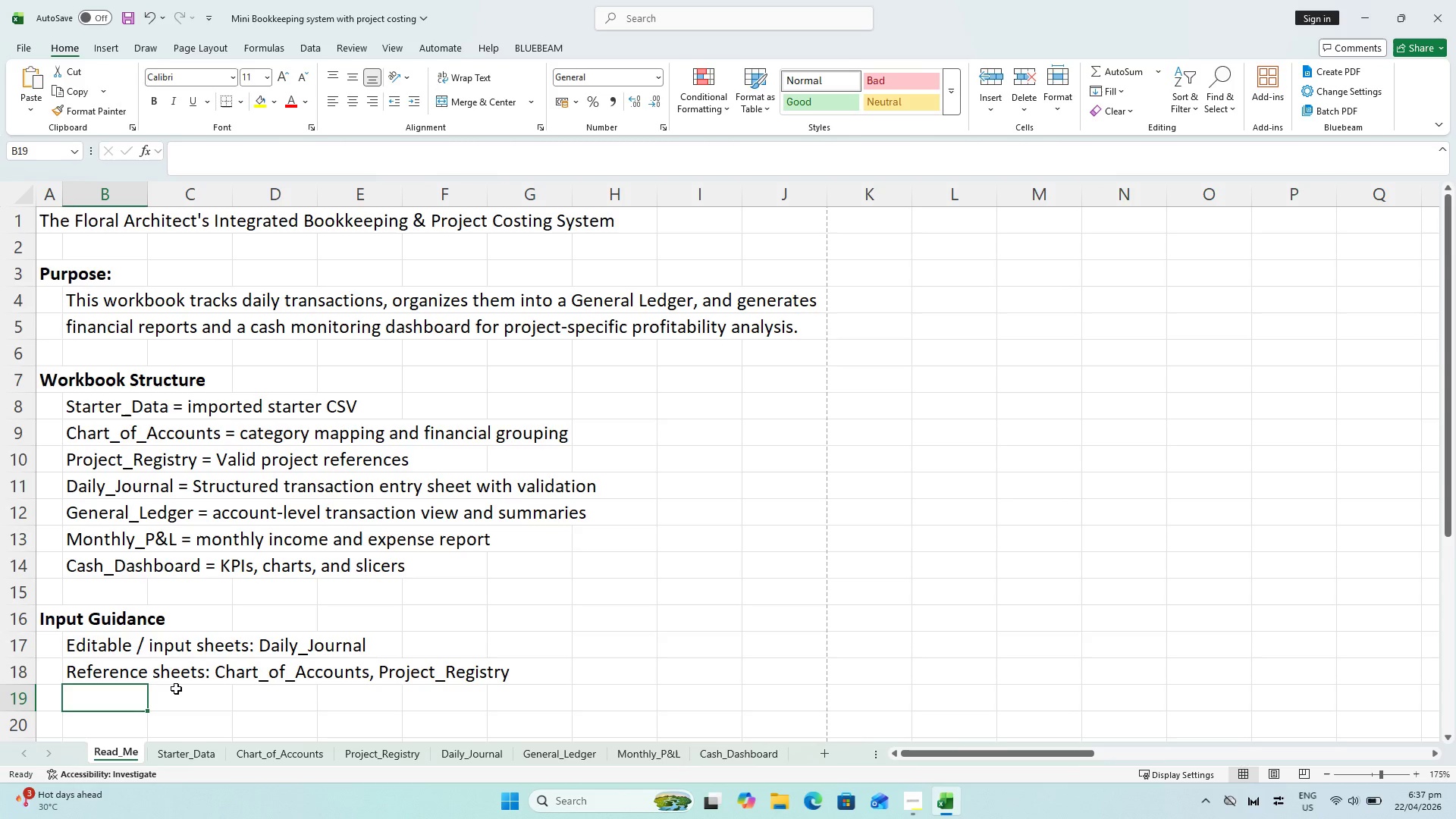 
type(Report sheets: General_Ledger, Monthly_P&L, Cash_Dashboard)
 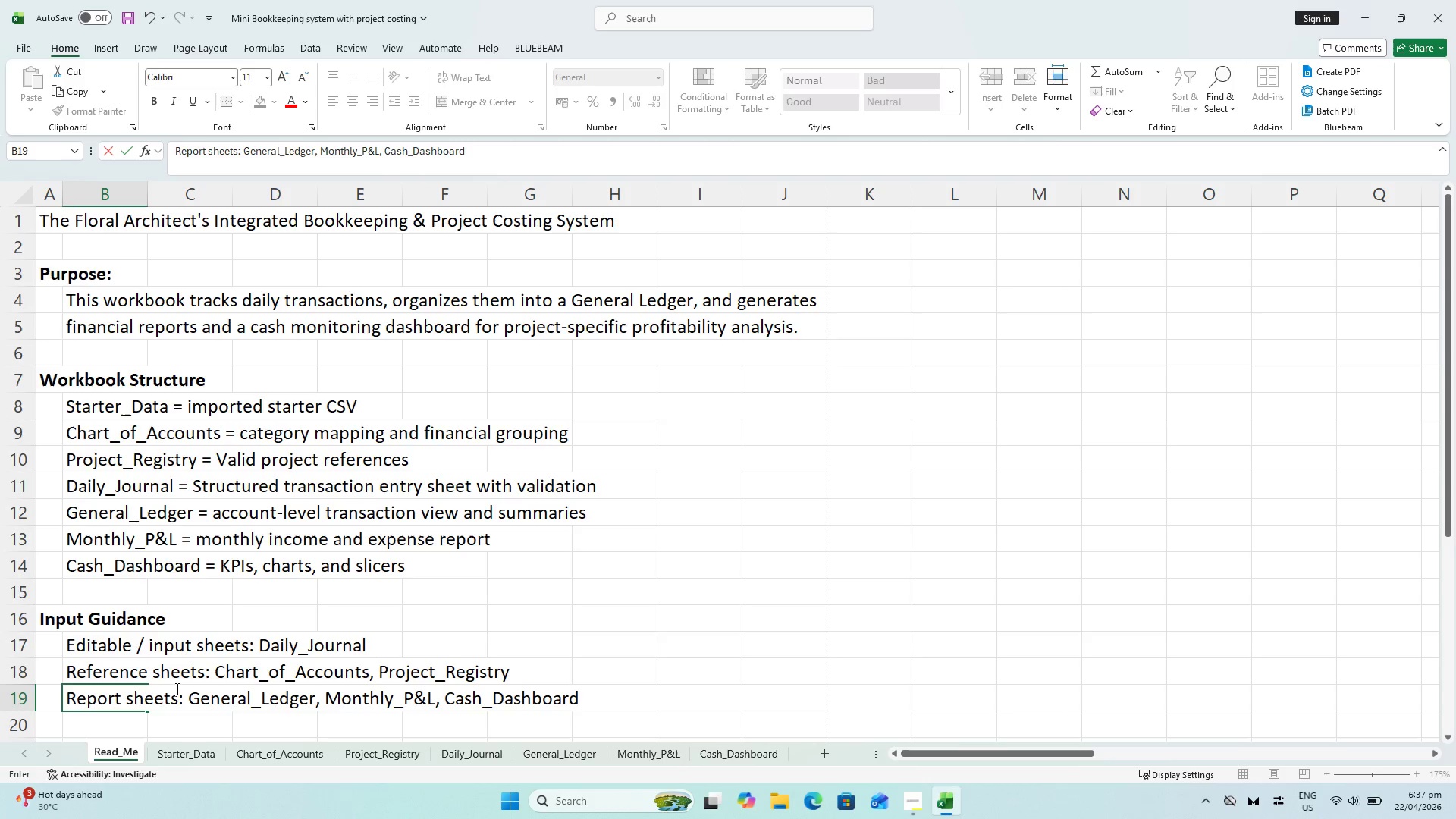 
wait(5.75)
 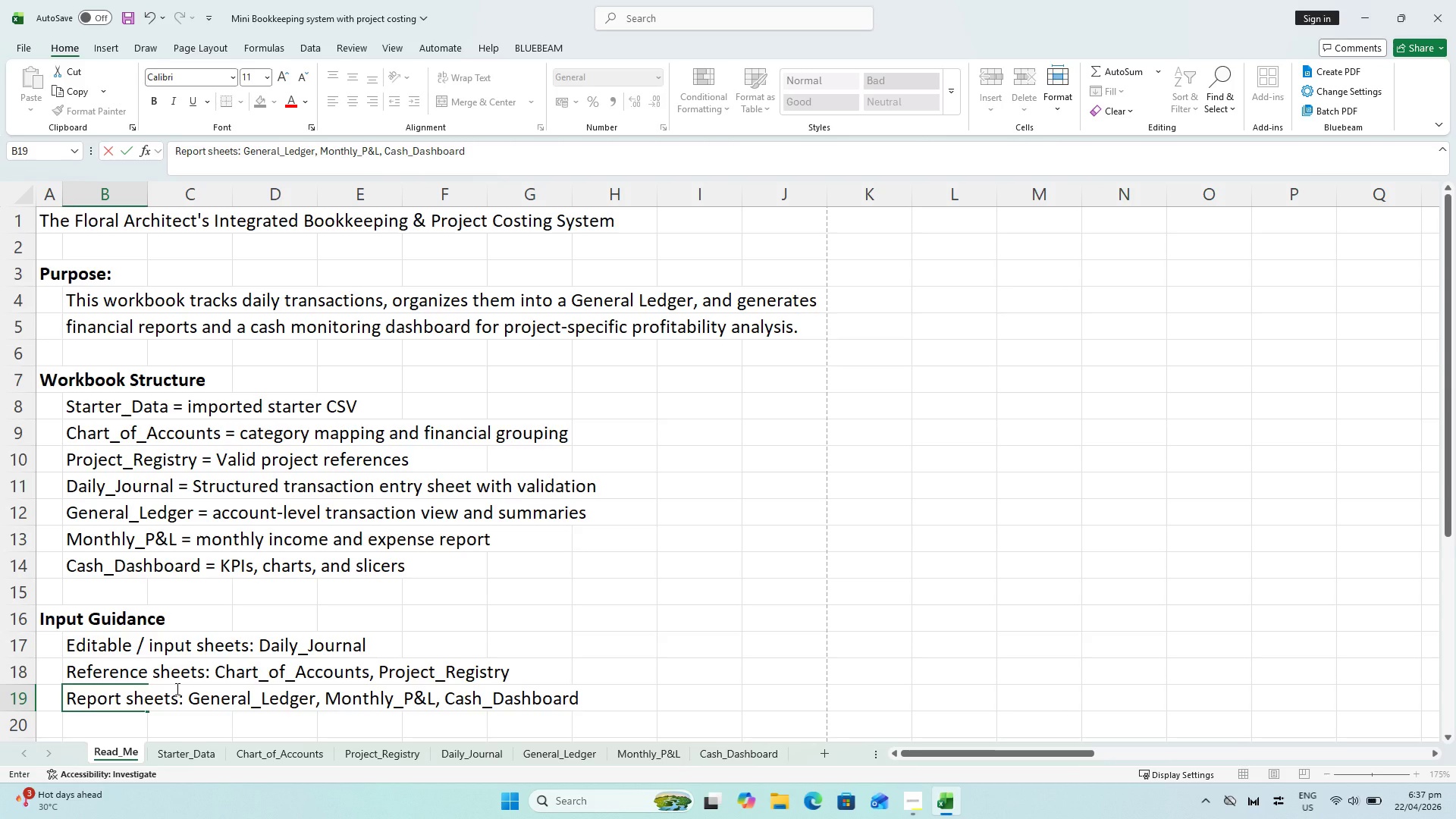 
key(Enter)
 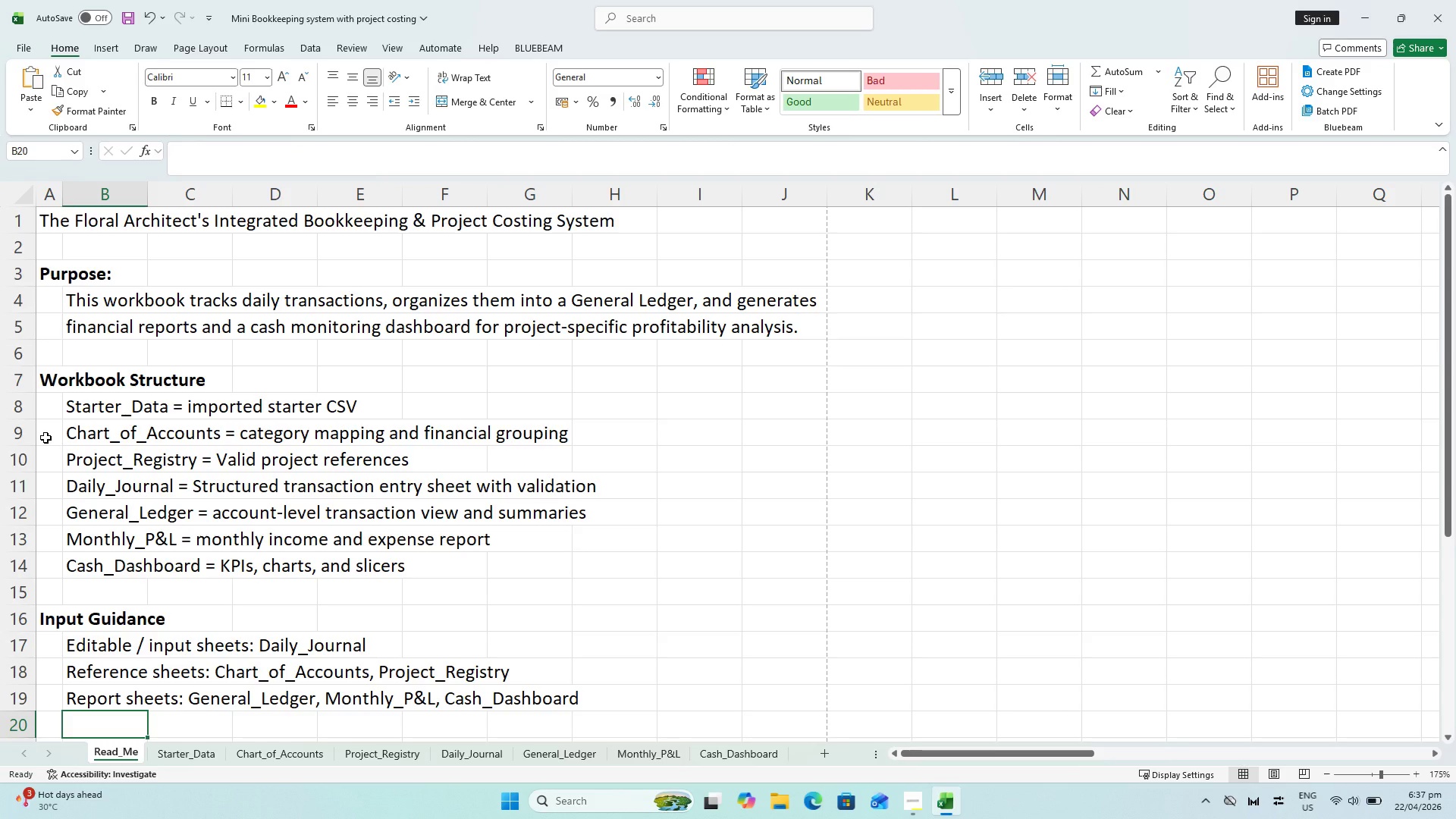 
scroll: coordinate [99, 460], scroll_direction: down, amount: 1.0
 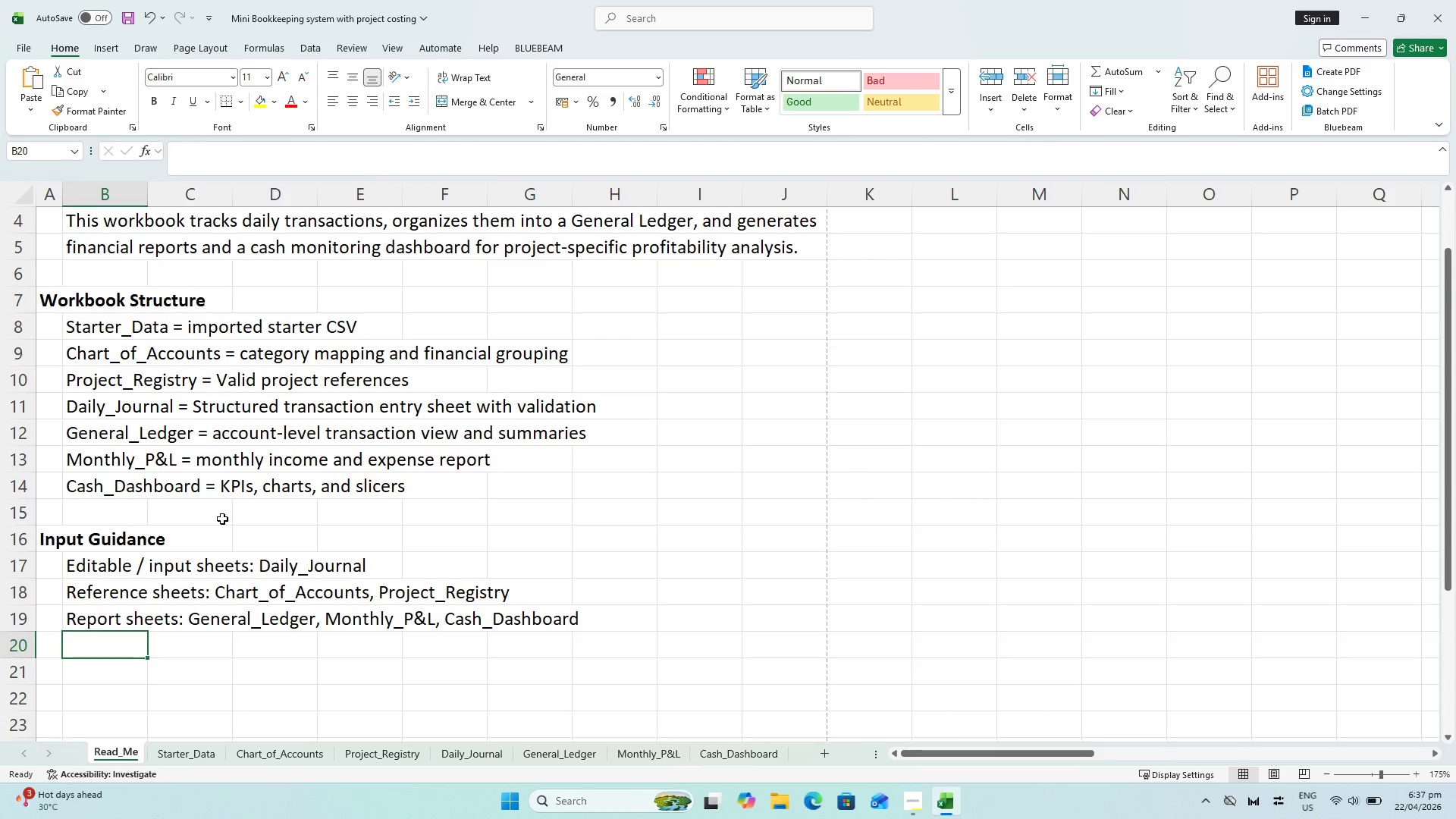 
scroll: coordinate [221, 516], scroll_direction: up, amount: 4.0
 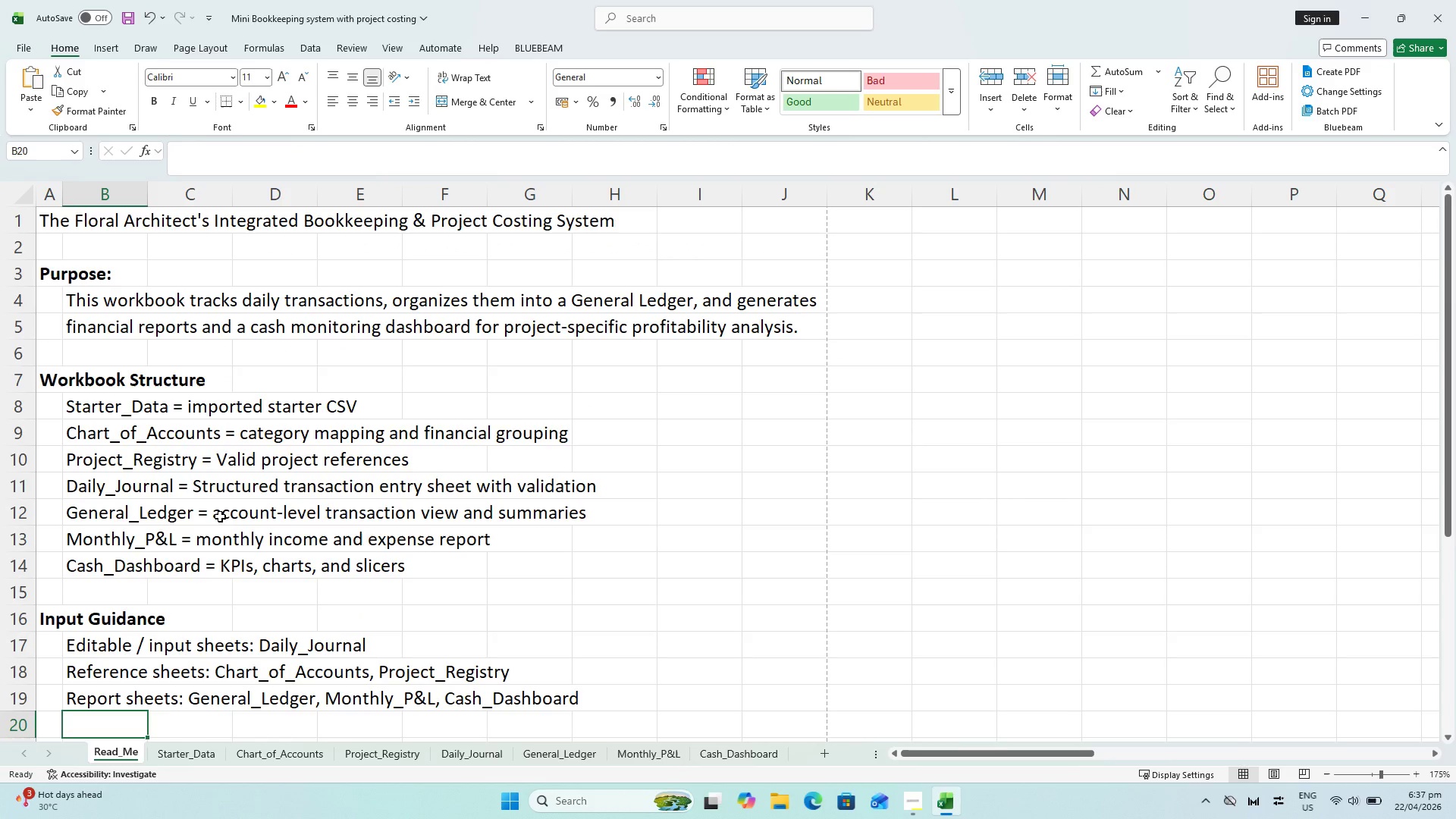 
scroll: coordinate [219, 516], scroll_direction: down, amount: 1.0
 